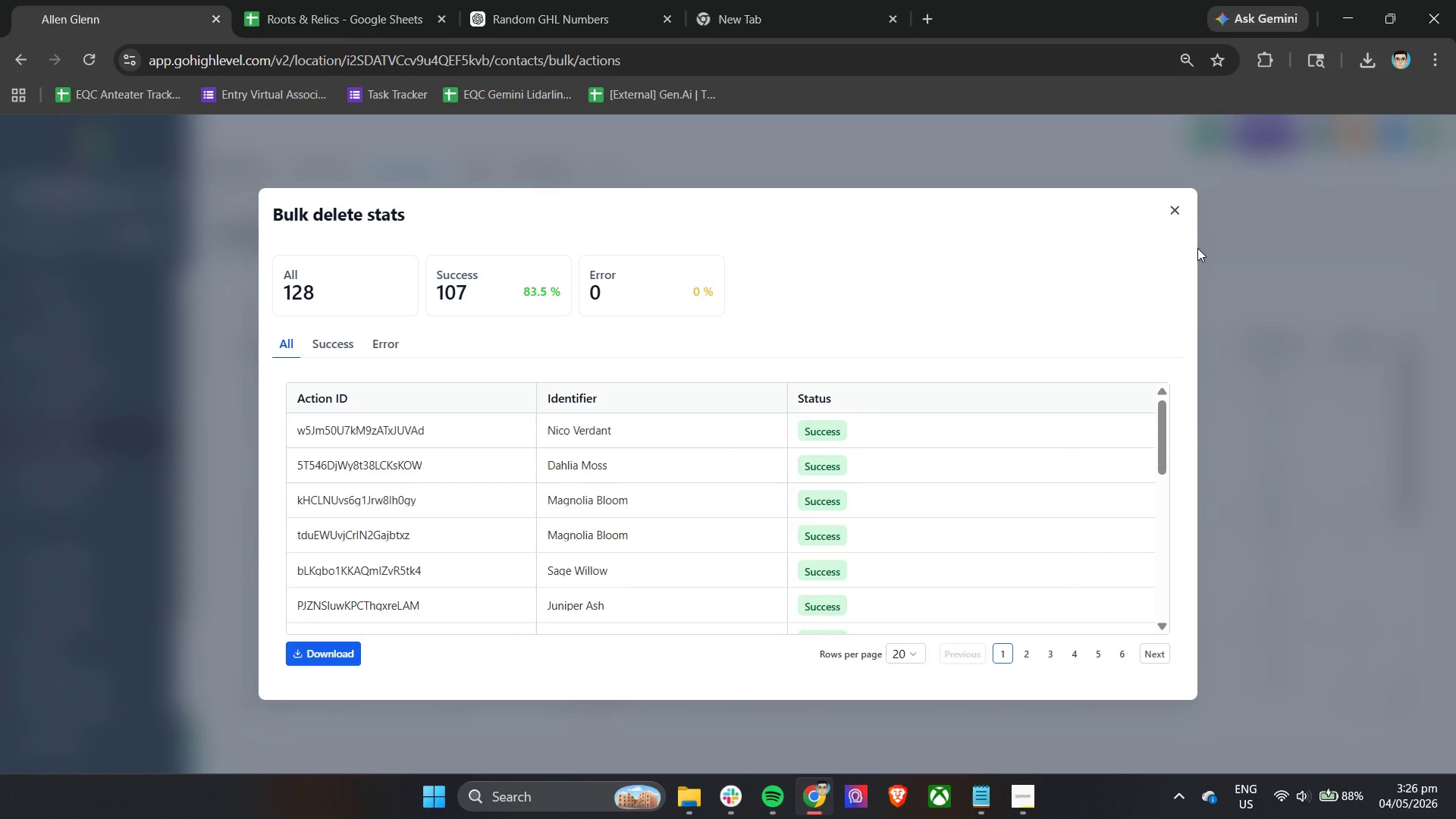 
left_click([1174, 206])
 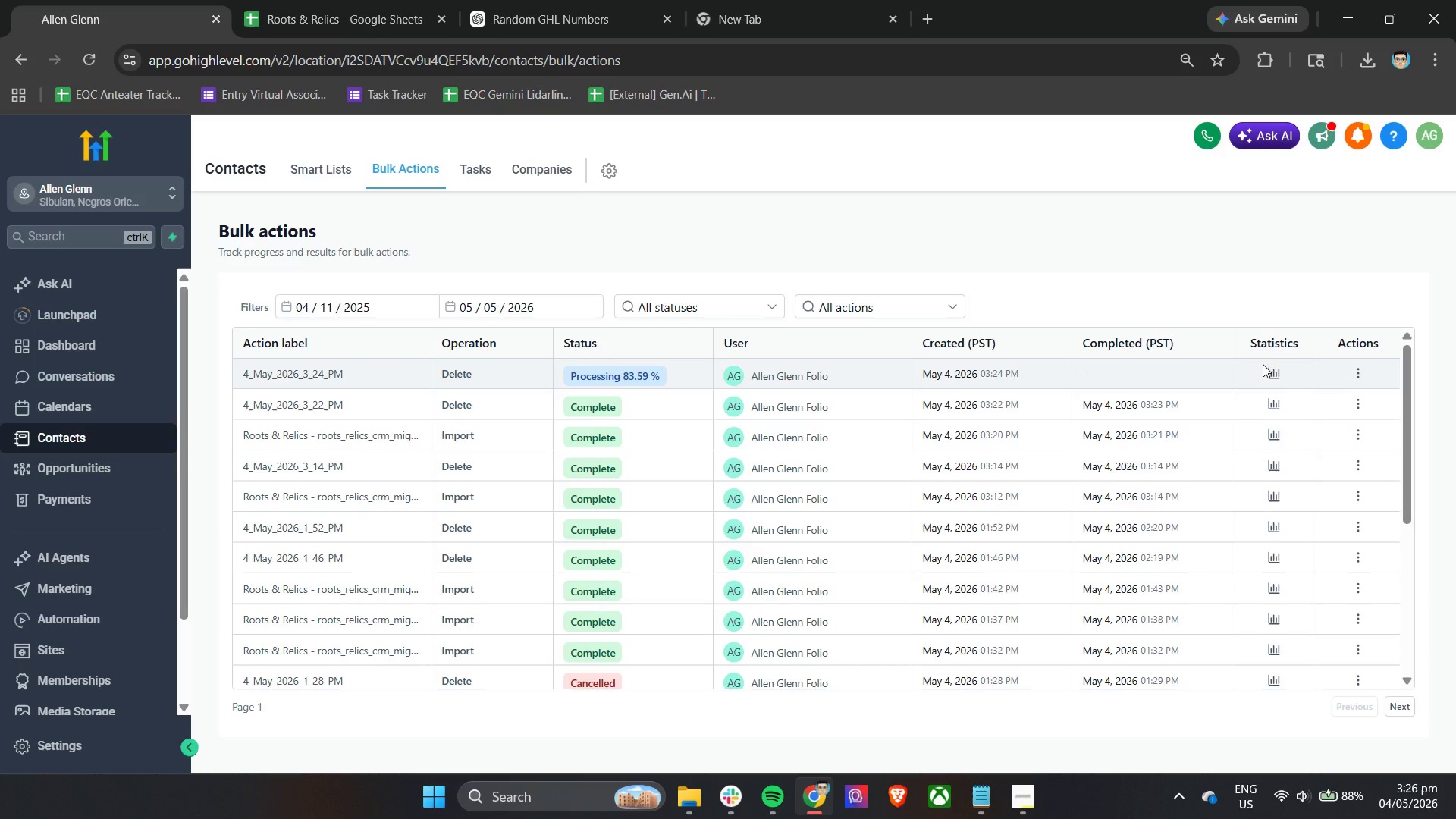 
left_click([1278, 375])
 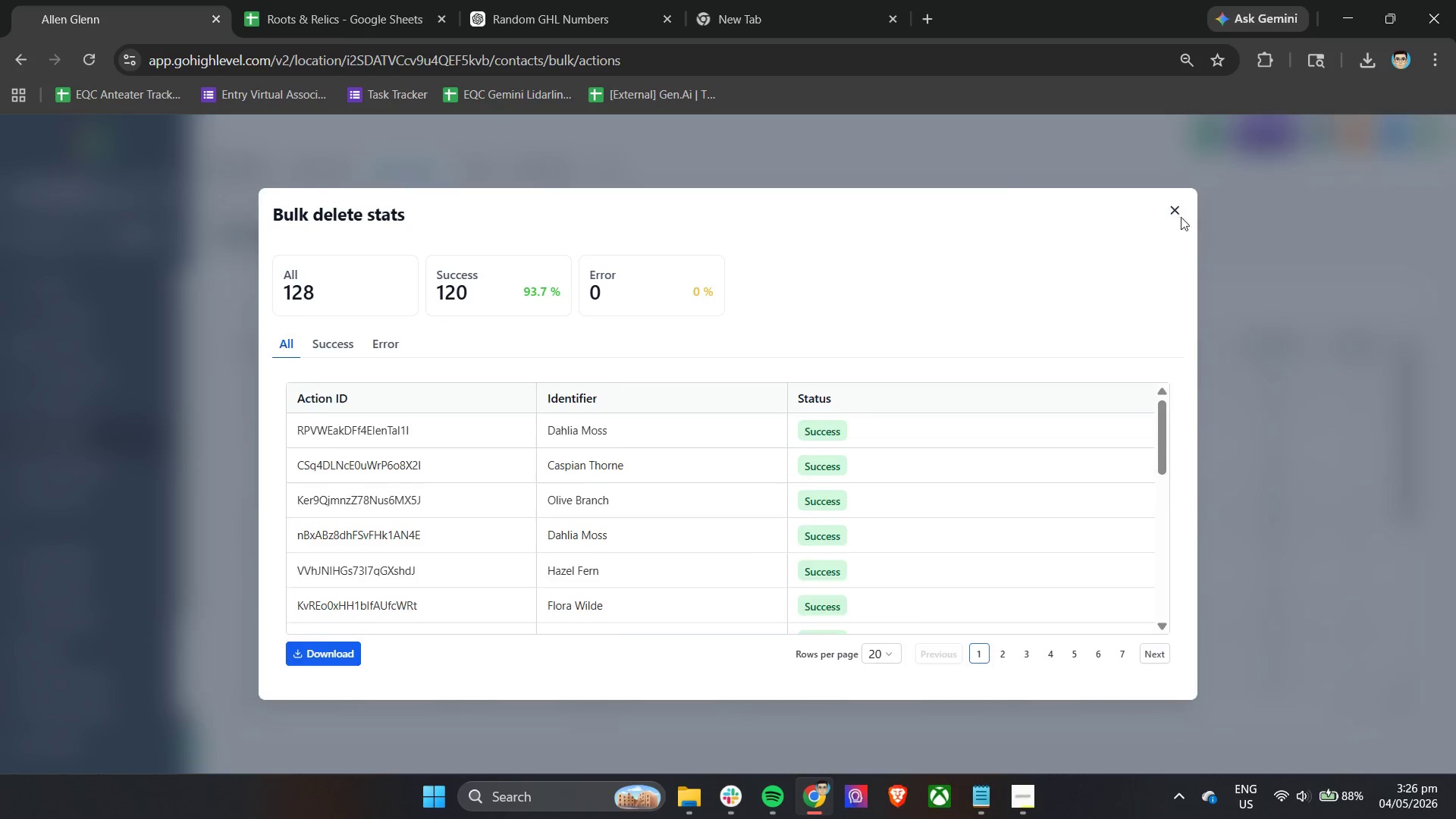 
wait(5.75)
 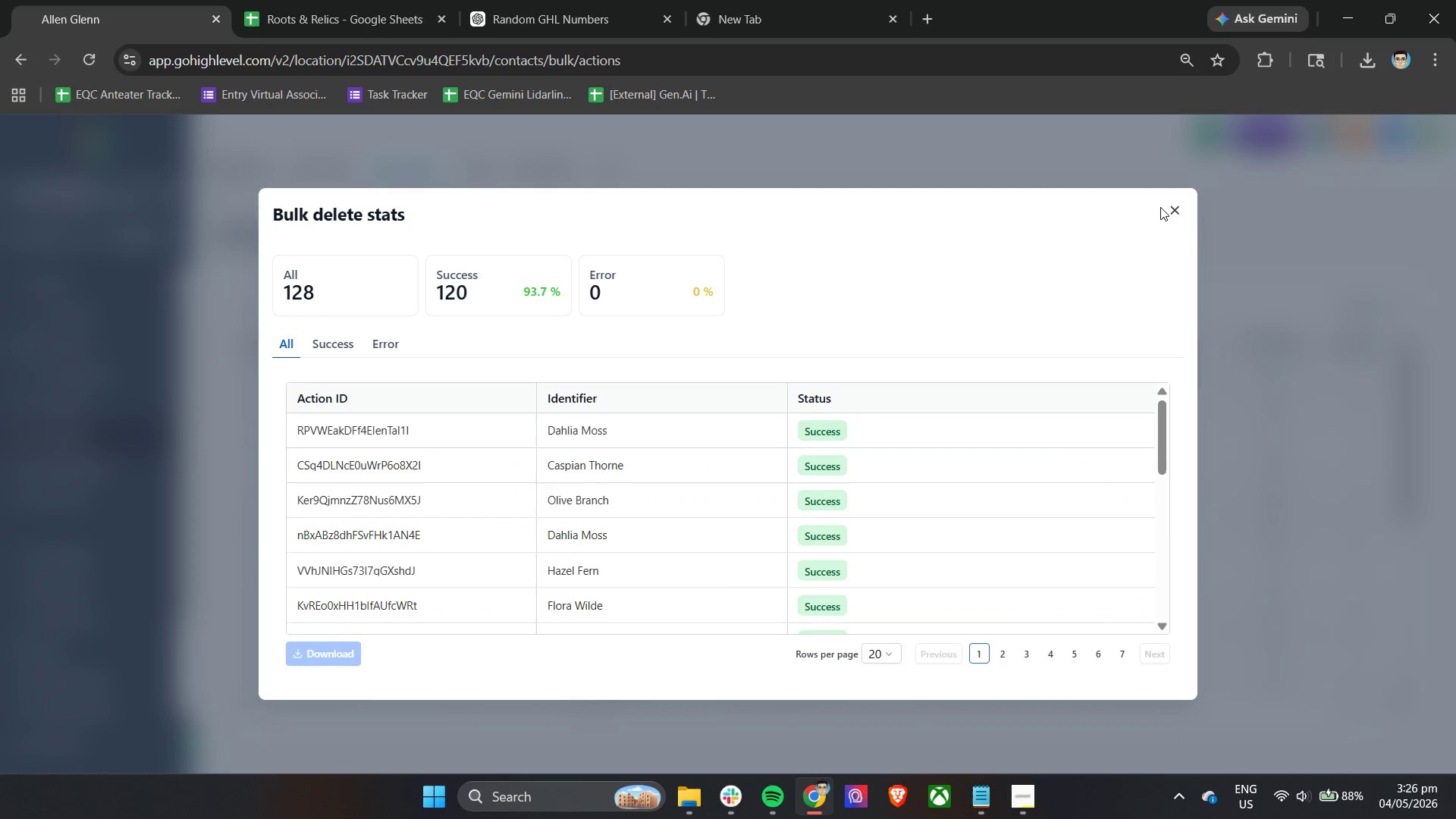 
left_click([311, 171])
 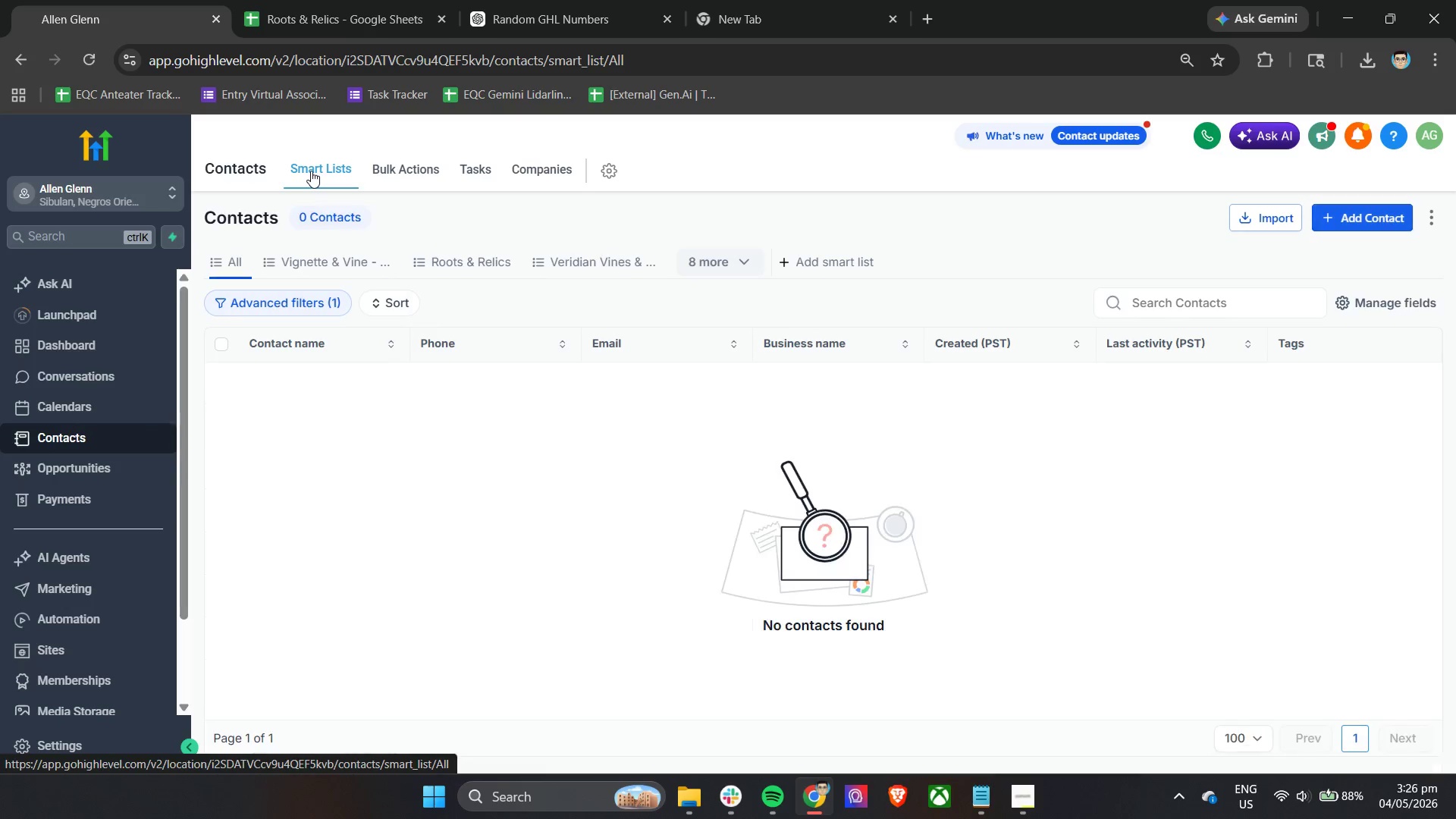 
left_click([754, 582])
 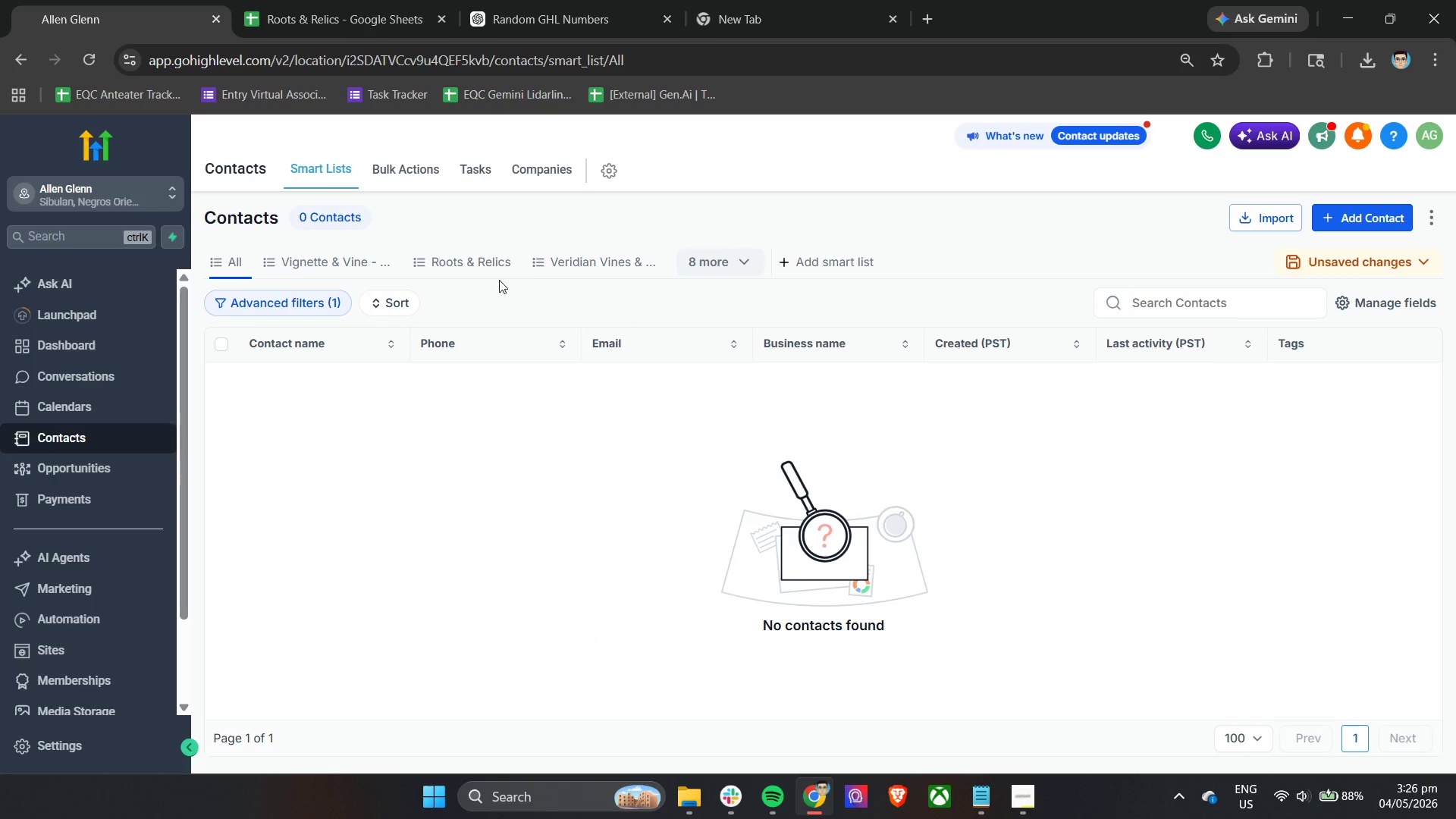 
left_click([1245, 217])
 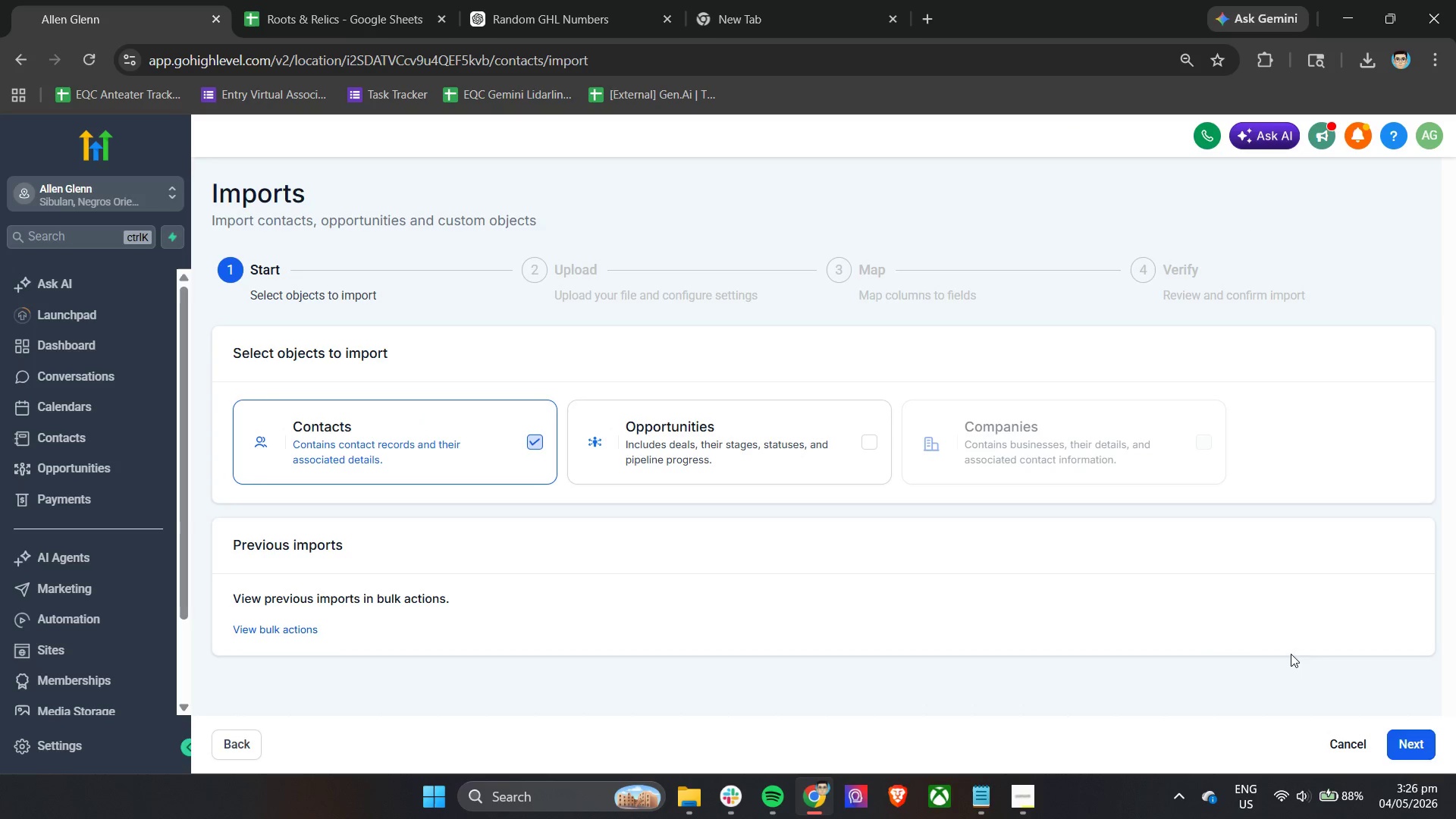 
left_click([1396, 739])
 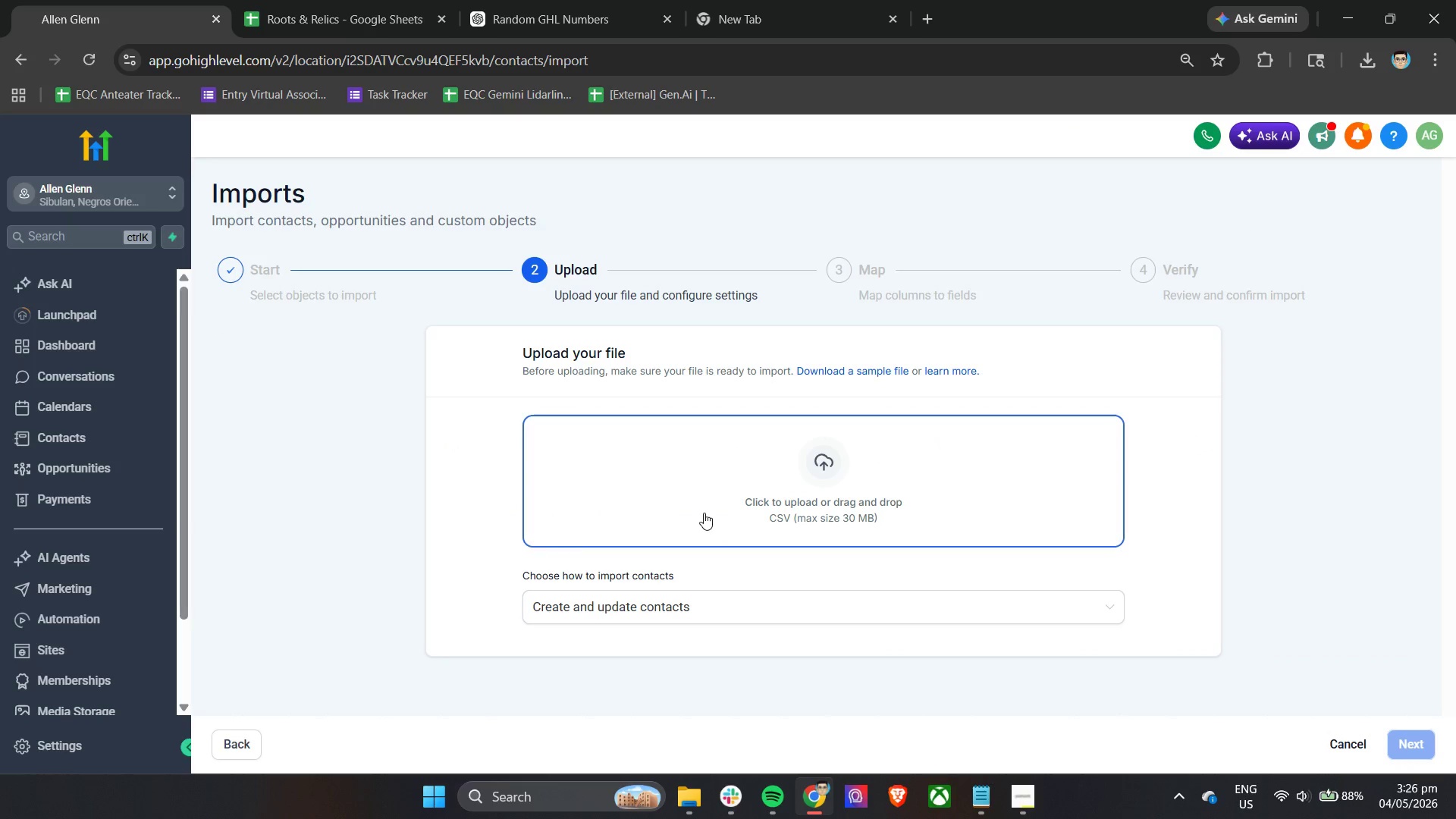 
left_click([625, 600])
 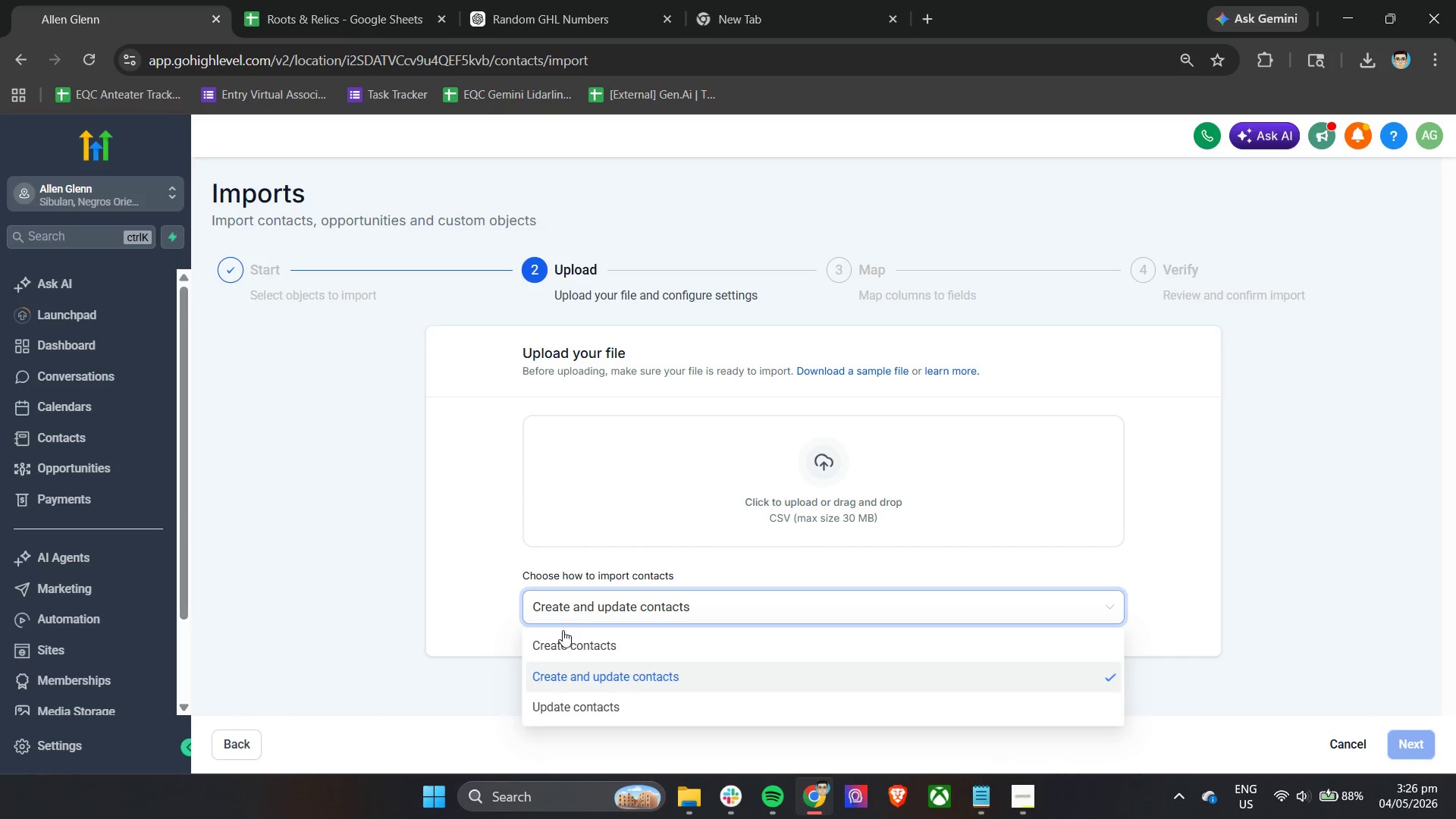 
left_click([560, 642])
 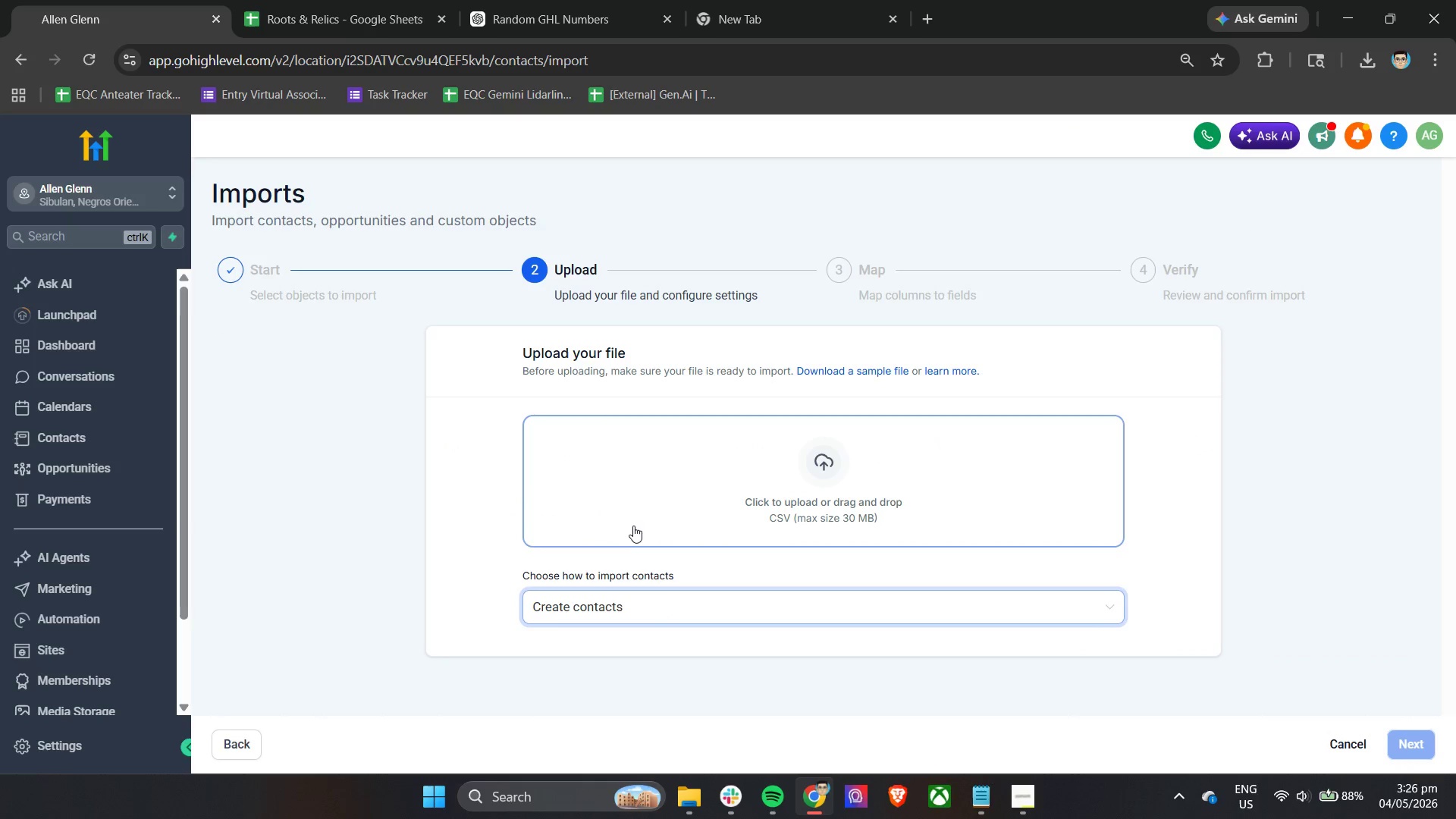 
left_click([634, 525])
 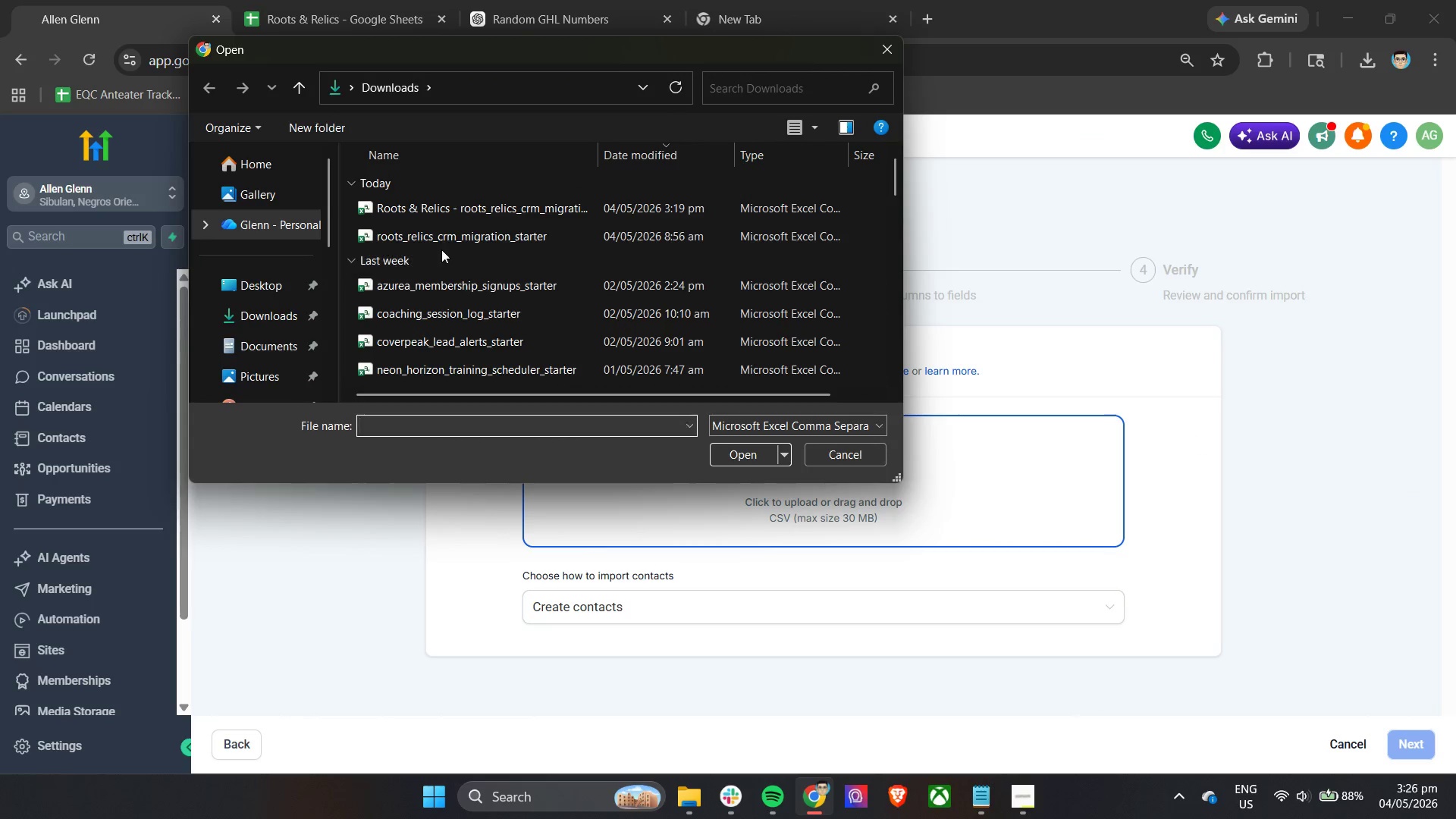 
left_click([458, 209])
 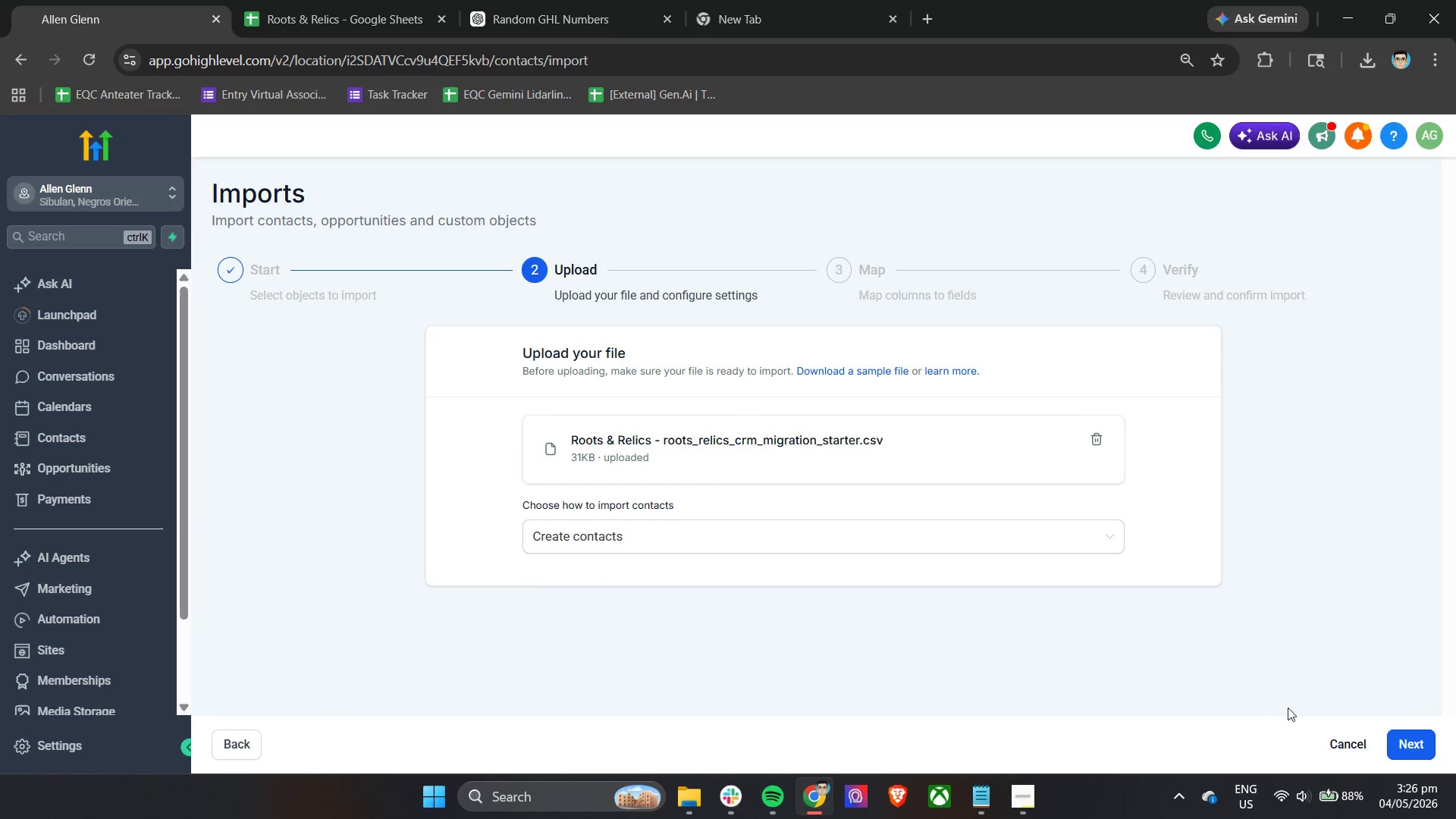 
left_click([1404, 741])
 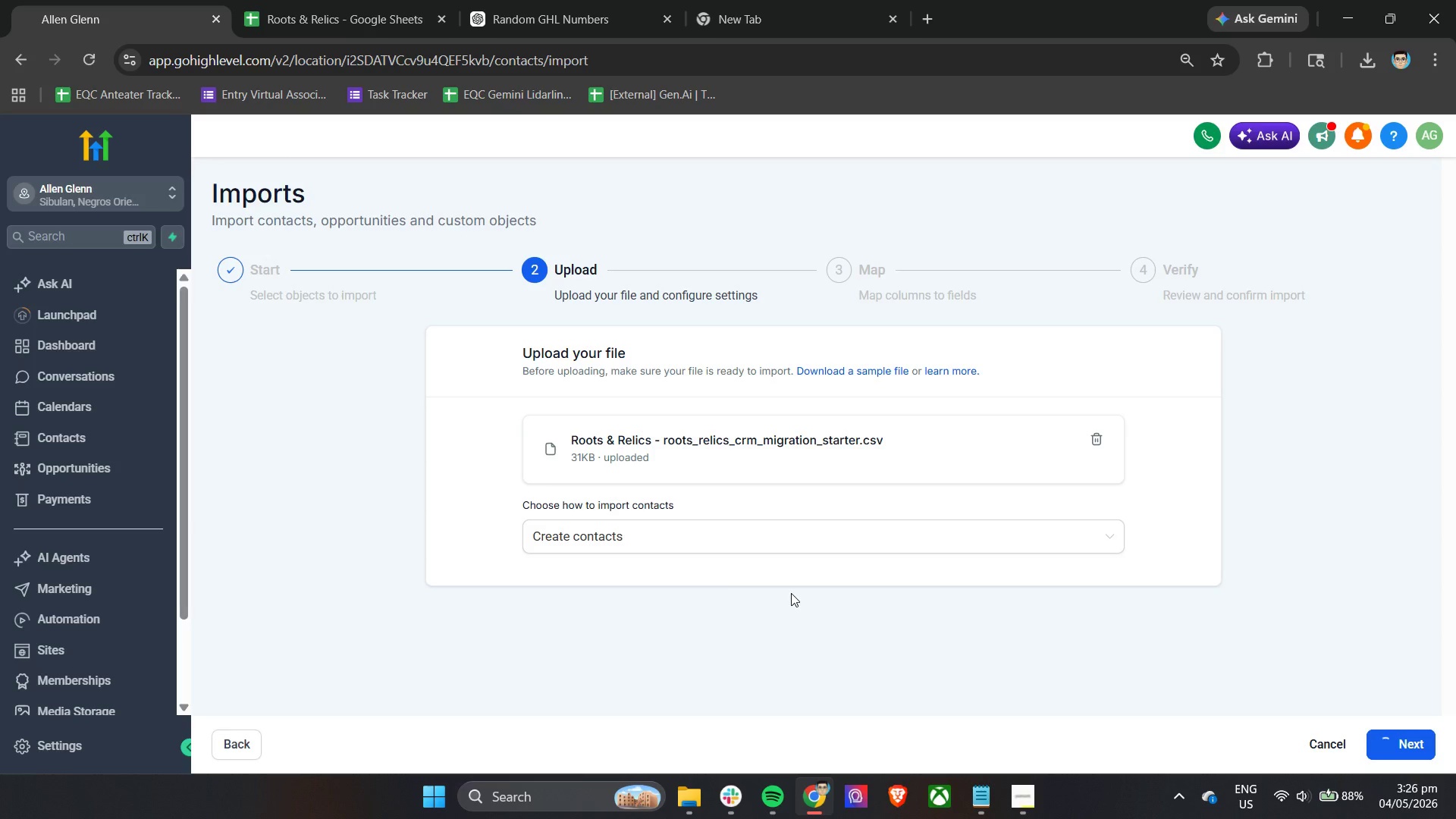 
scroll: coordinate [791, 593], scroll_direction: down, amount: 5.0
 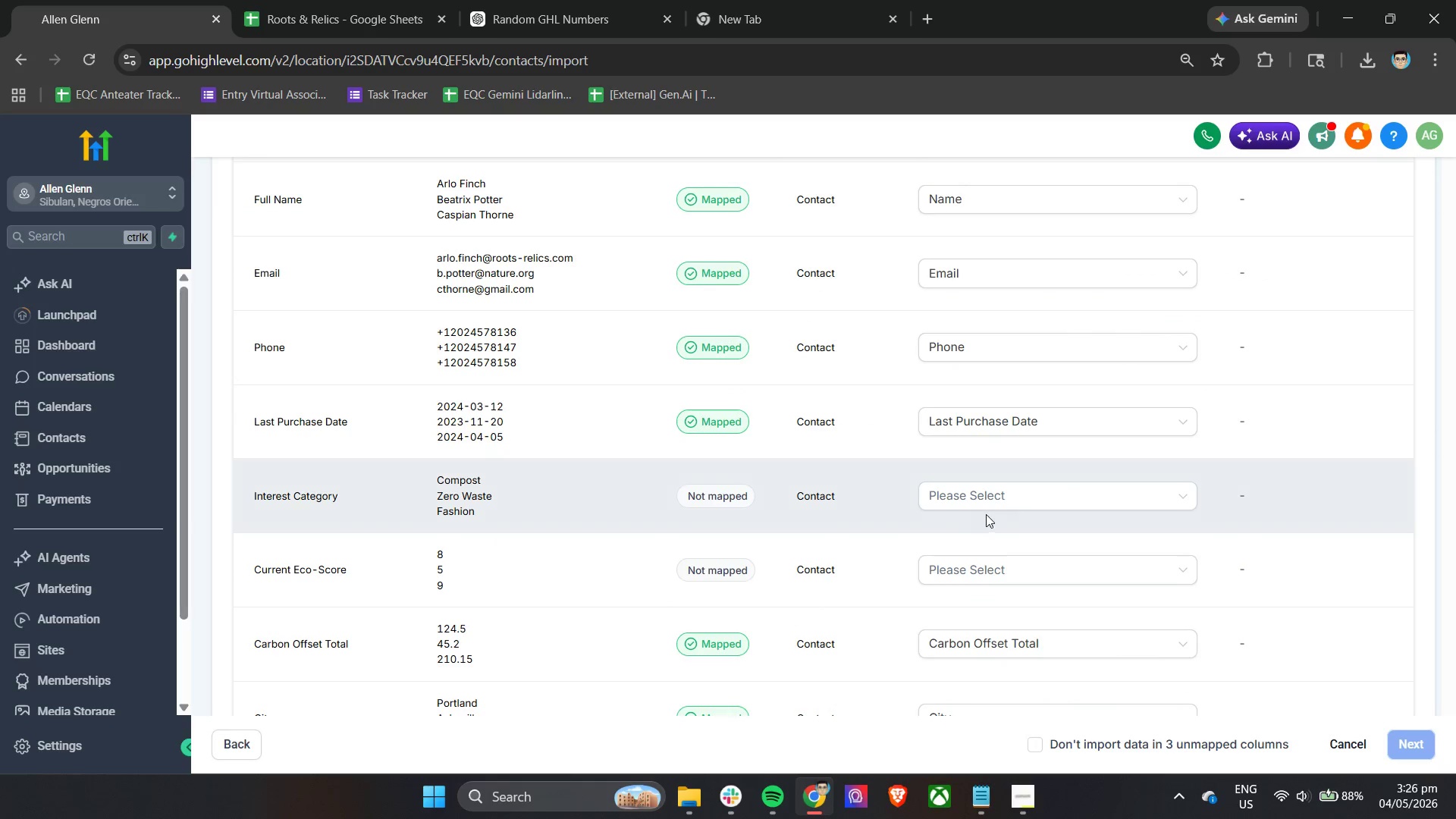 
double_click([993, 497])
 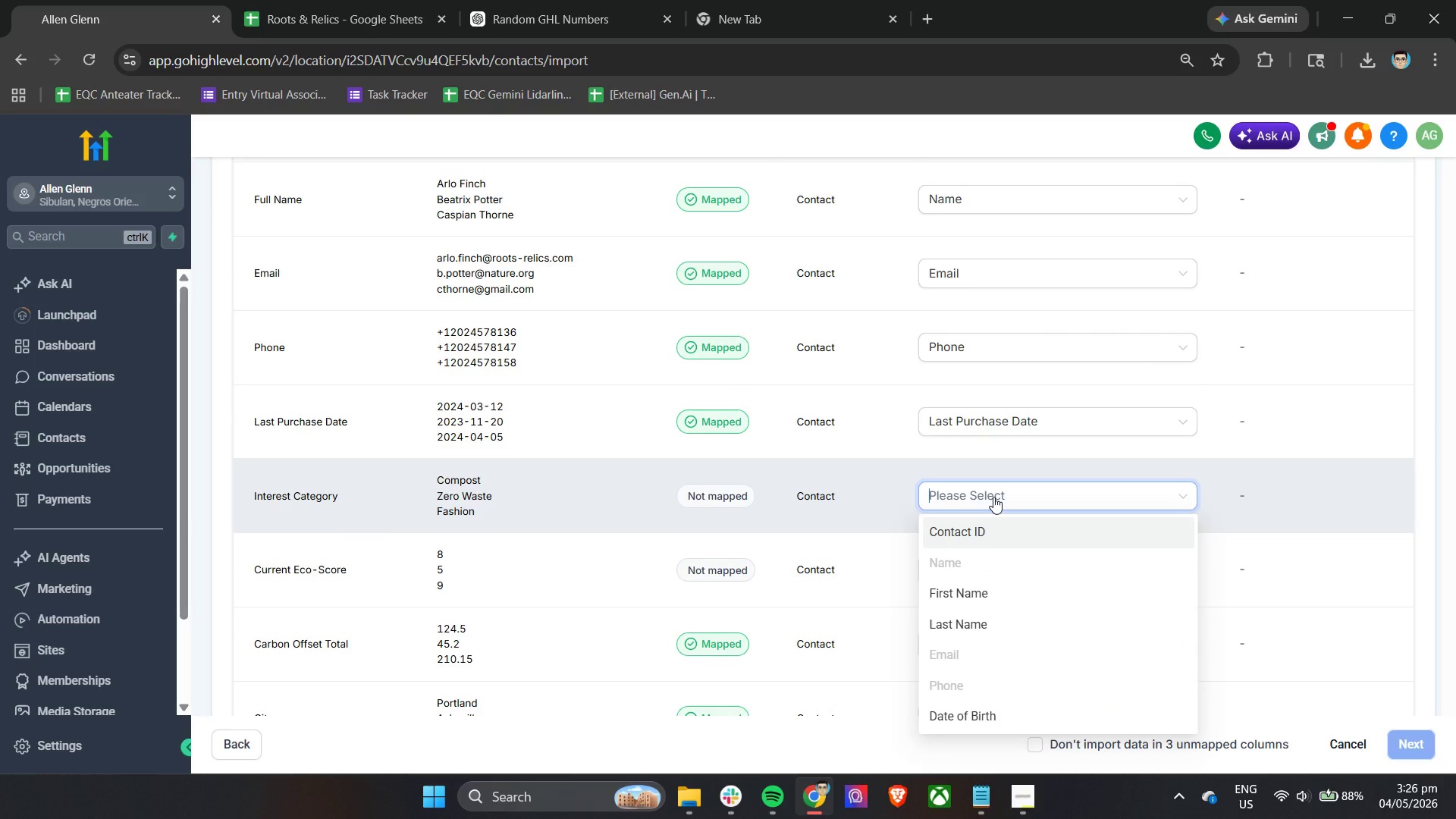 
type(inter)
 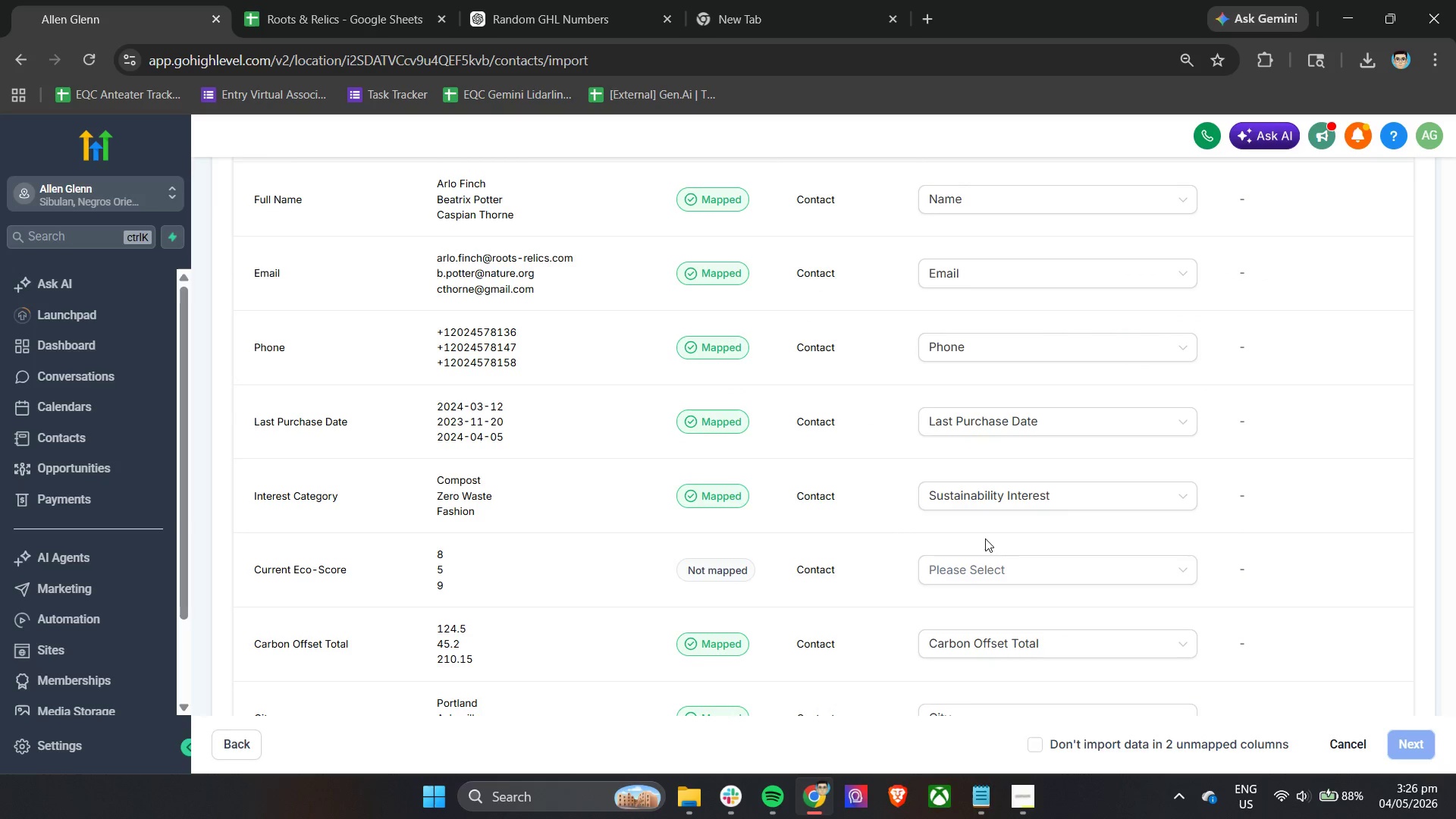 
double_click([952, 565])
 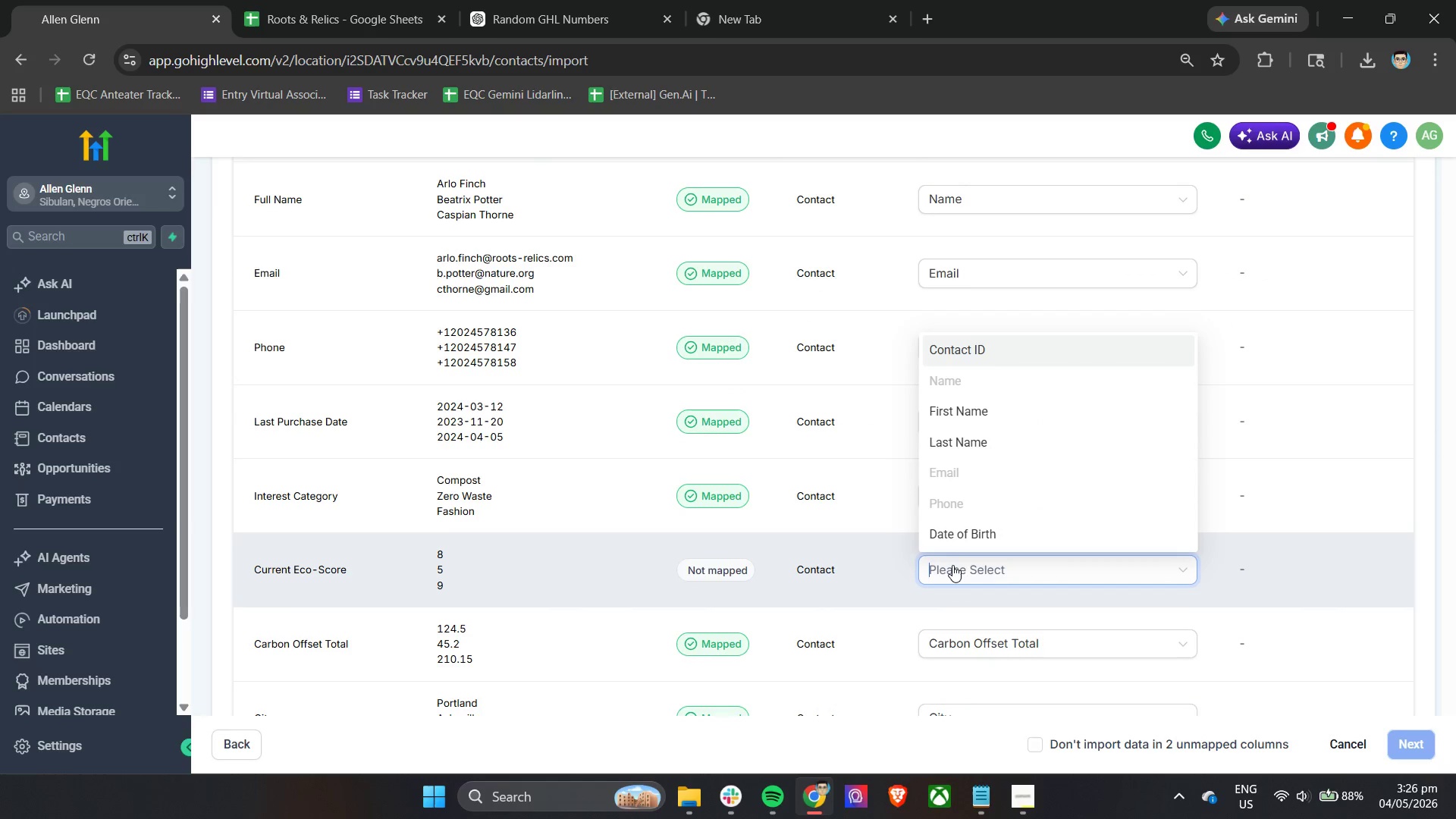 
type(sus)
 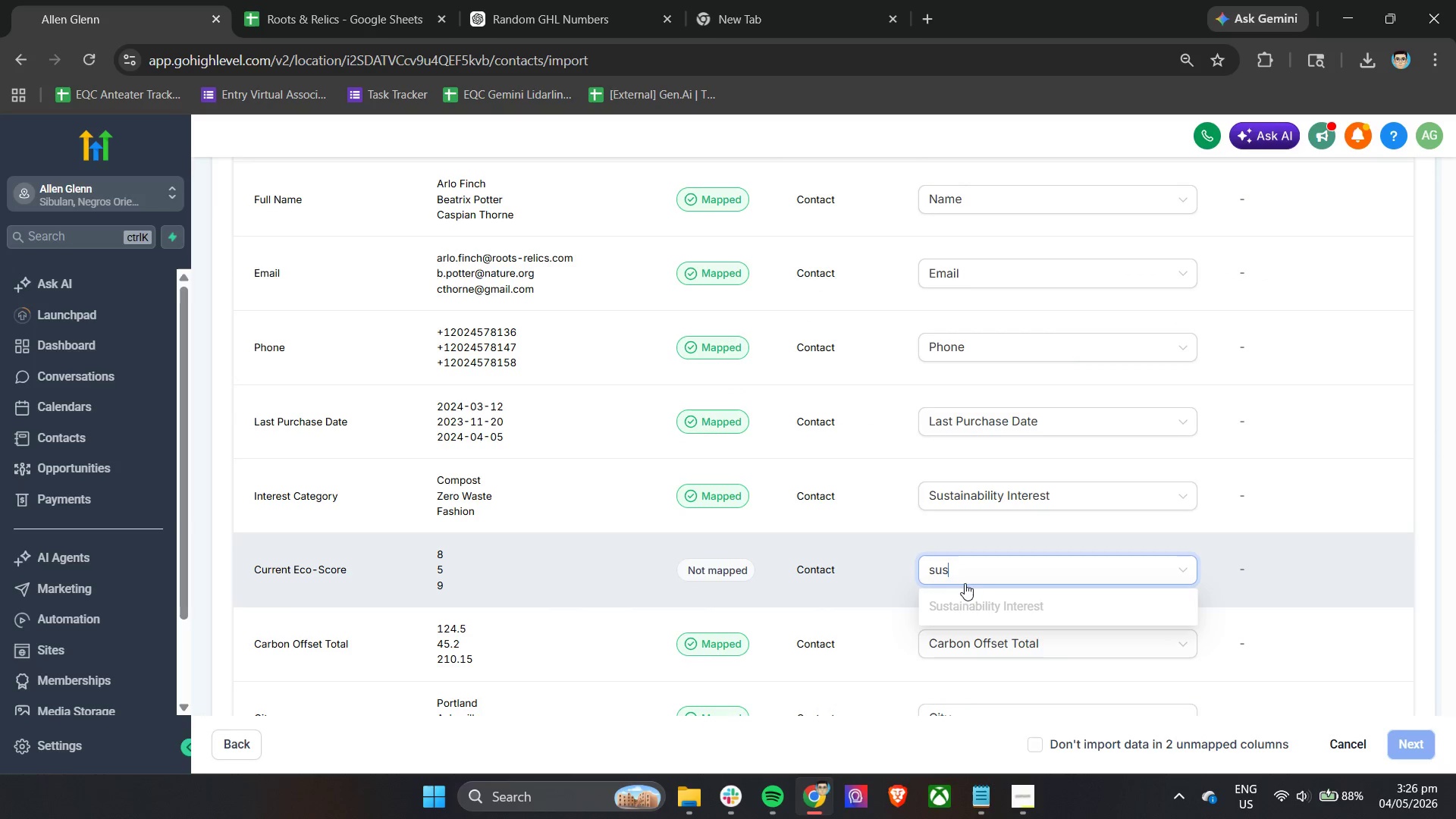 
double_click([976, 562])
 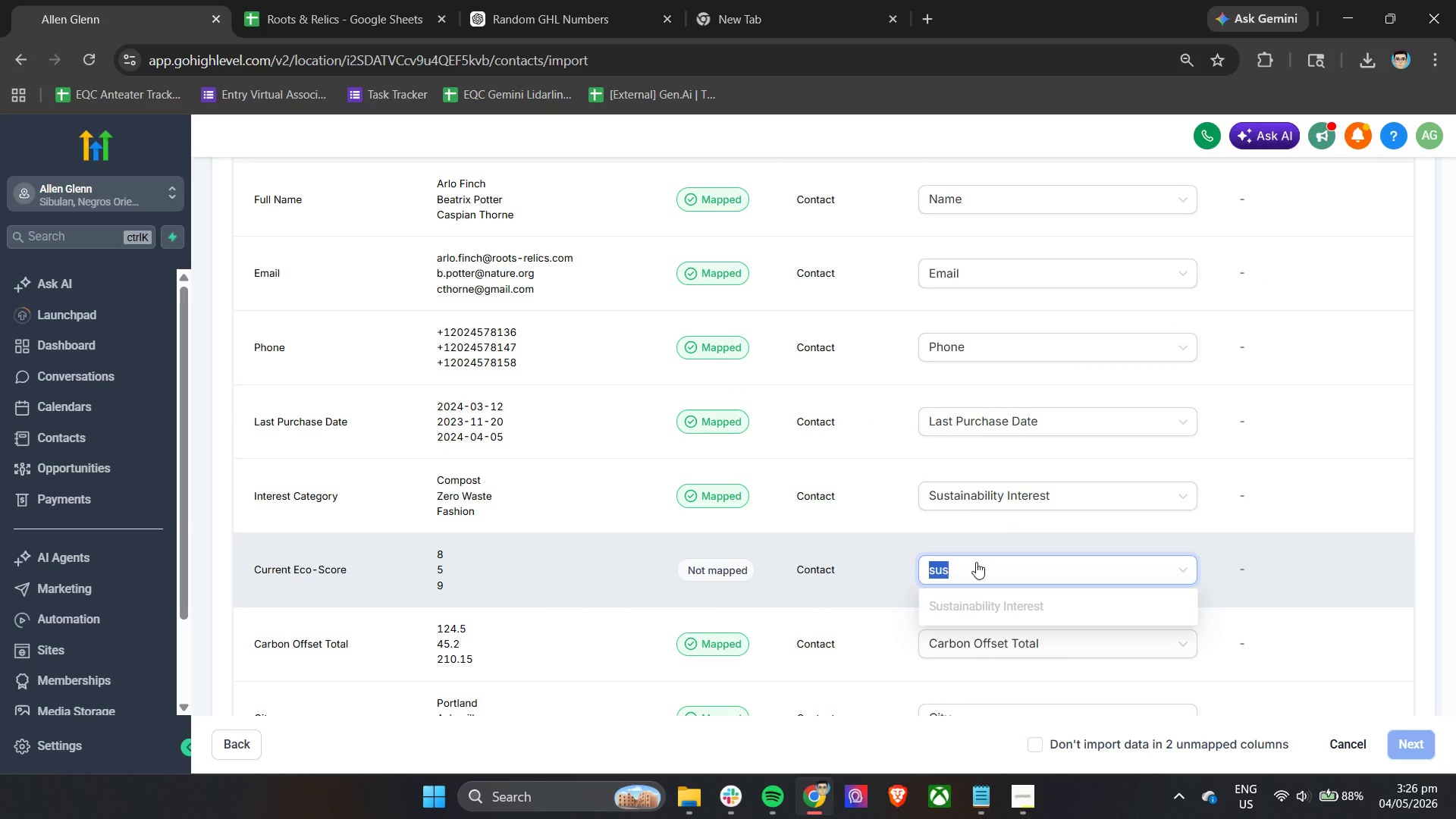 
type(ec)
 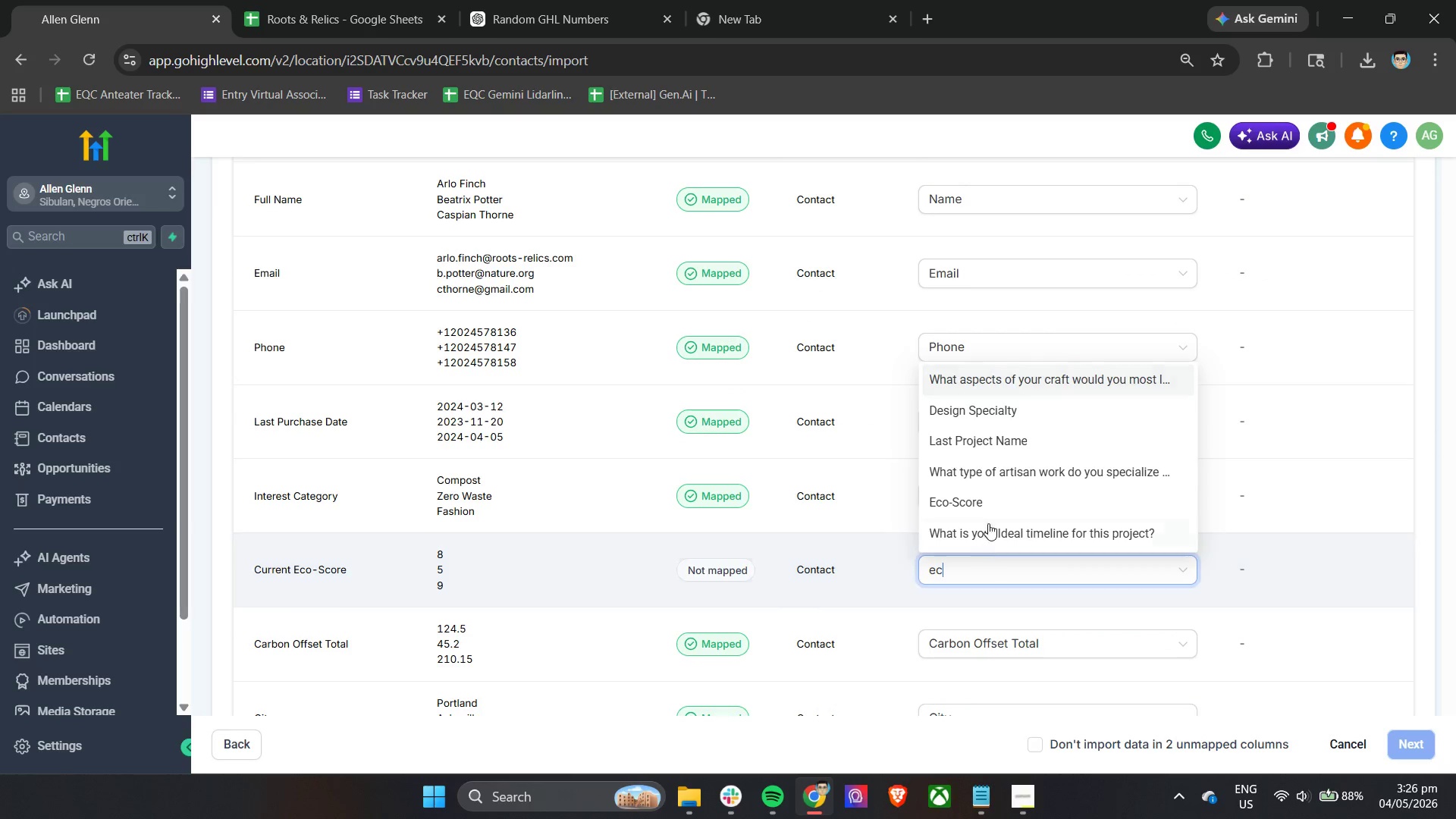 
left_click([989, 504])
 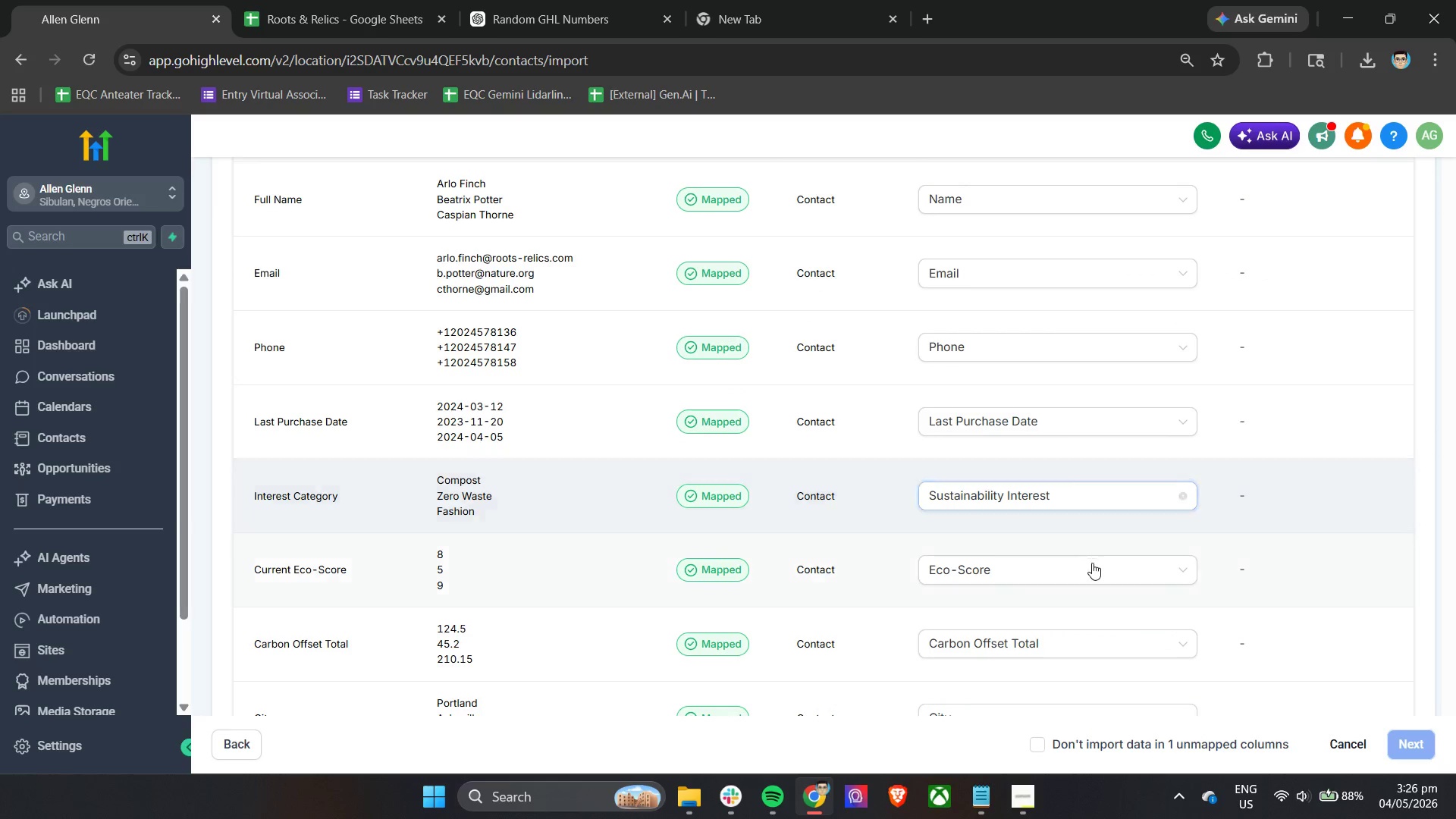 
scroll: coordinate [1101, 568], scroll_direction: down, amount: 5.0
 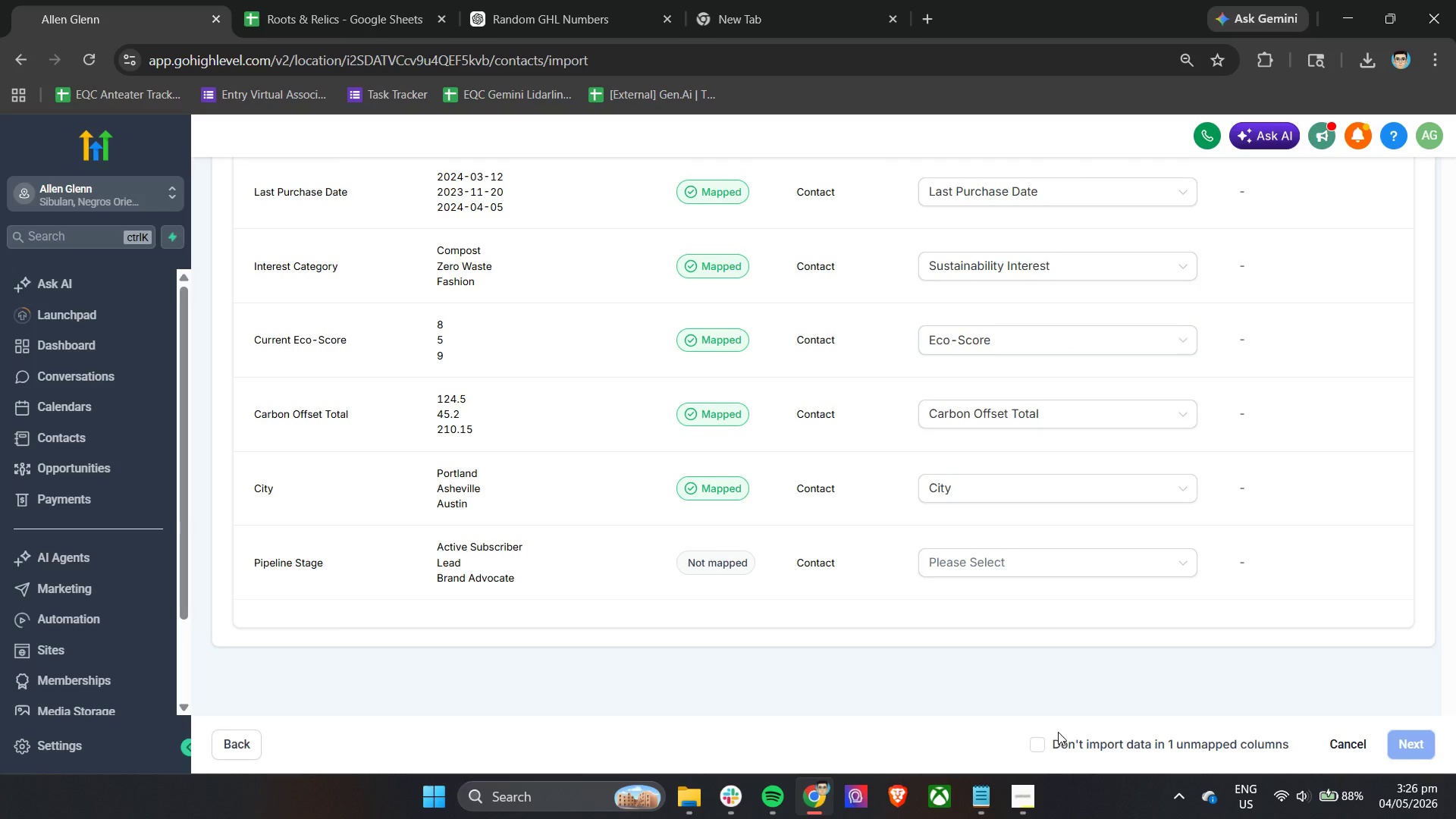 
left_click([1040, 743])
 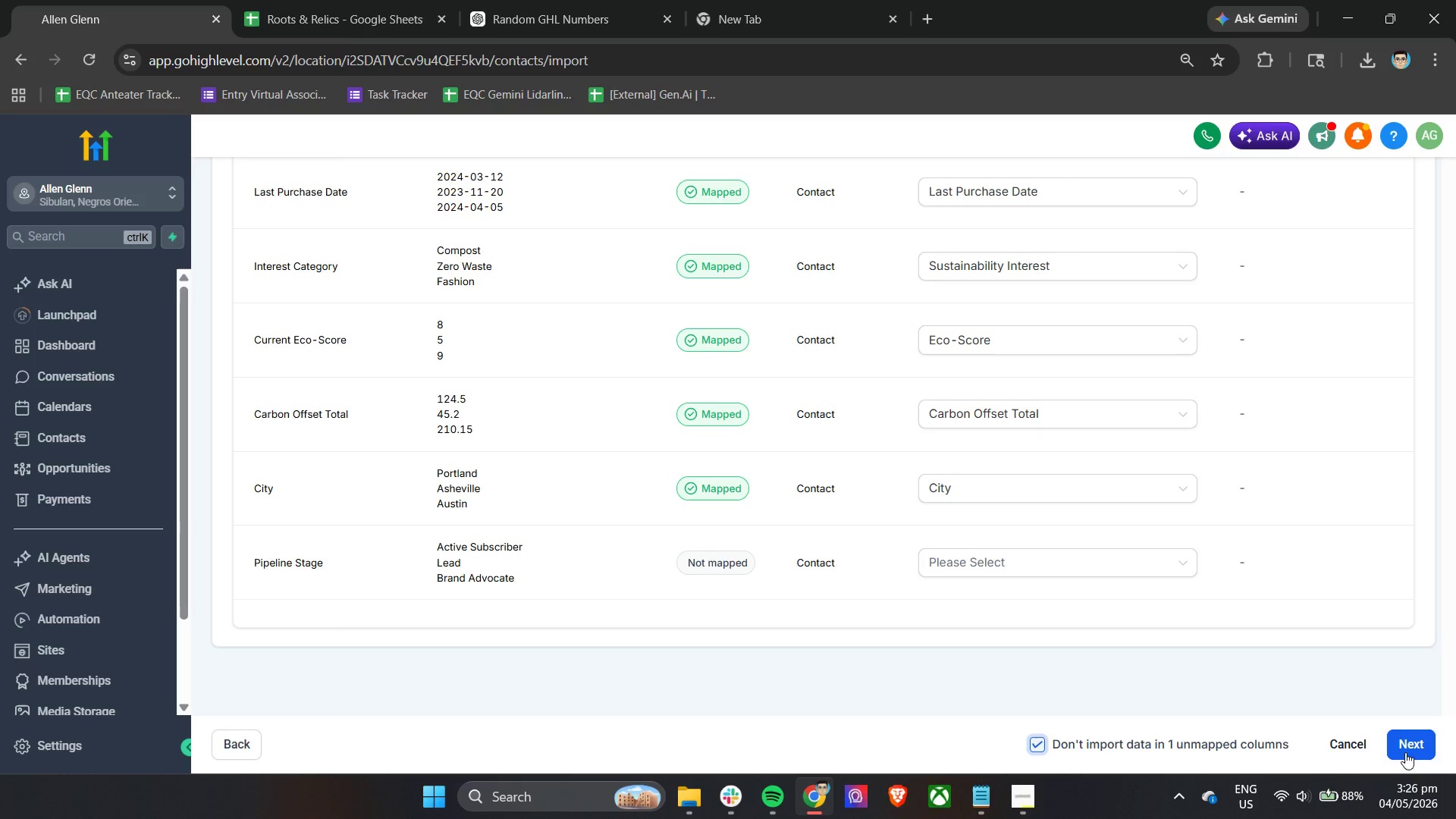 
left_click([1412, 752])
 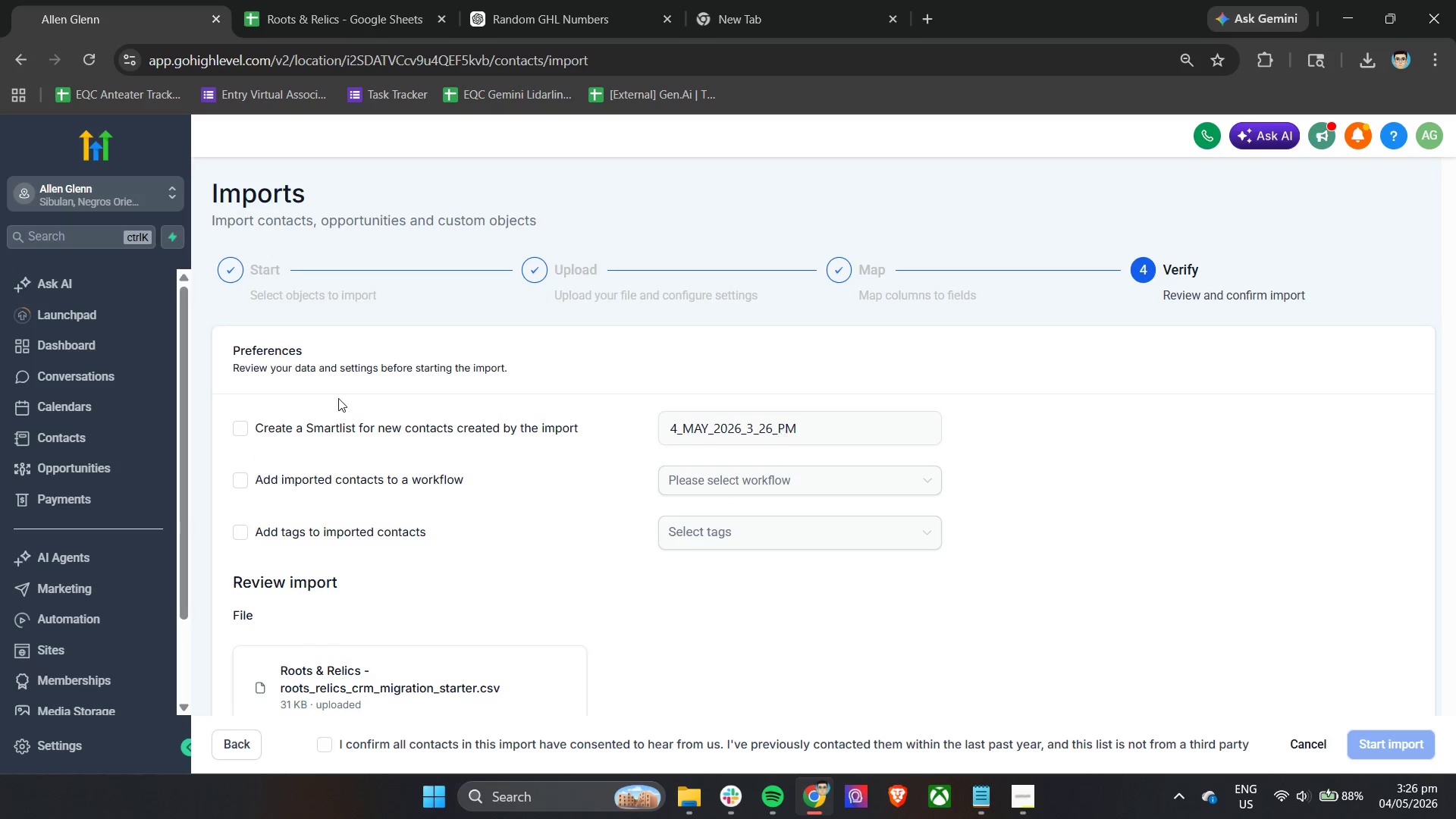 
left_click([262, 426])
 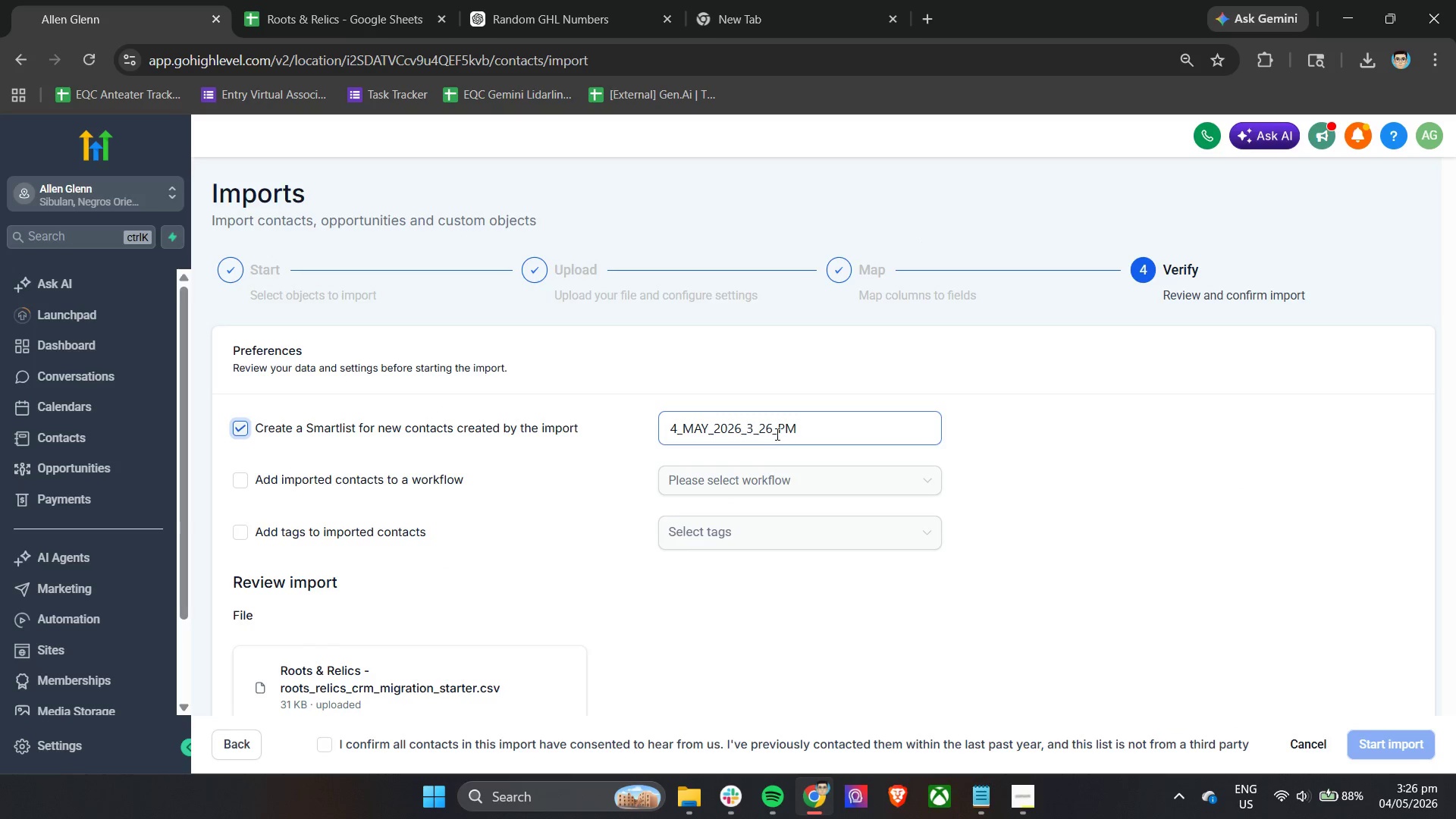 
left_click_drag(start_coordinate=[817, 431], to_coordinate=[615, 416])
 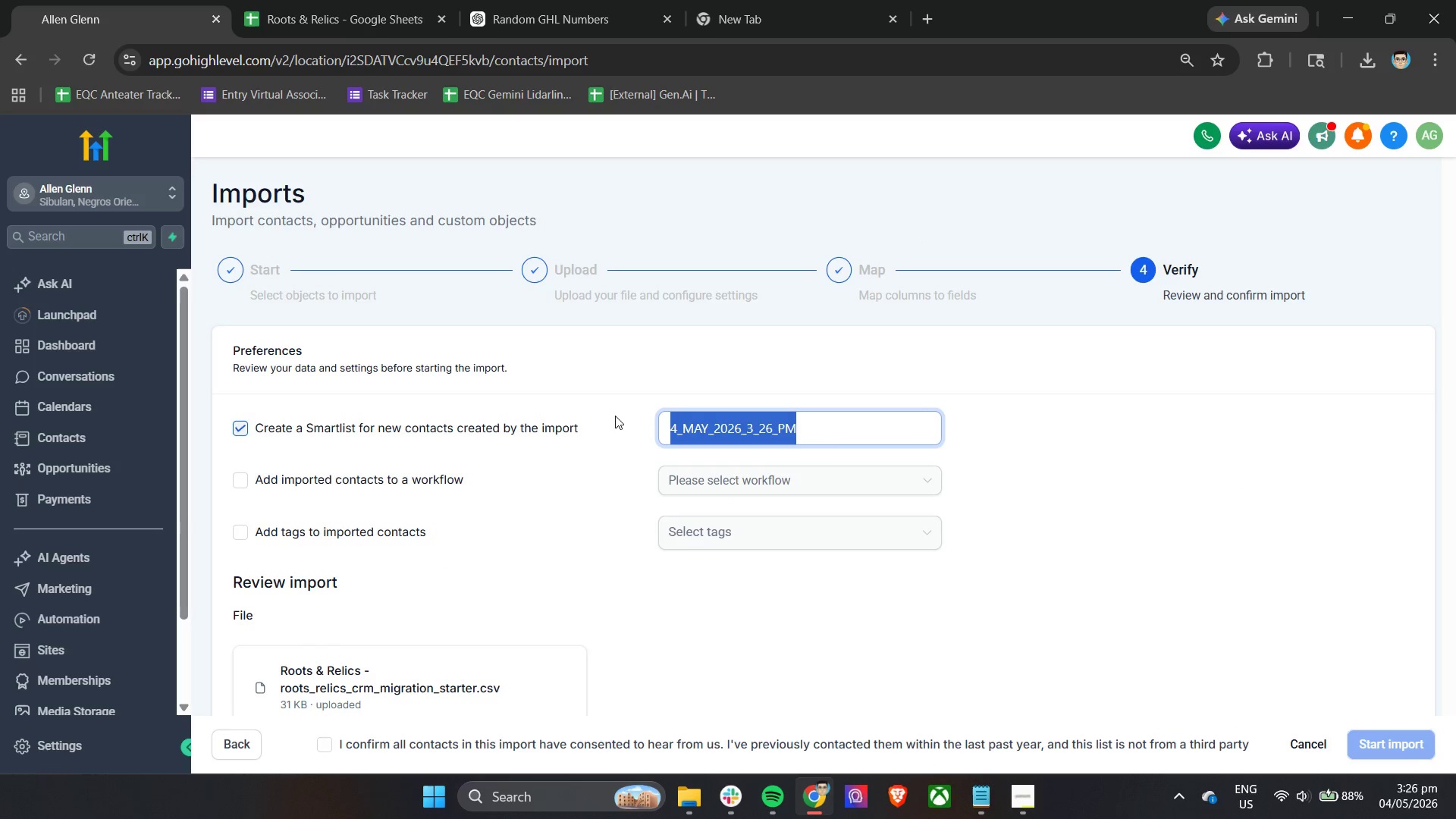 
key(Control+V)
 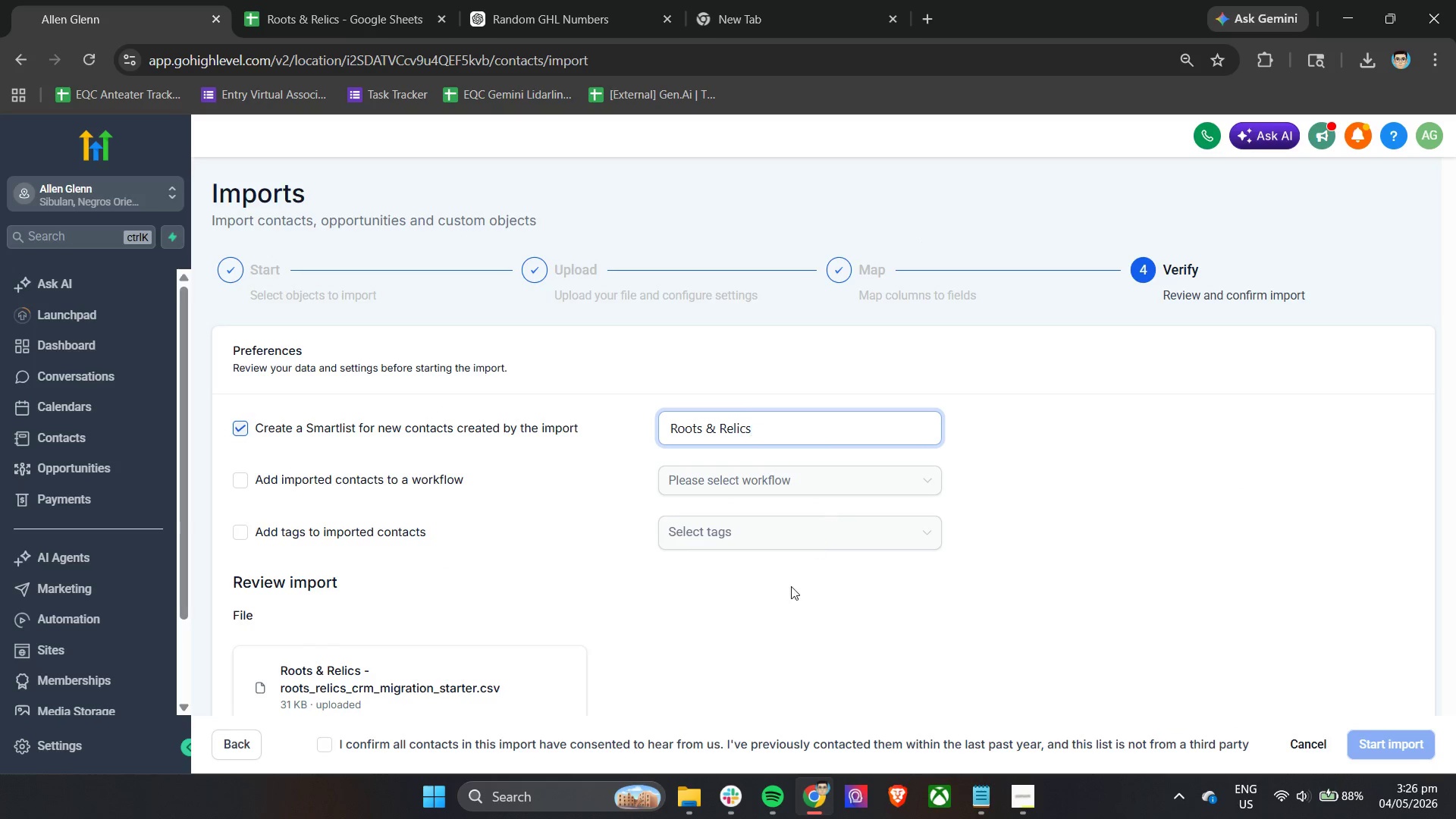 
left_click([766, 614])
 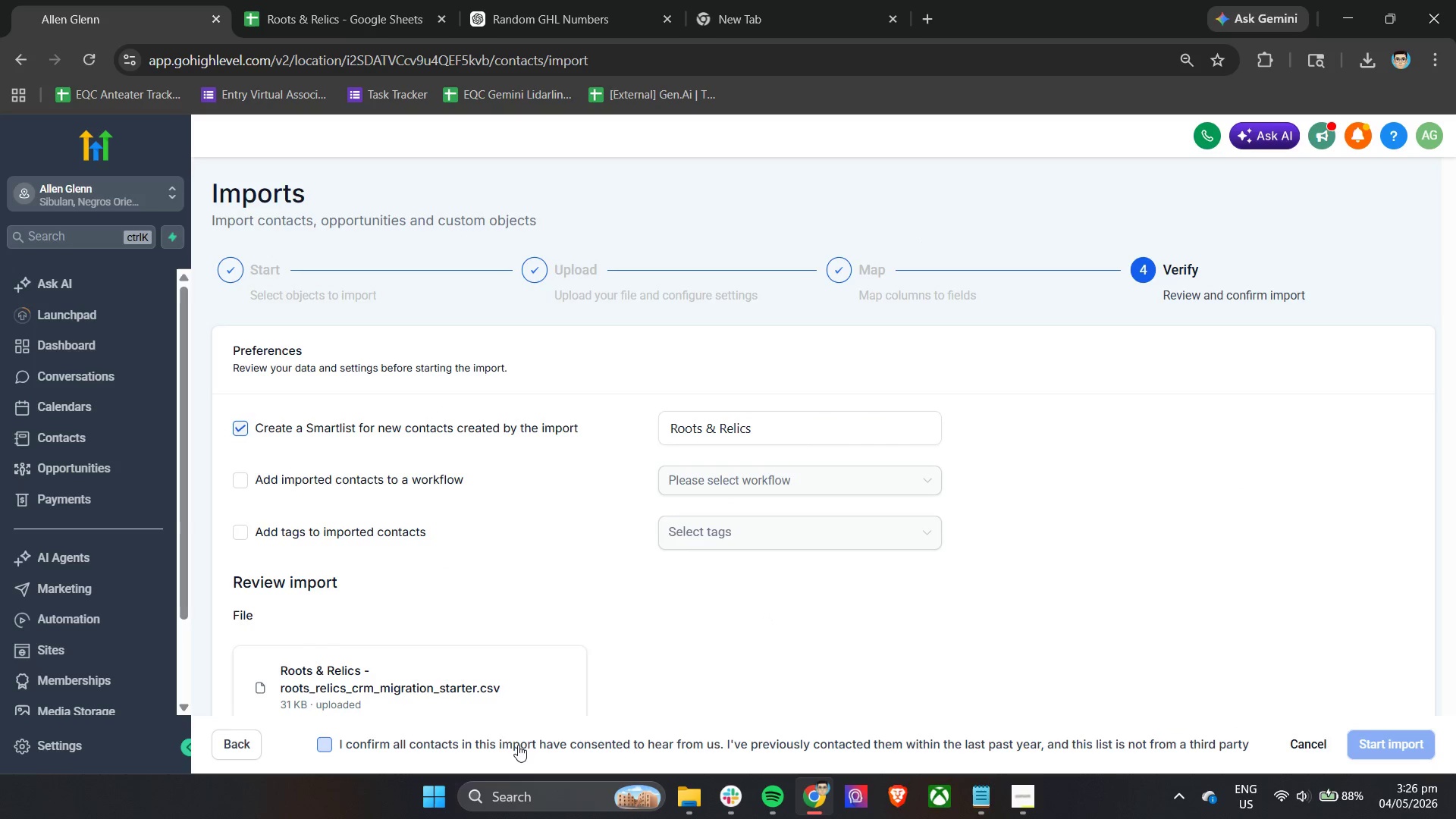 
left_click([500, 747])
 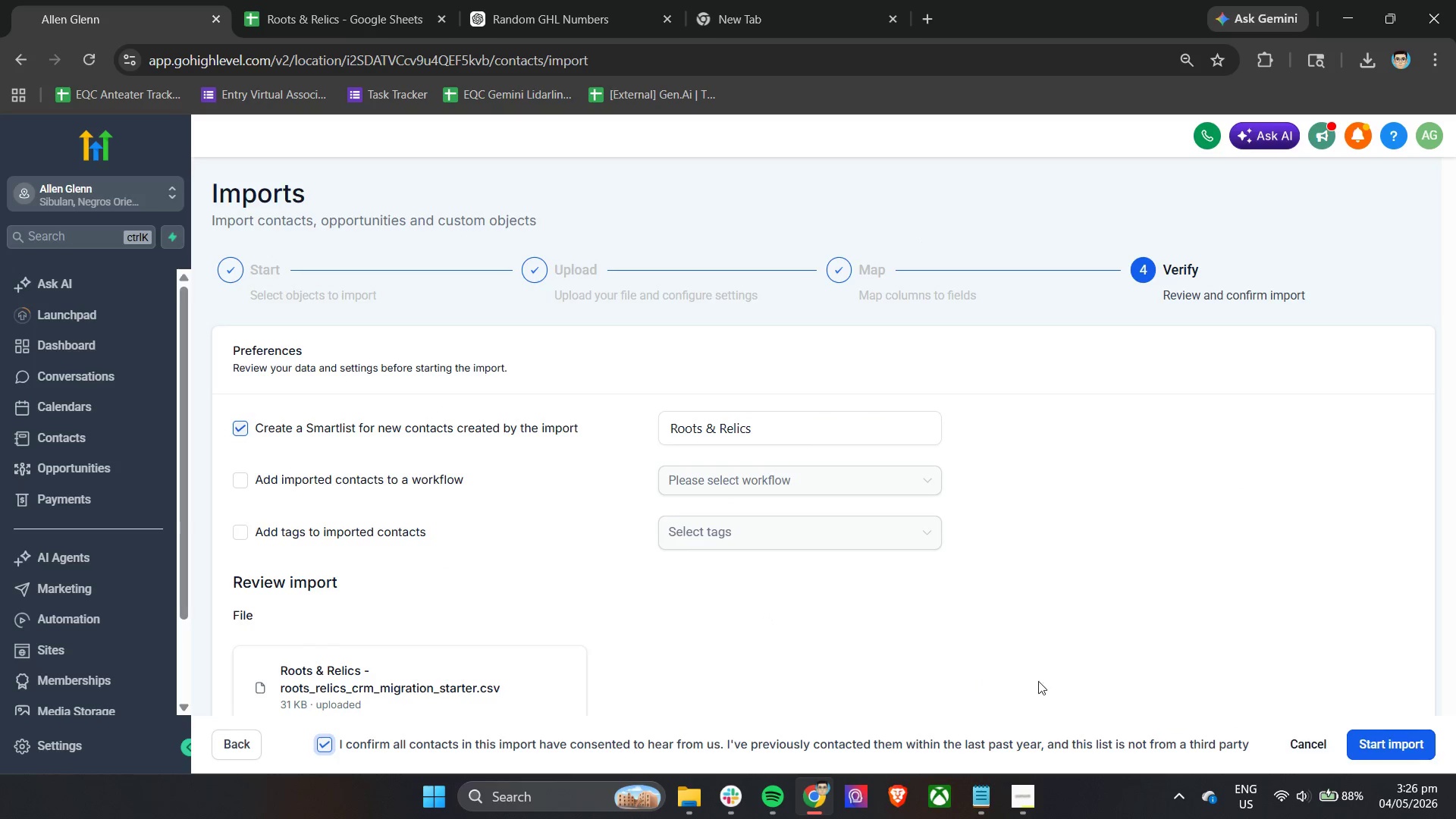 
scroll: coordinate [1144, 701], scroll_direction: down, amount: 4.0
 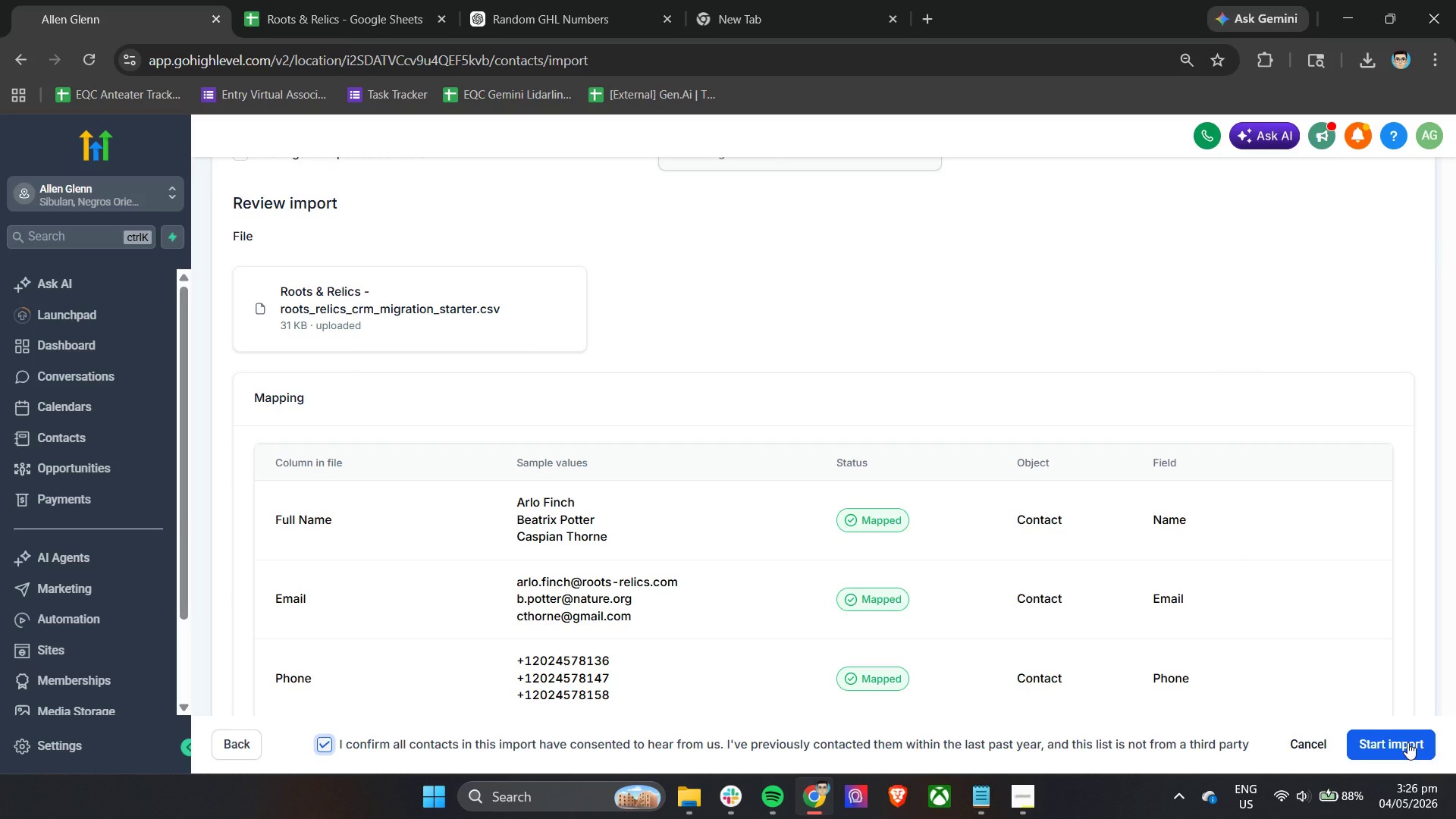 
left_click([1407, 742])
 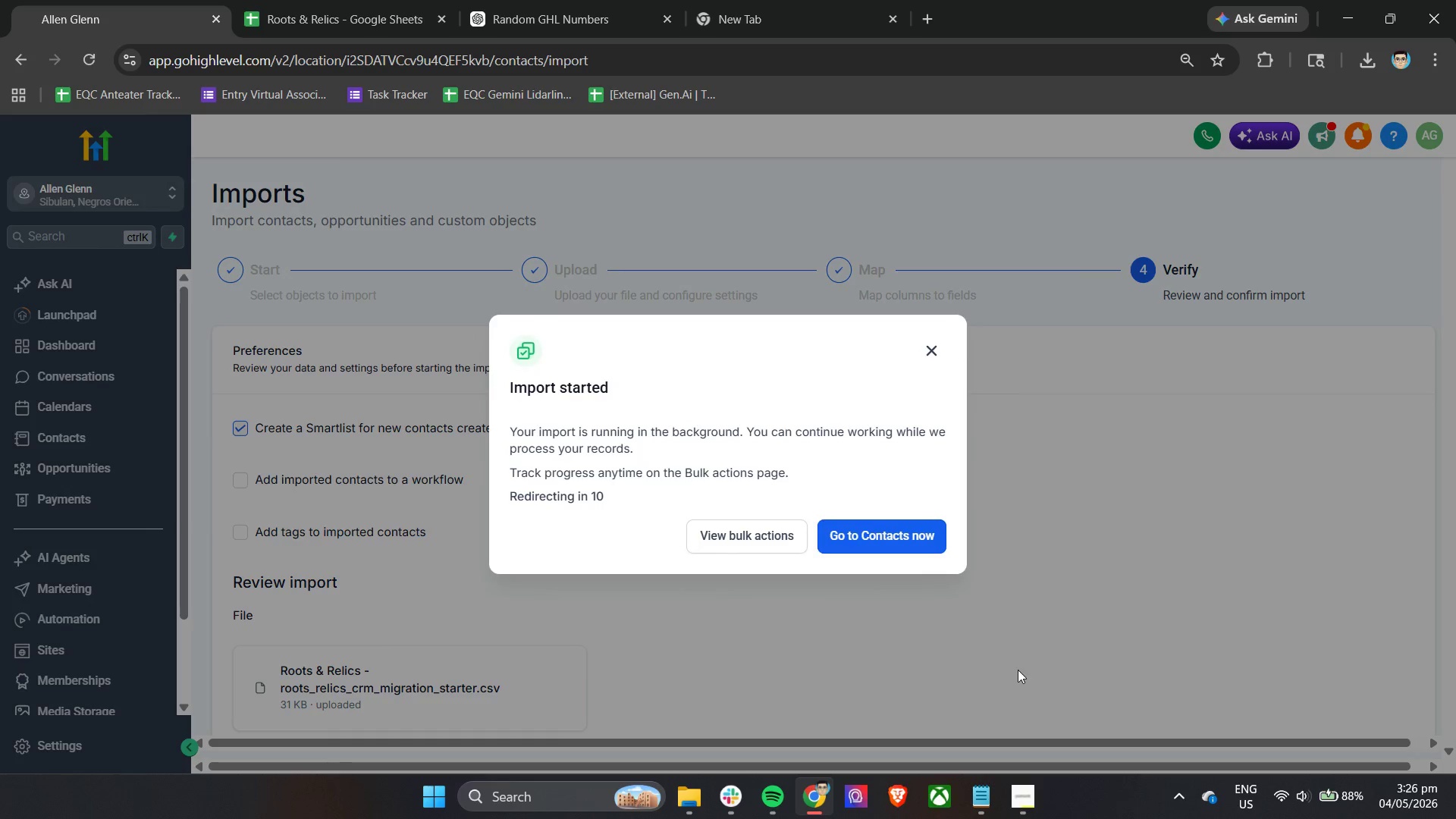 
left_click([773, 540])
 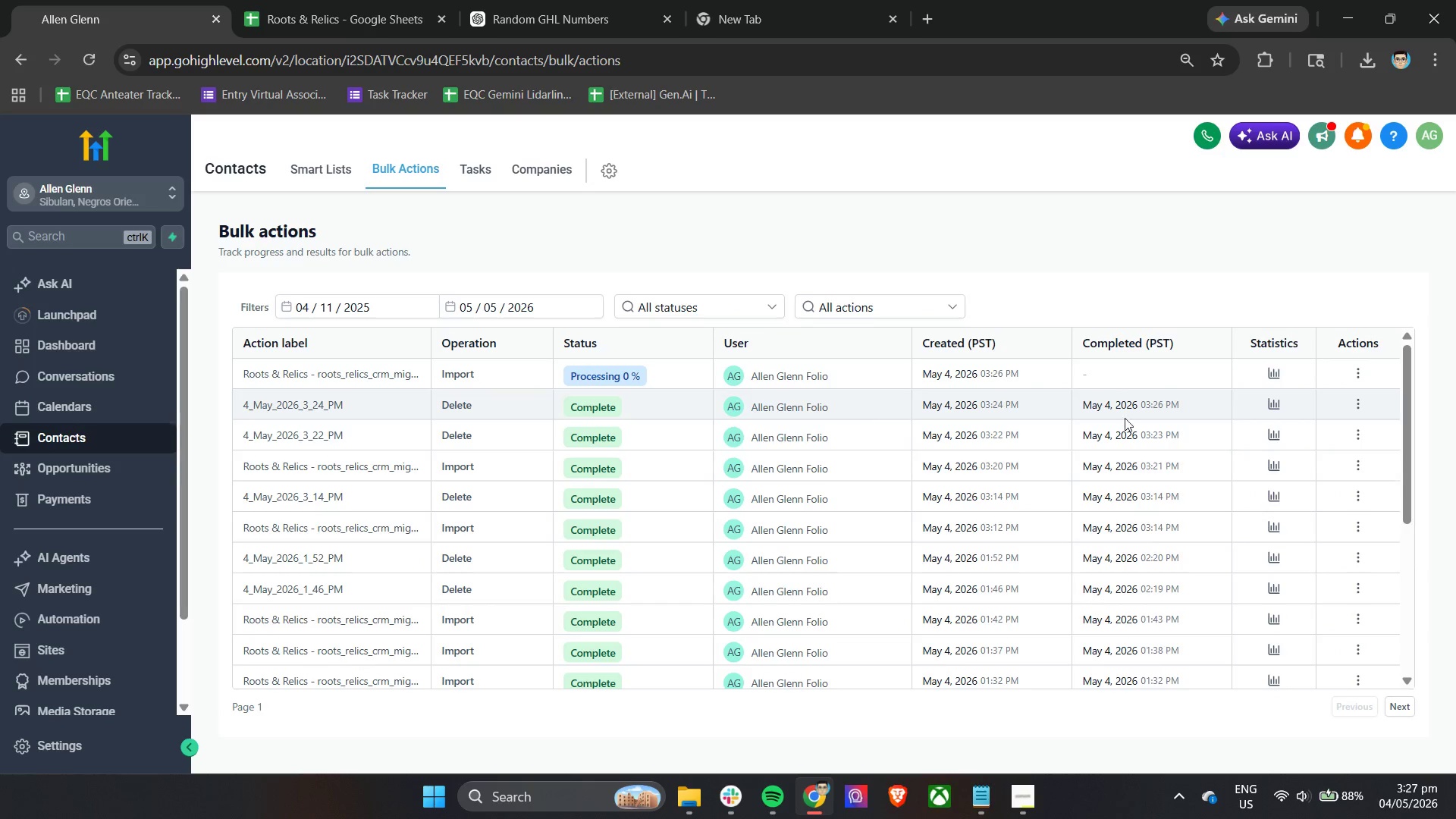 
left_click([1277, 375])
 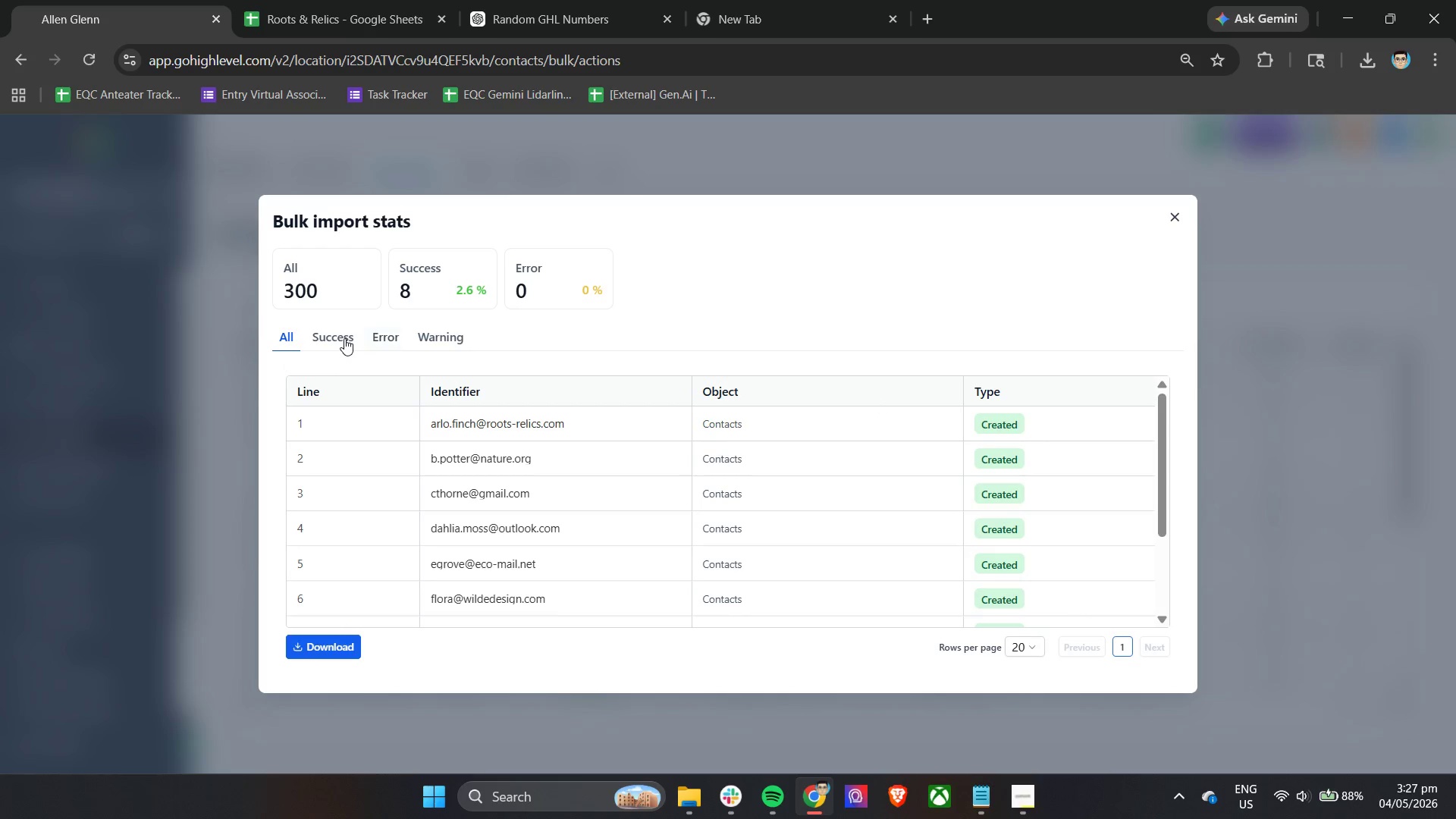 
left_click([375, 336])
 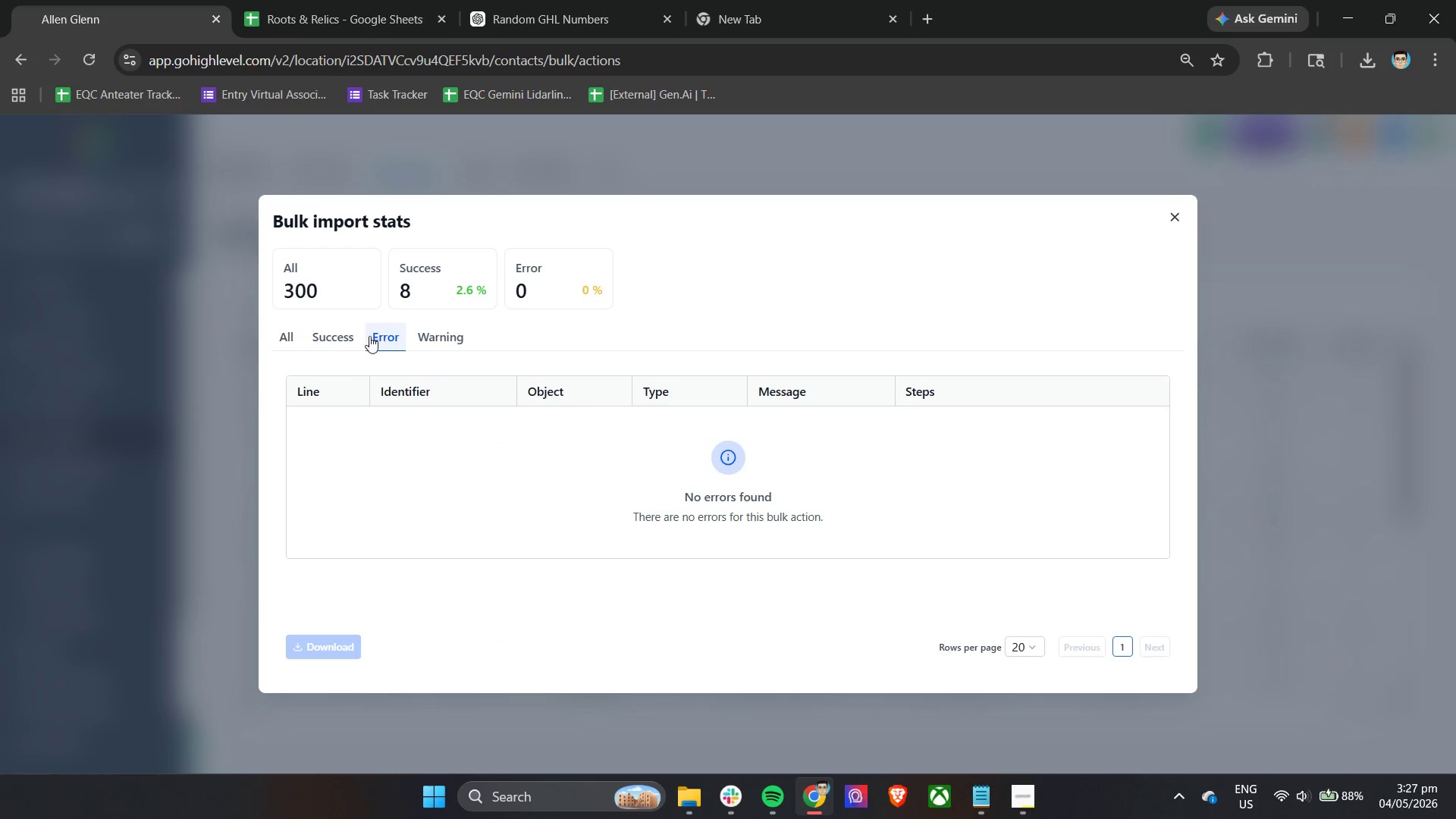 
left_click([337, 334])
 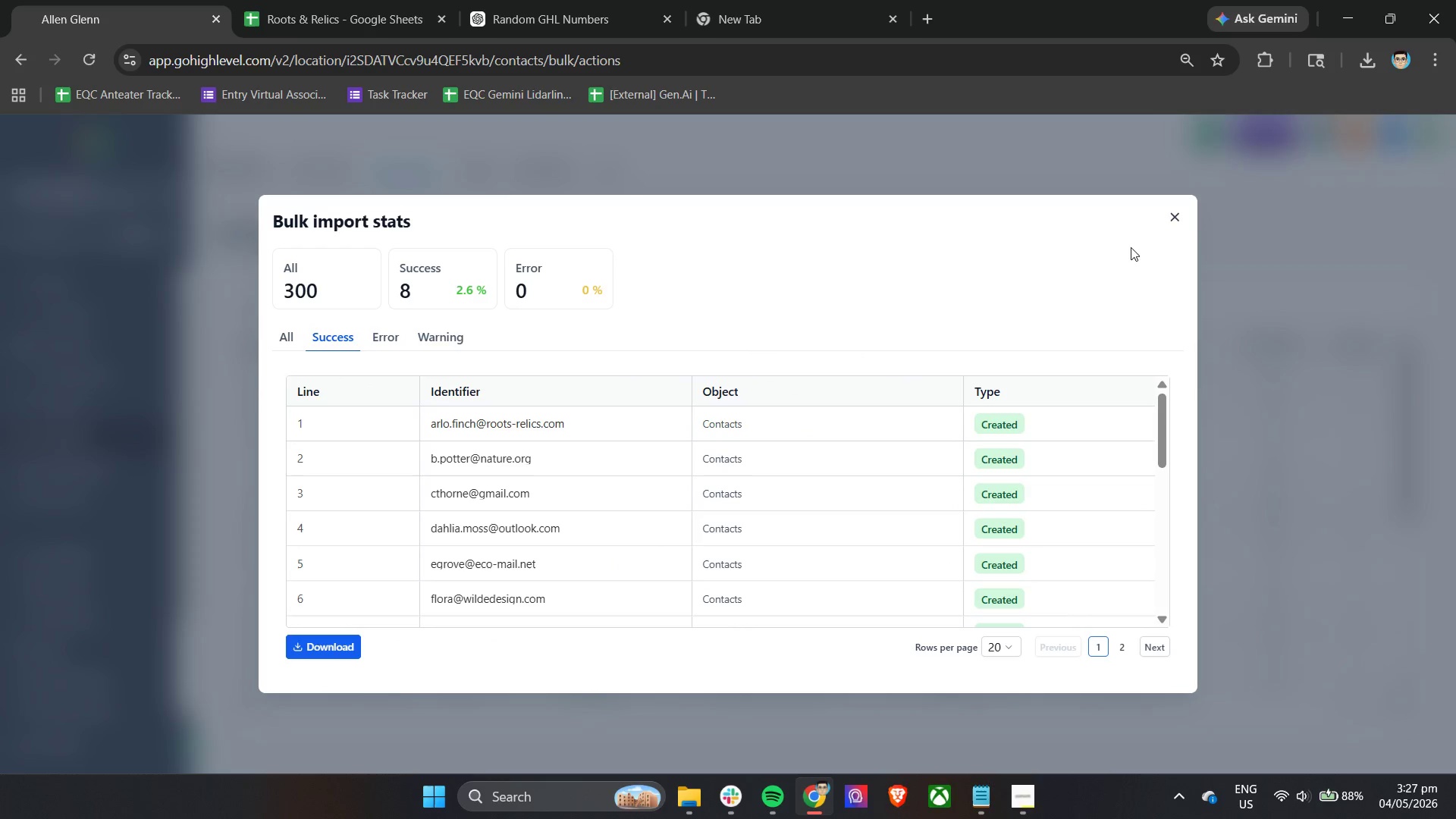 
left_click([1178, 216])
 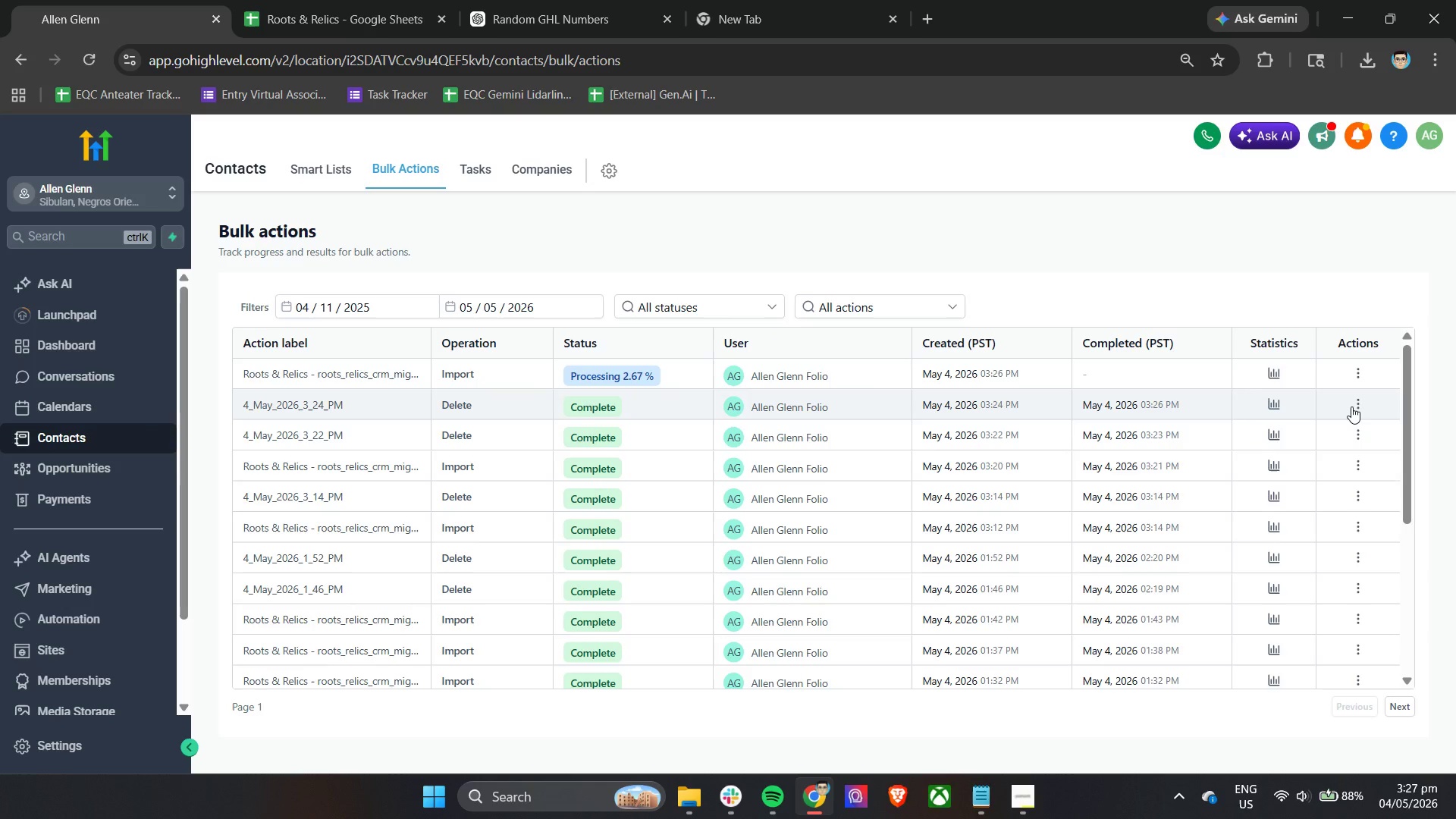 
mouse_move([1354, 375])
 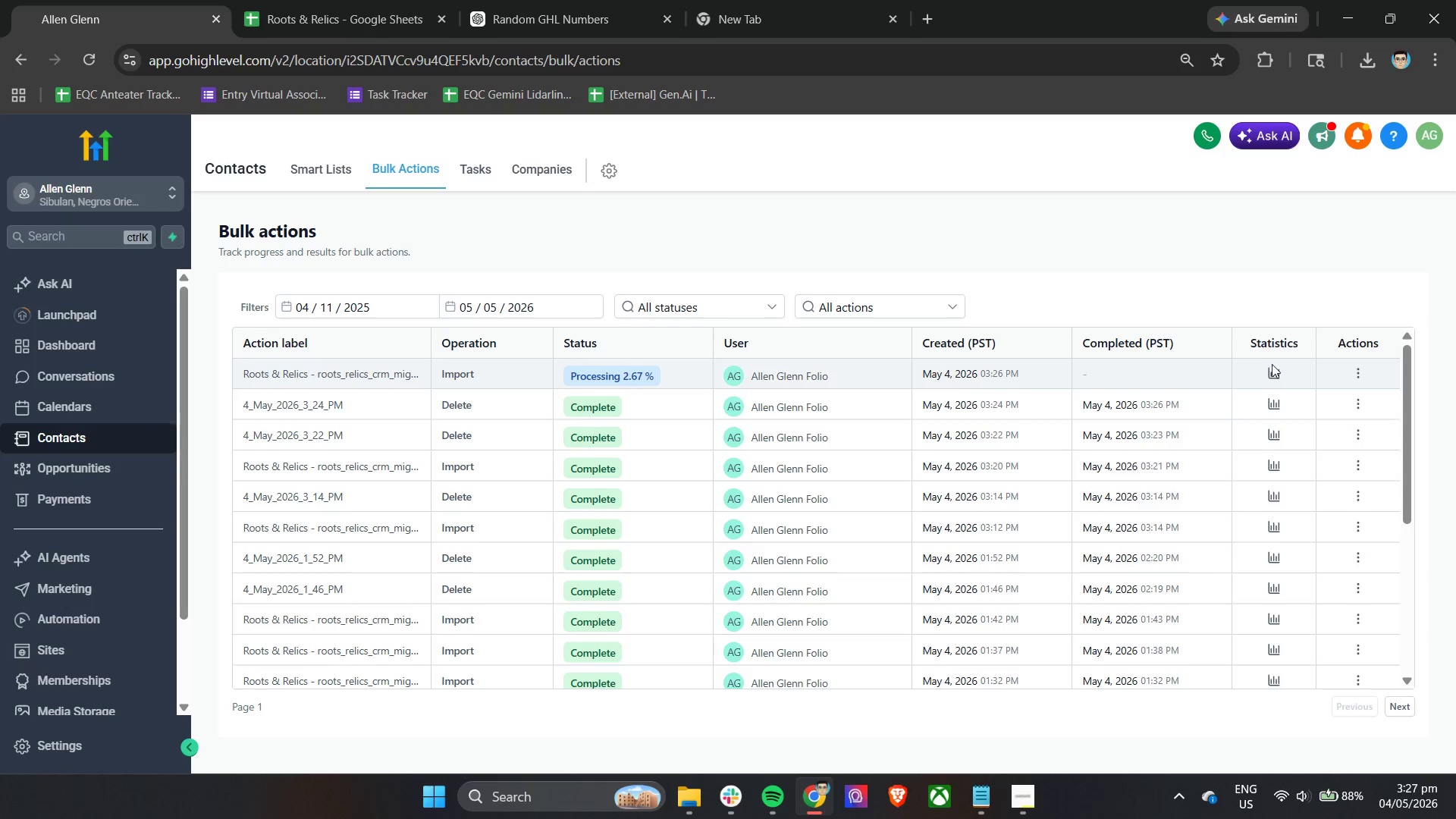 
left_click([1272, 373])
 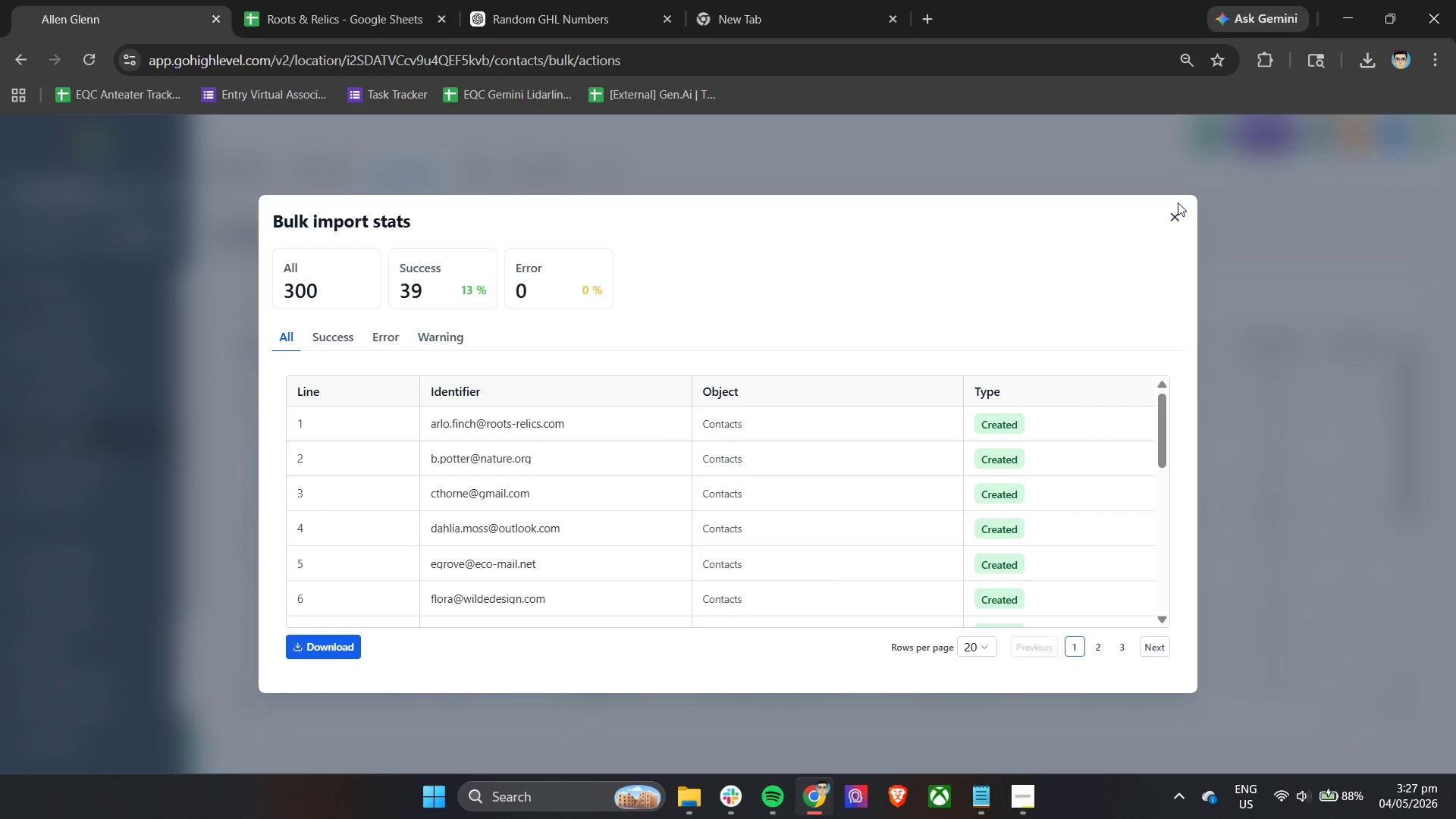 
left_click([1174, 212])
 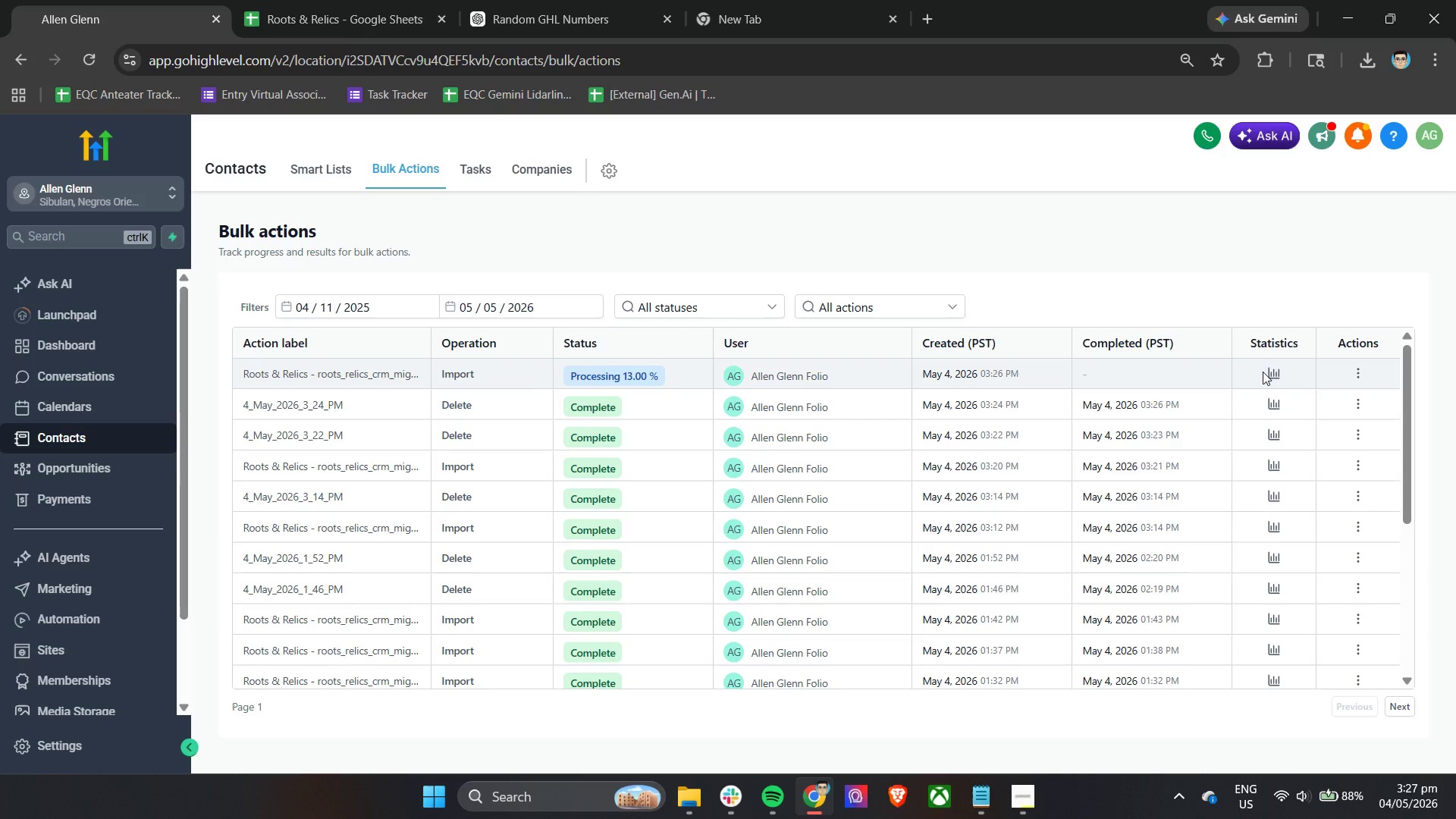 
left_click([1277, 372])
 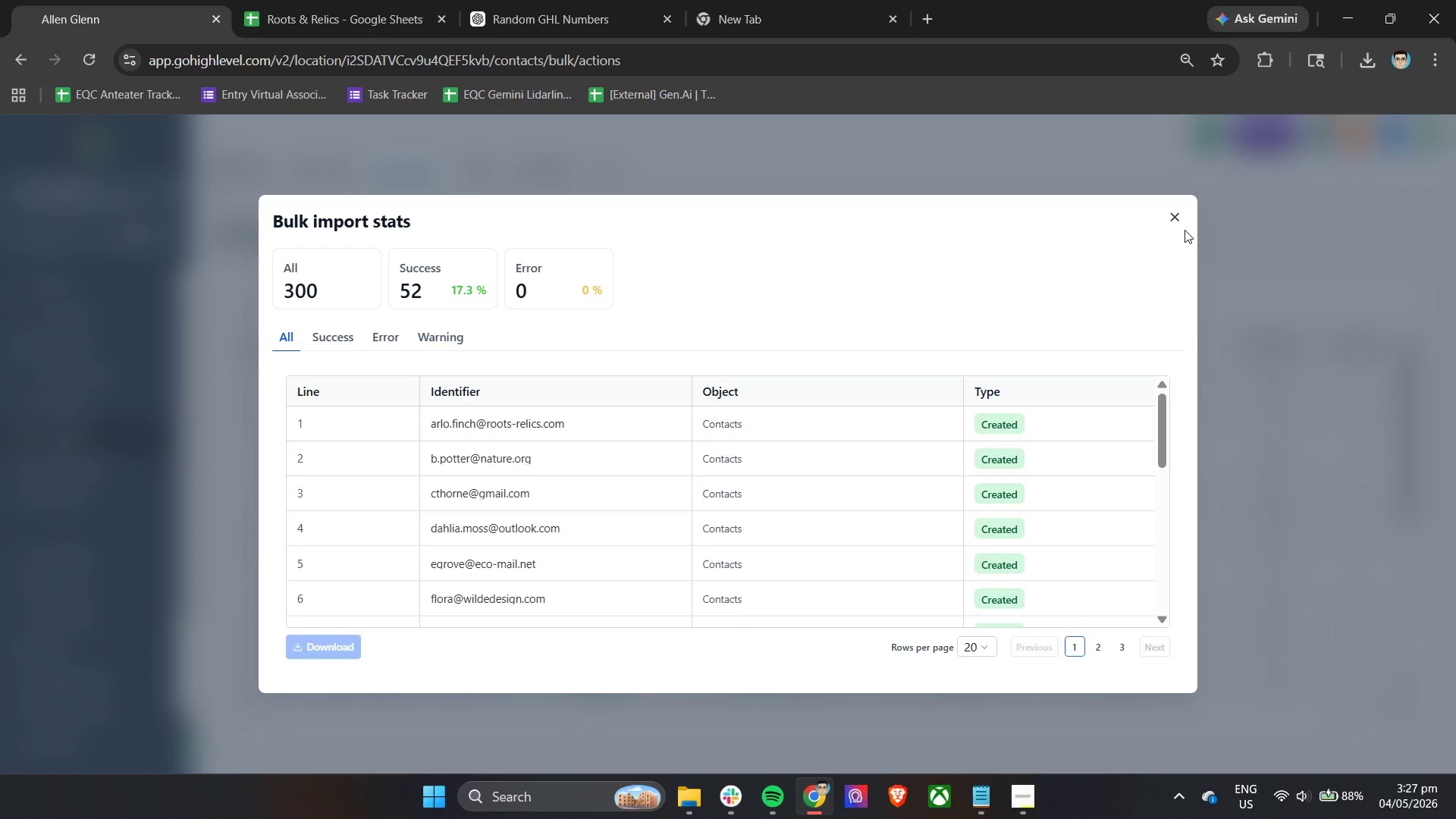 
left_click([1173, 220])
 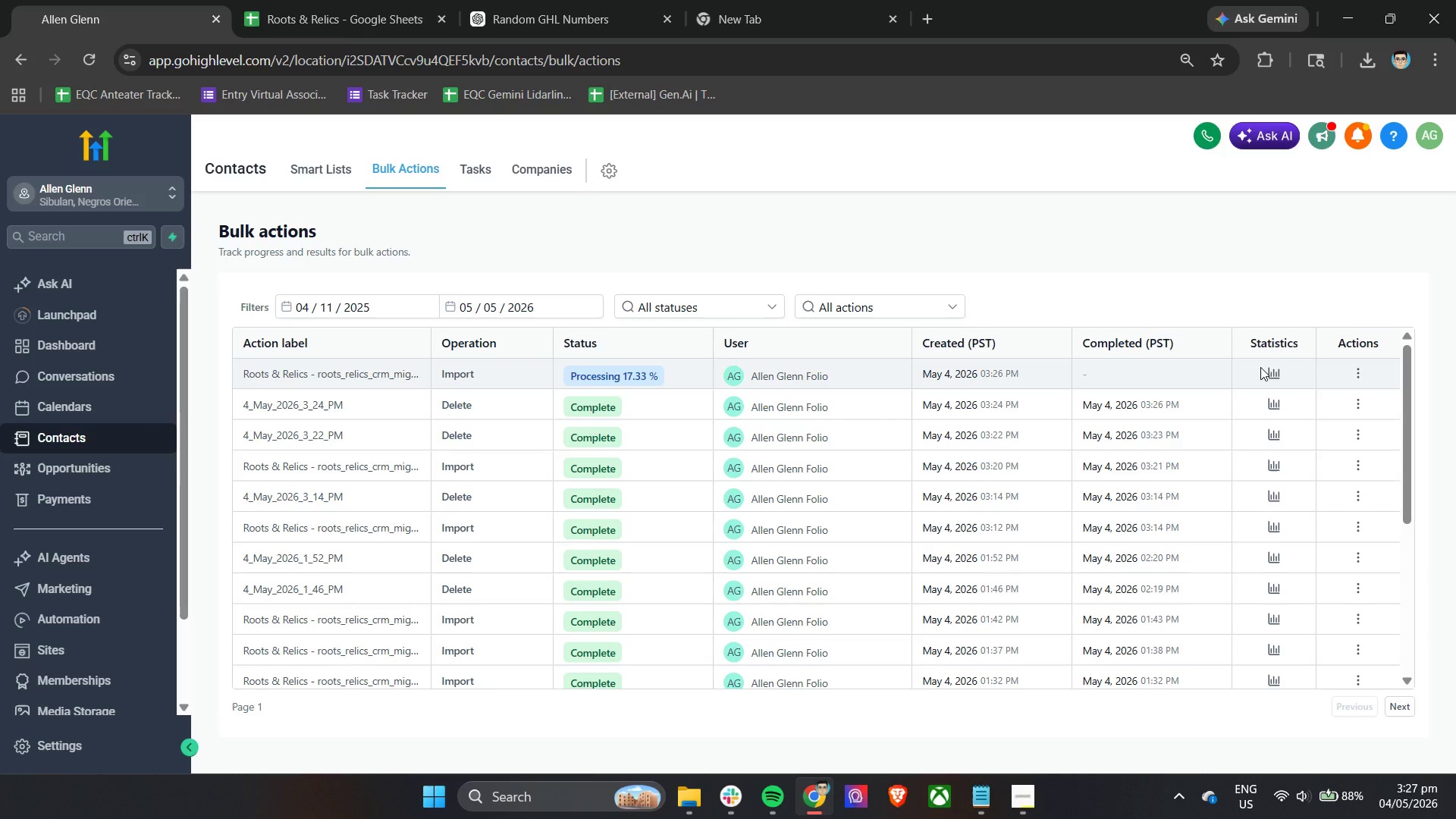 
left_click([1278, 372])
 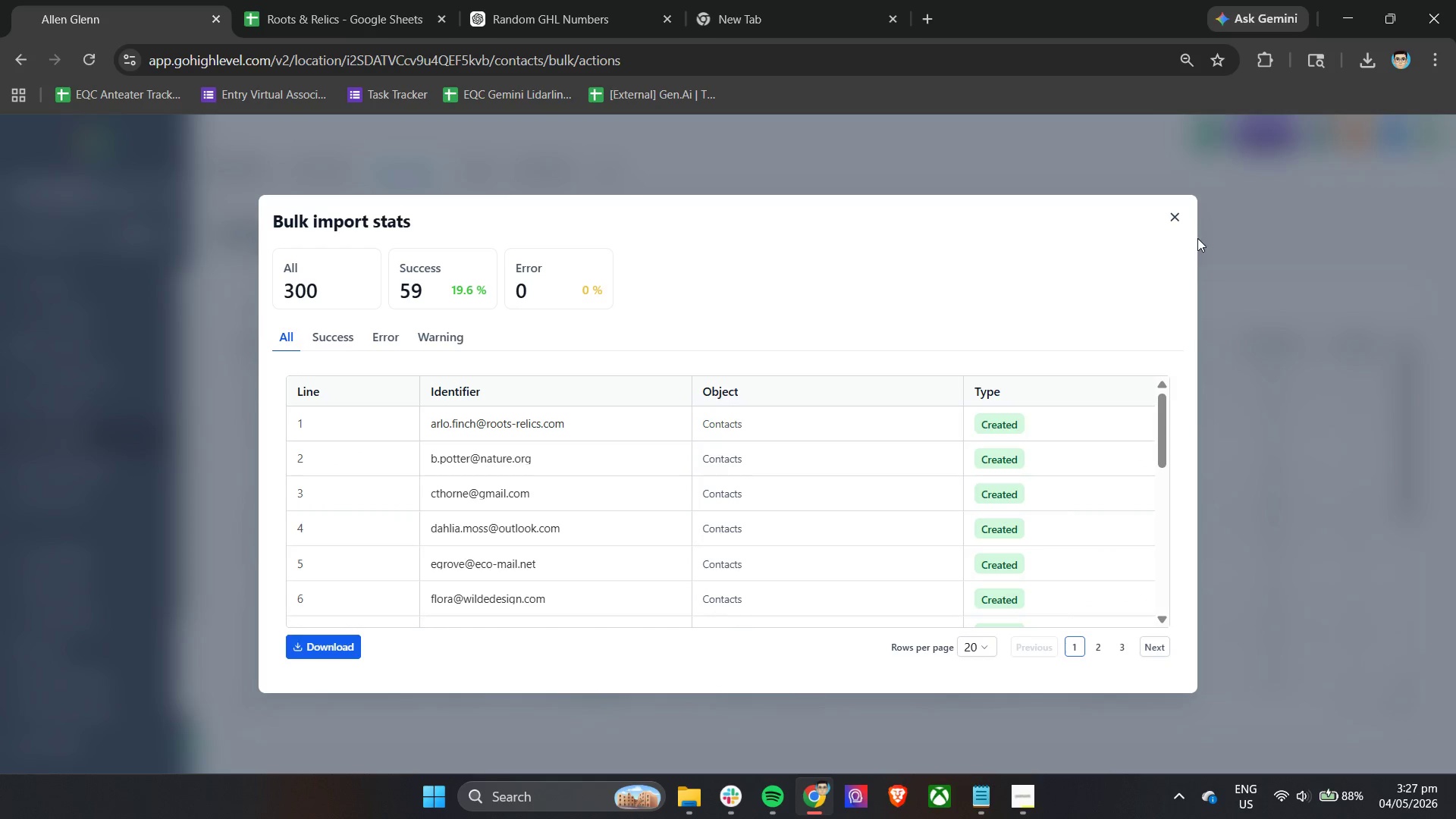 
left_click([1179, 218])
 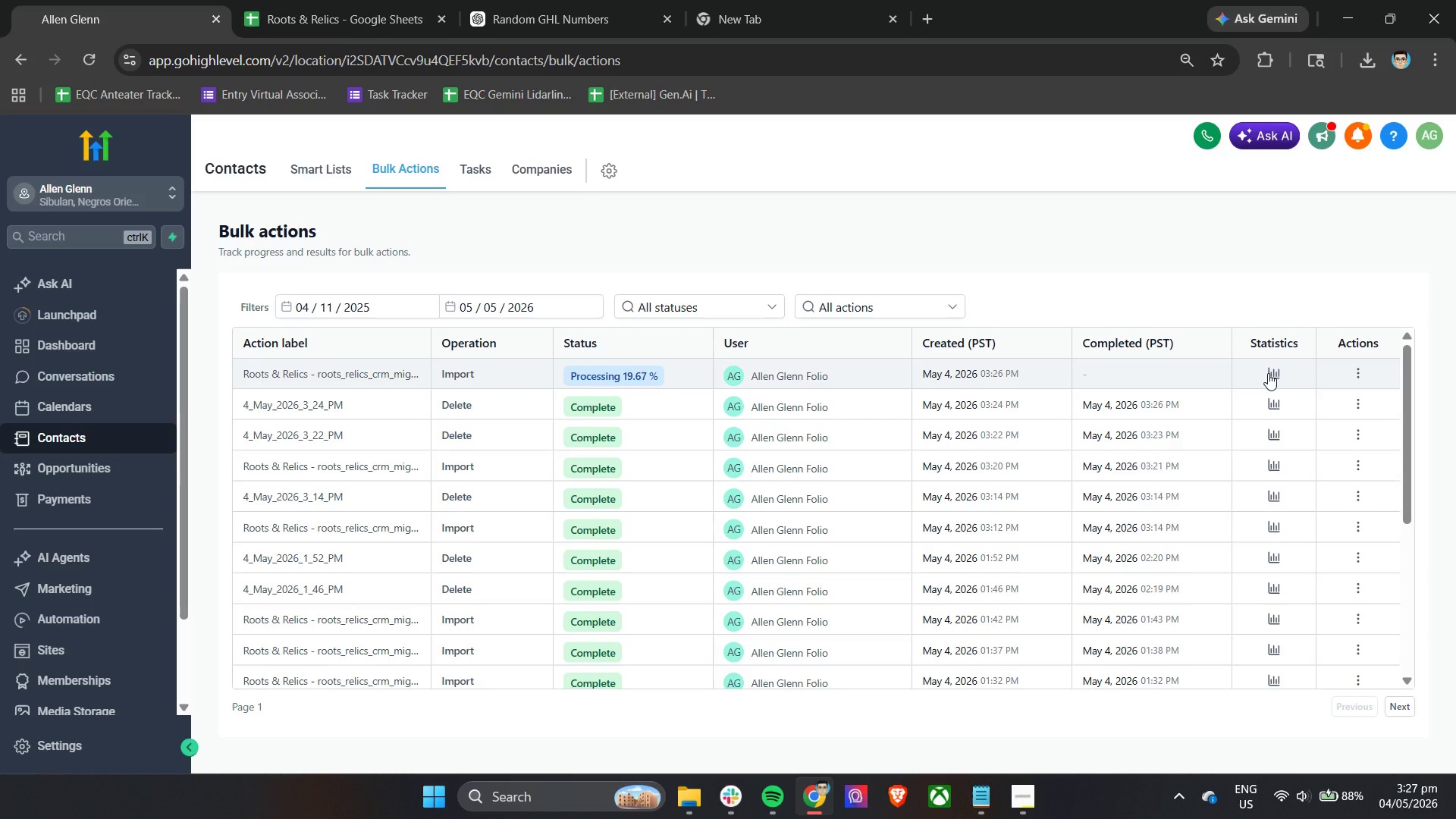 
left_click([1268, 373])
 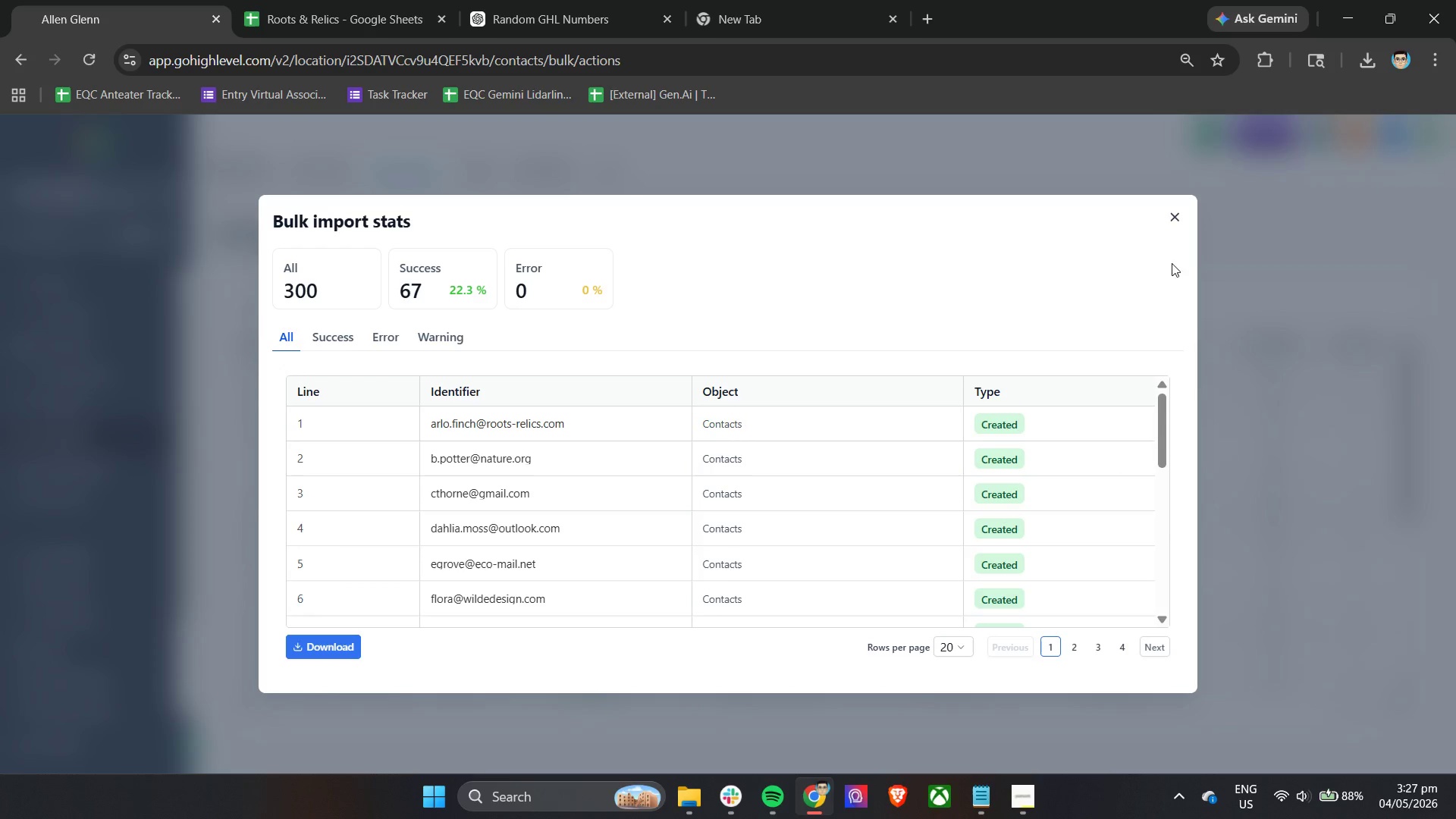 
left_click([1173, 219])
 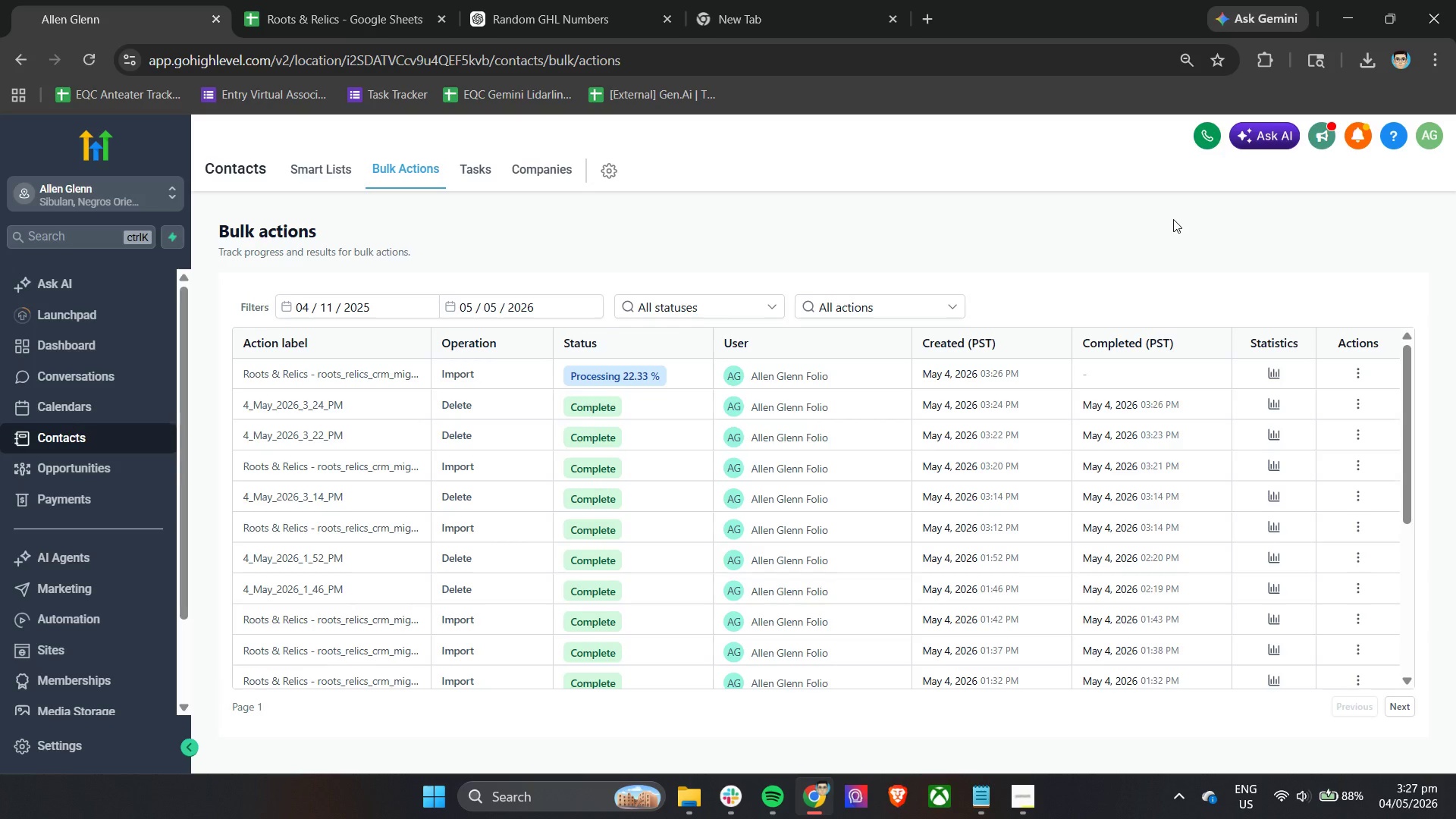 
mouse_move([1263, 369])
 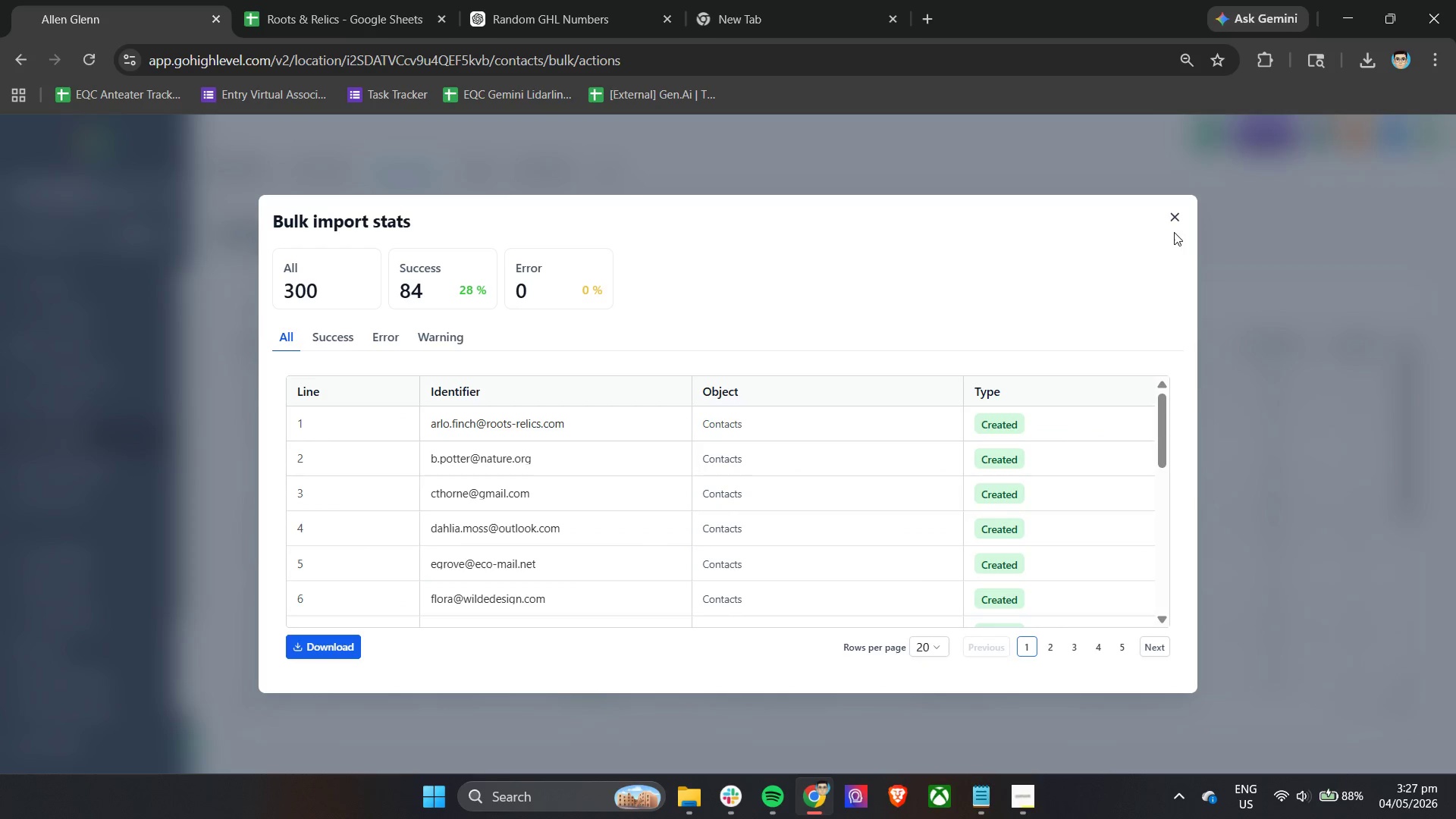 
left_click([1179, 216])
 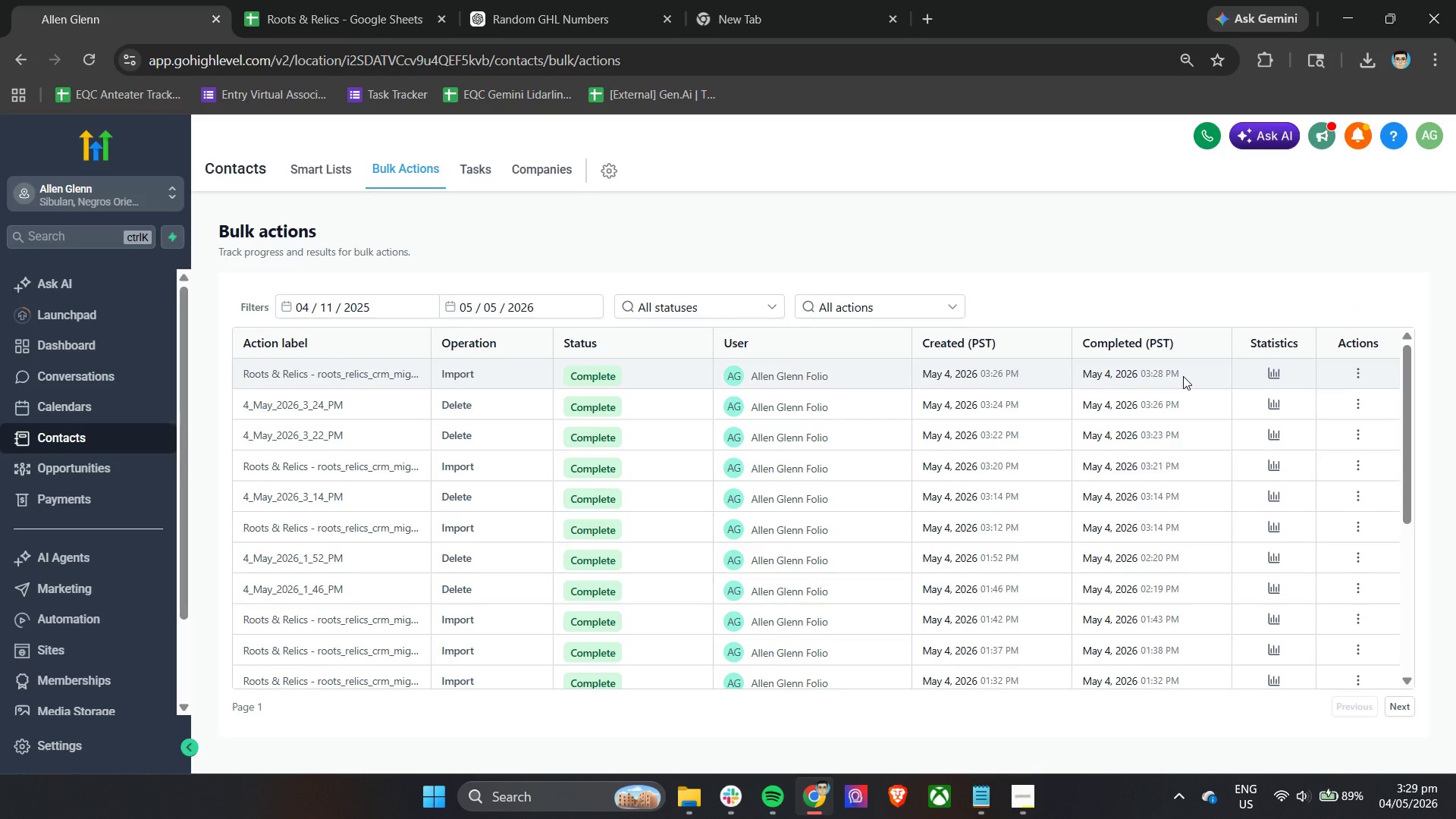 
wait(92.66)
 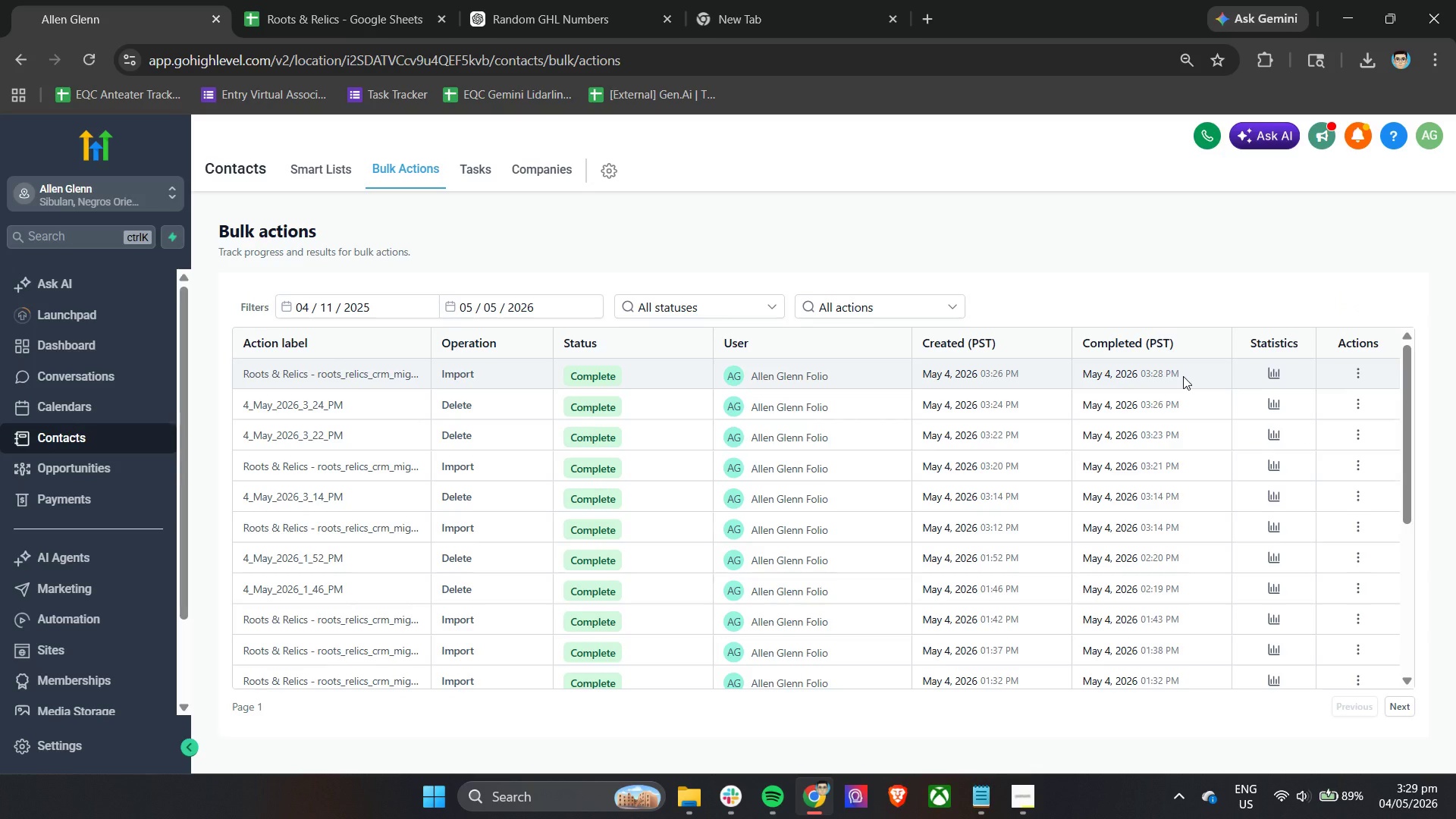 
left_click([1274, 378])
 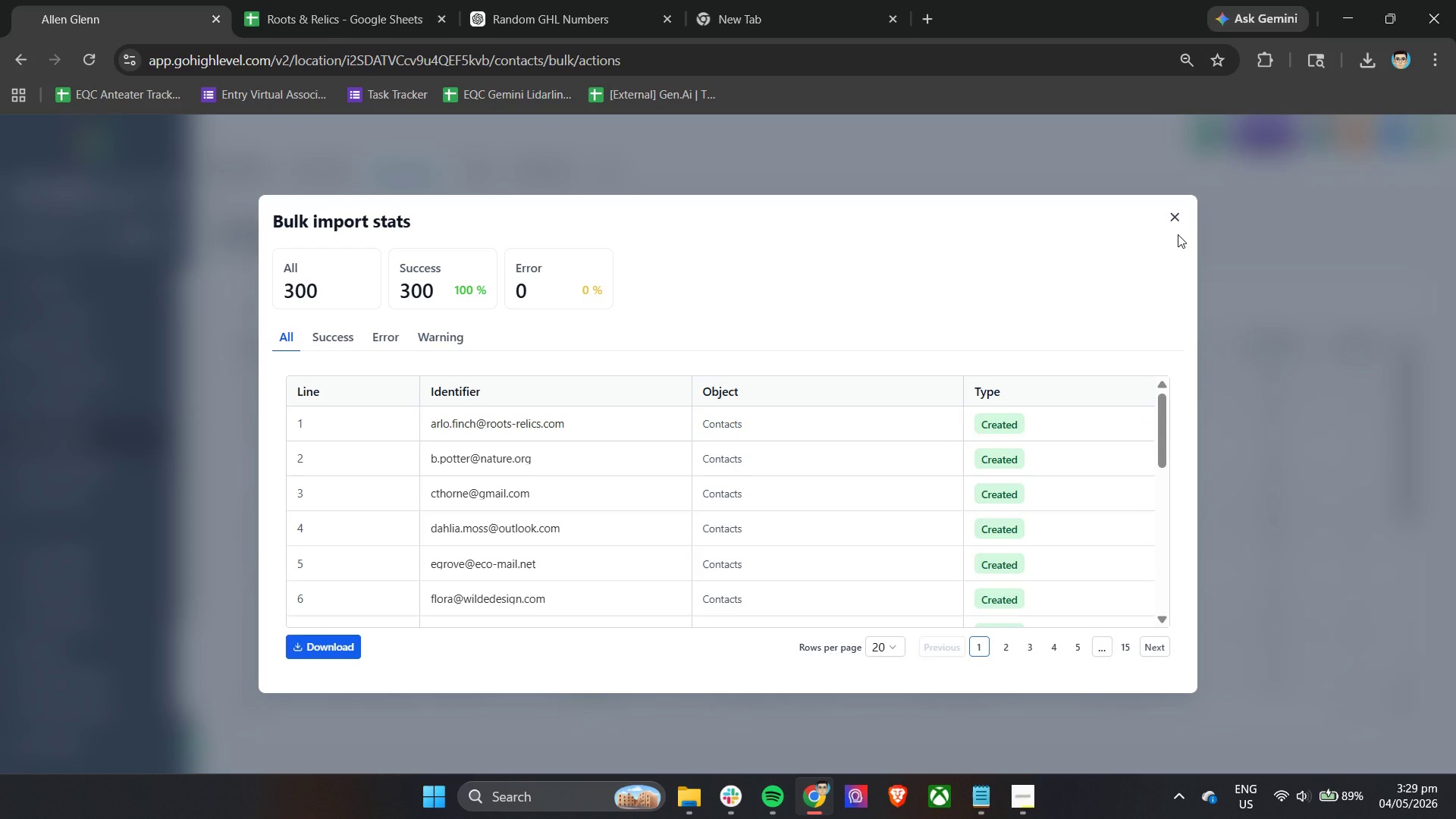 
wait(7.25)
 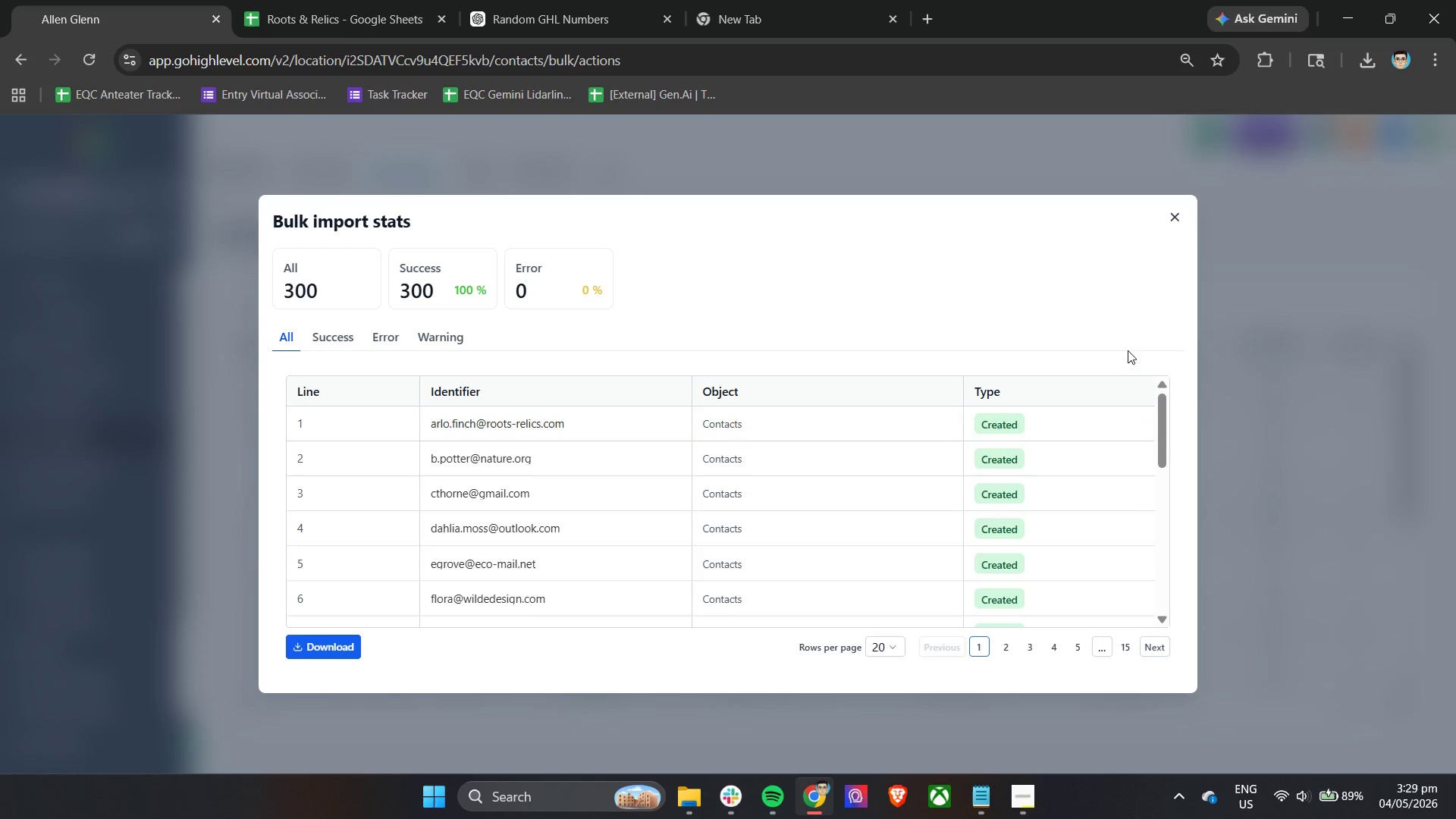 
left_click([1180, 213])
 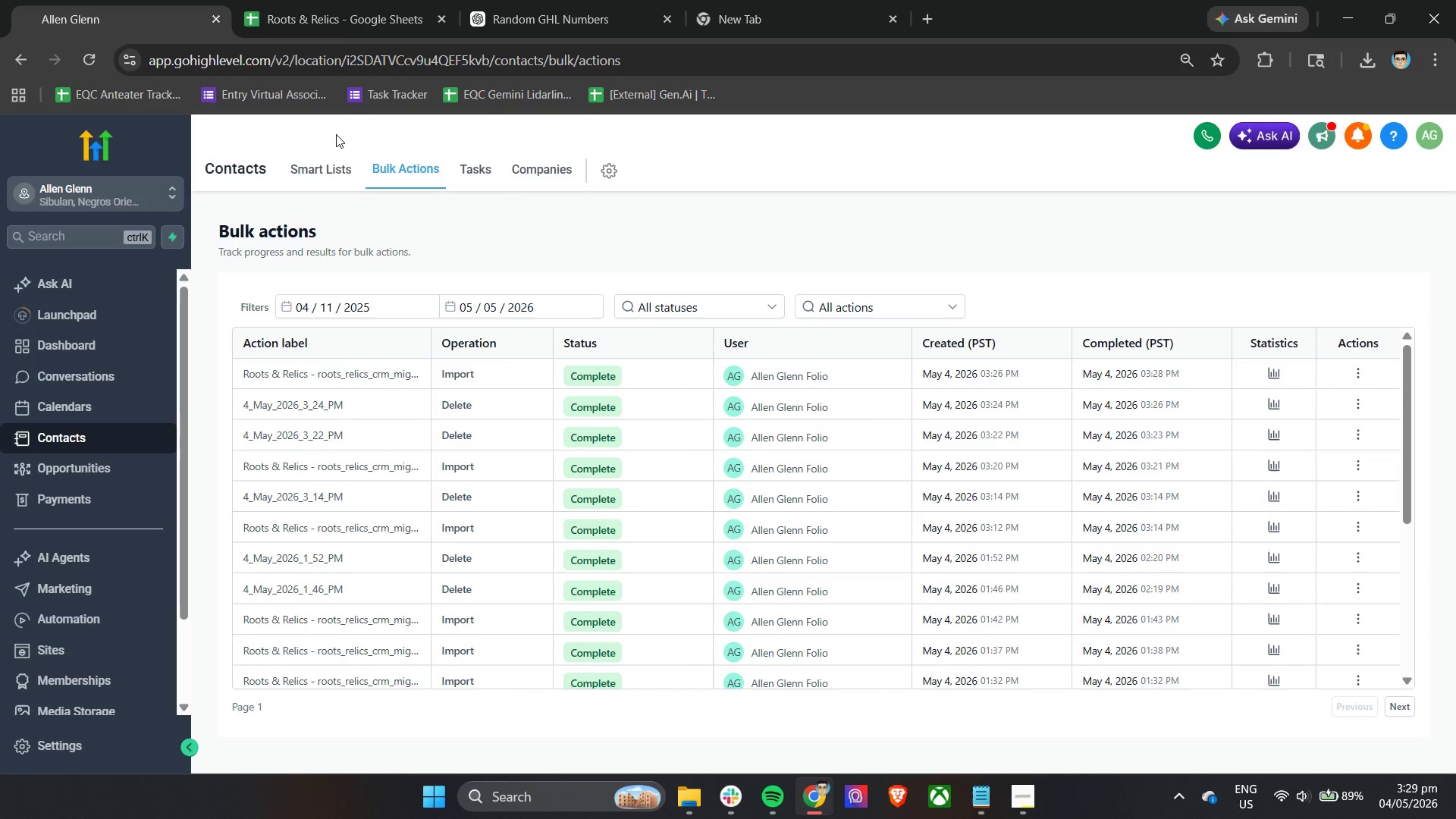 
left_click([330, 171])
 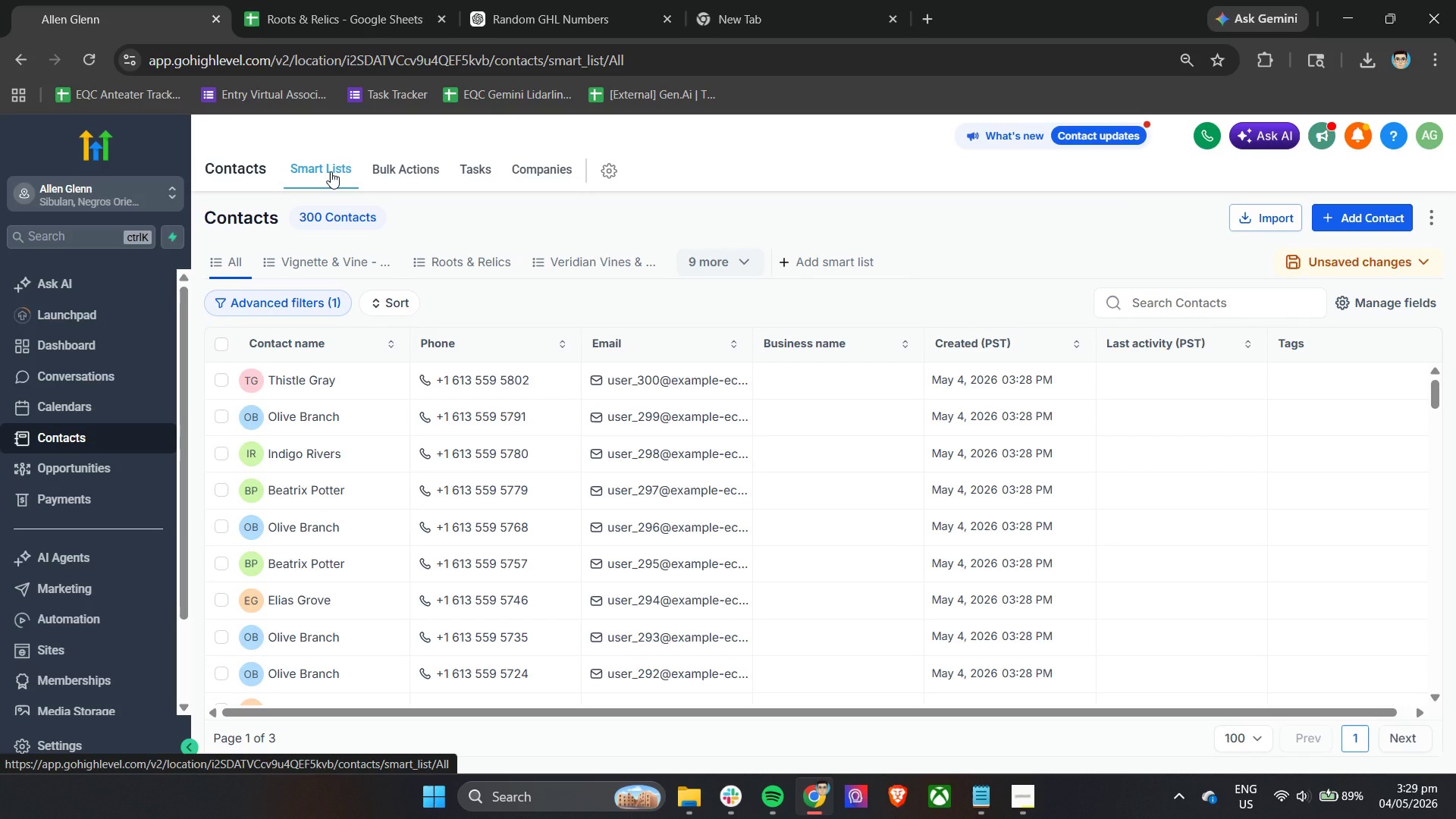 
wait(9.2)
 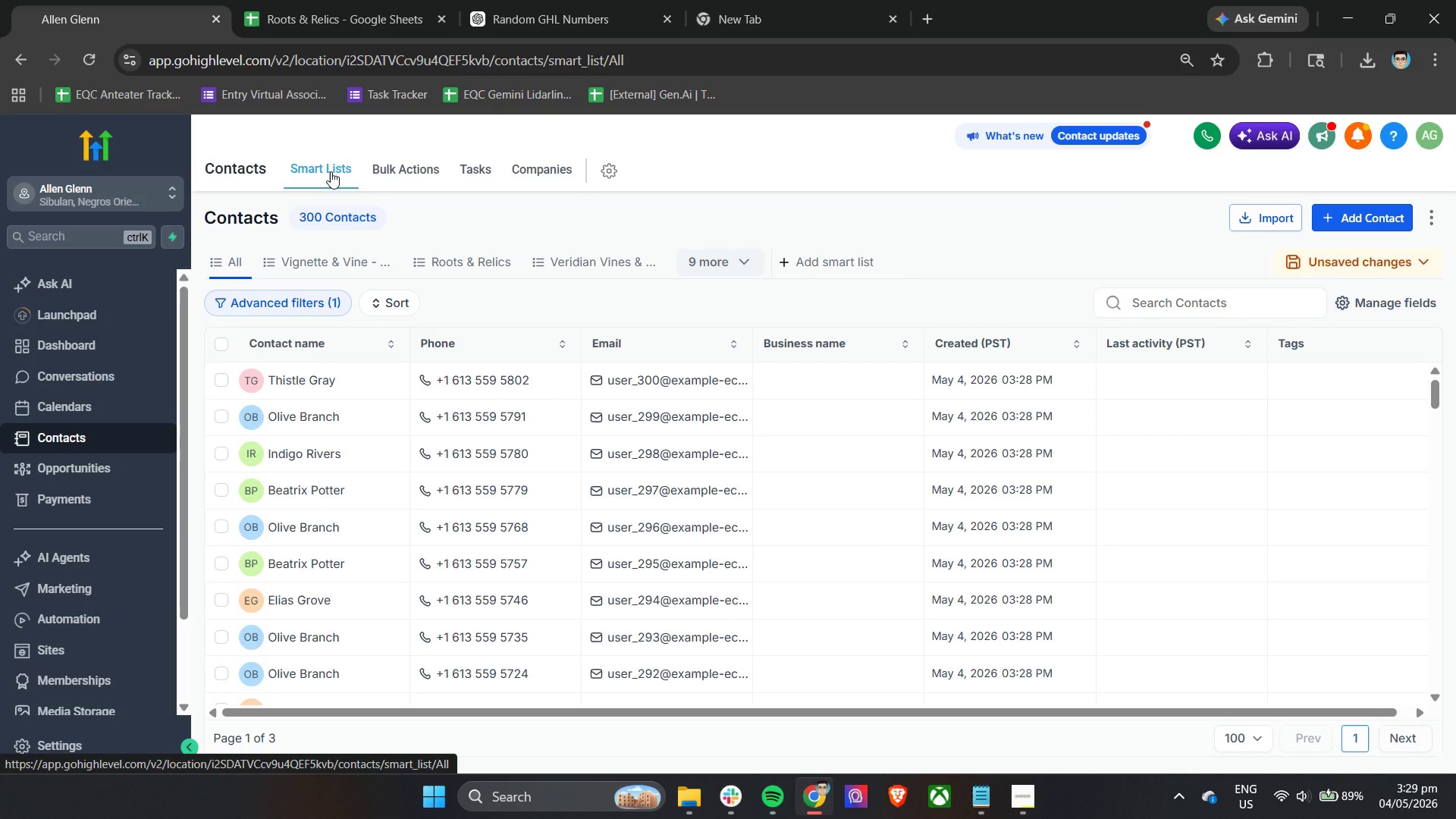 
left_click([1357, 305])
 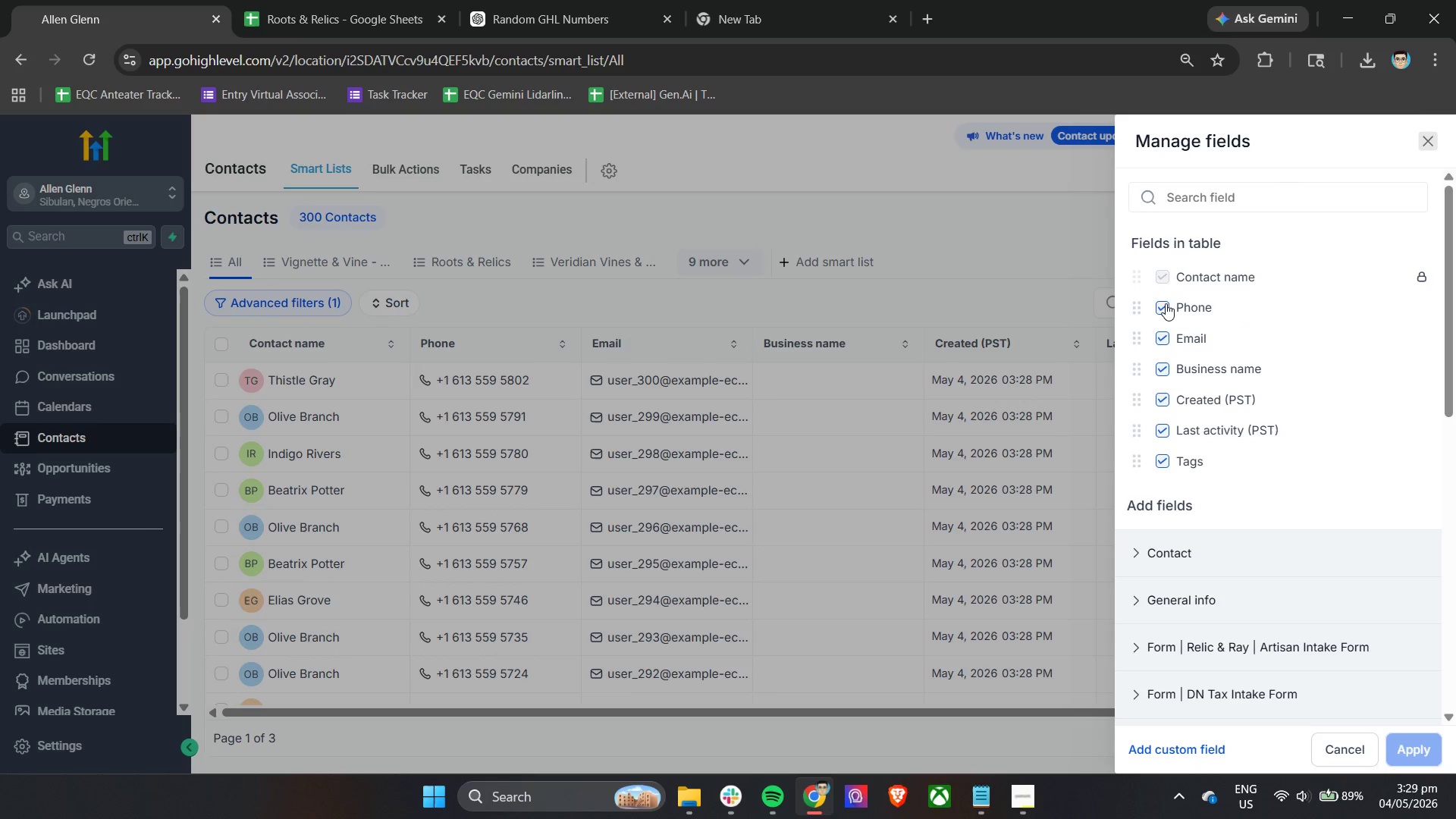 
triple_click([1161, 307])
 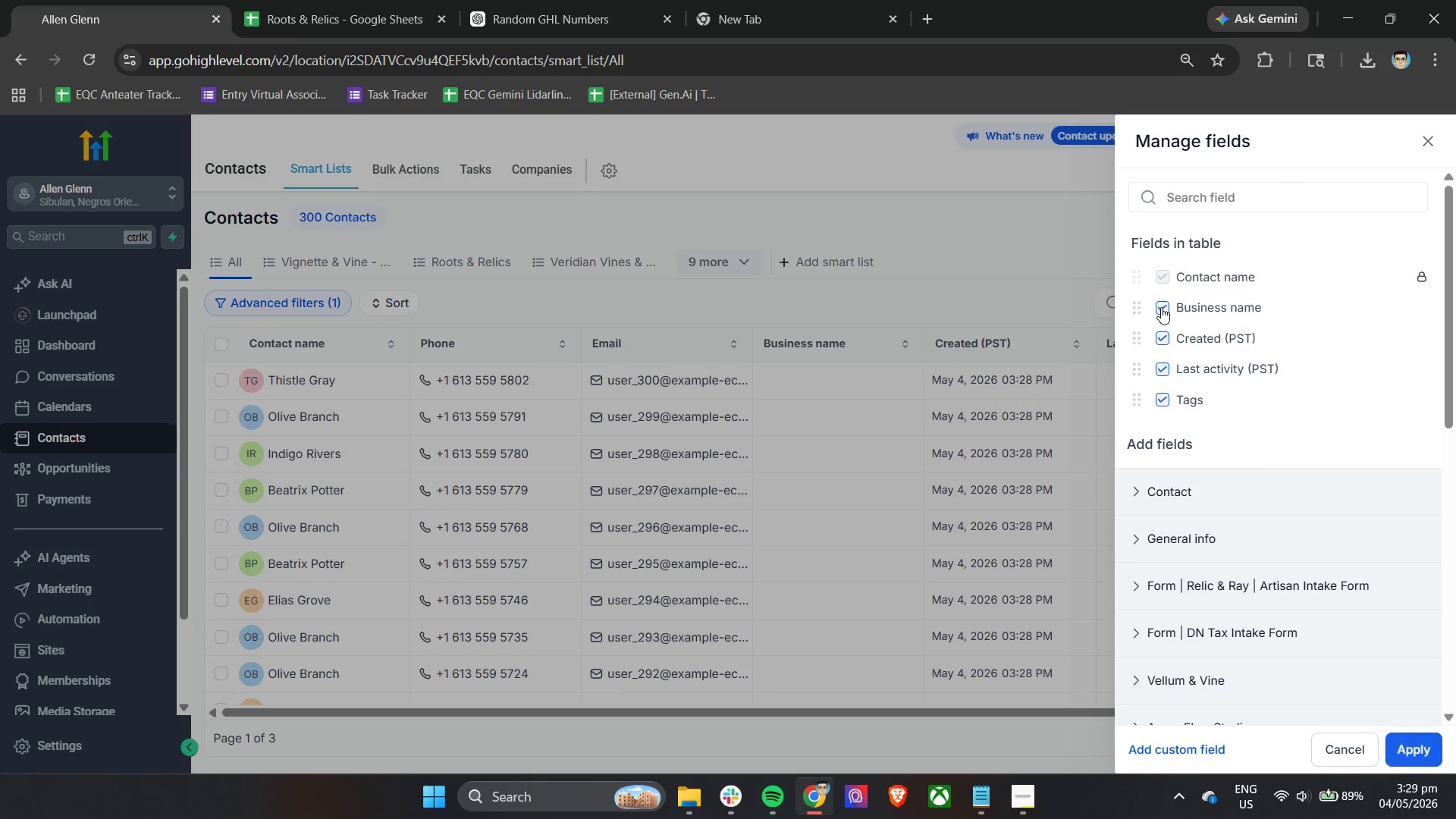 
triple_click([1161, 307])
 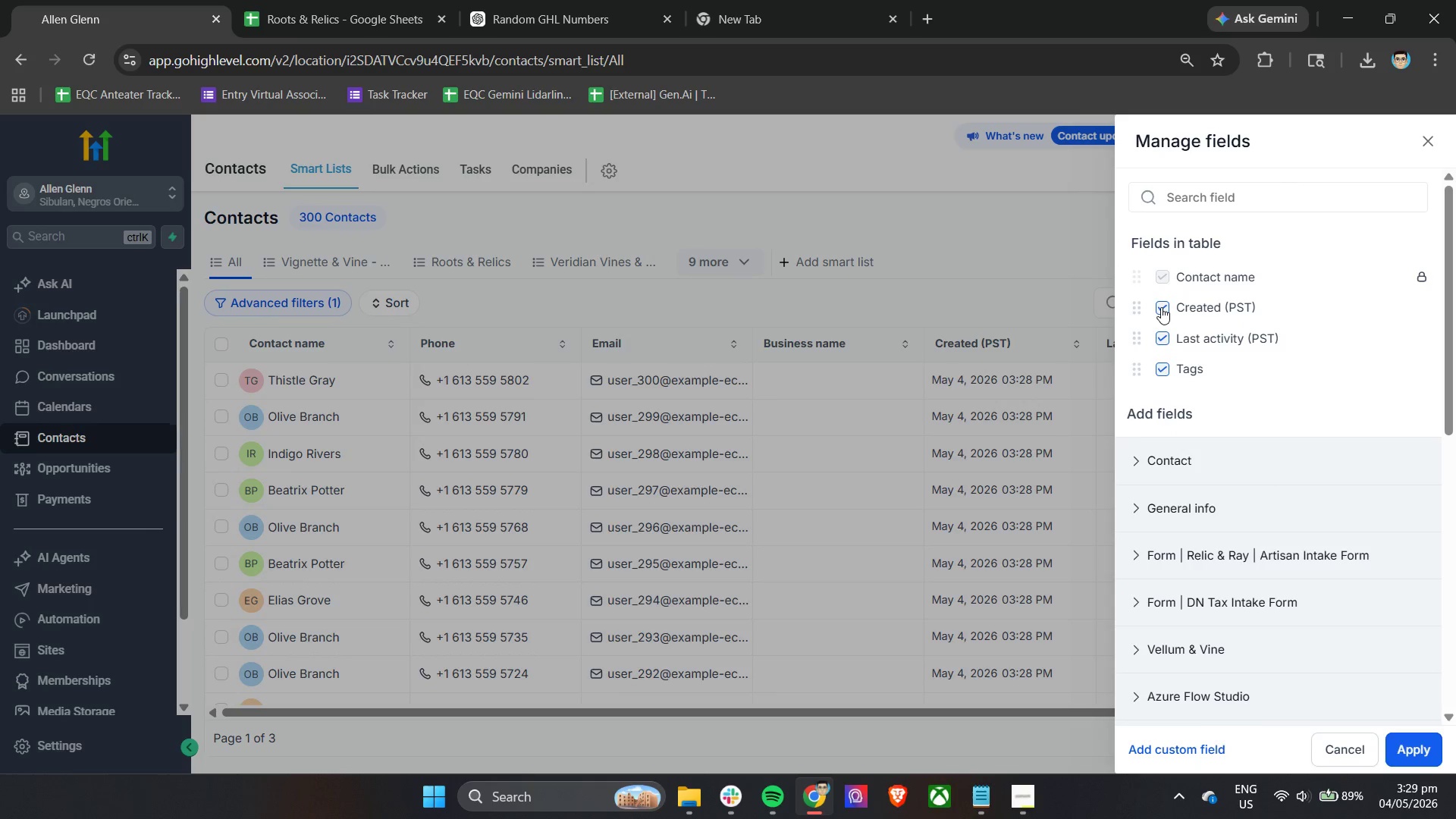 
triple_click([1161, 307])
 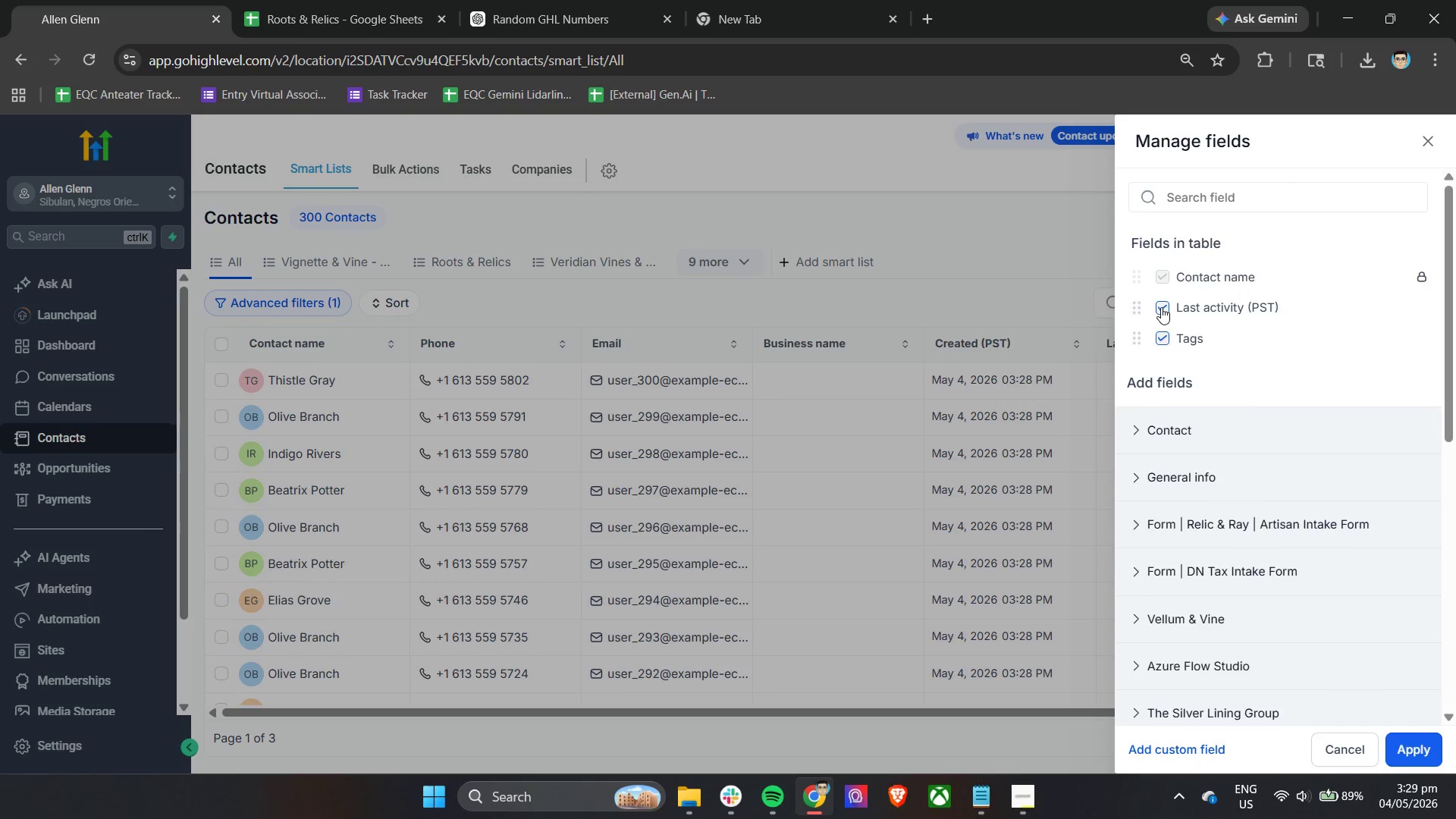 
triple_click([1161, 307])
 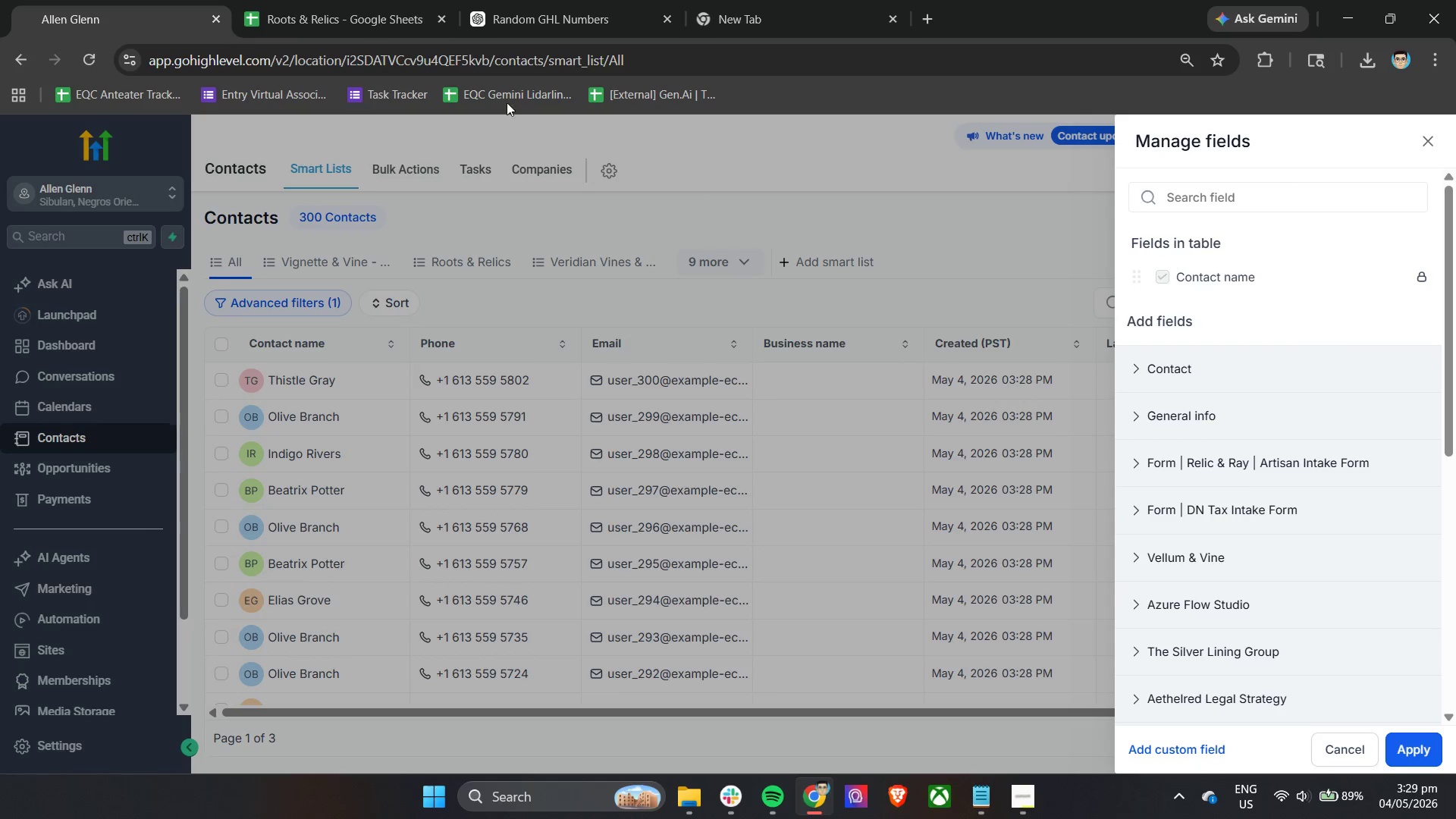 
left_click([353, 0])
 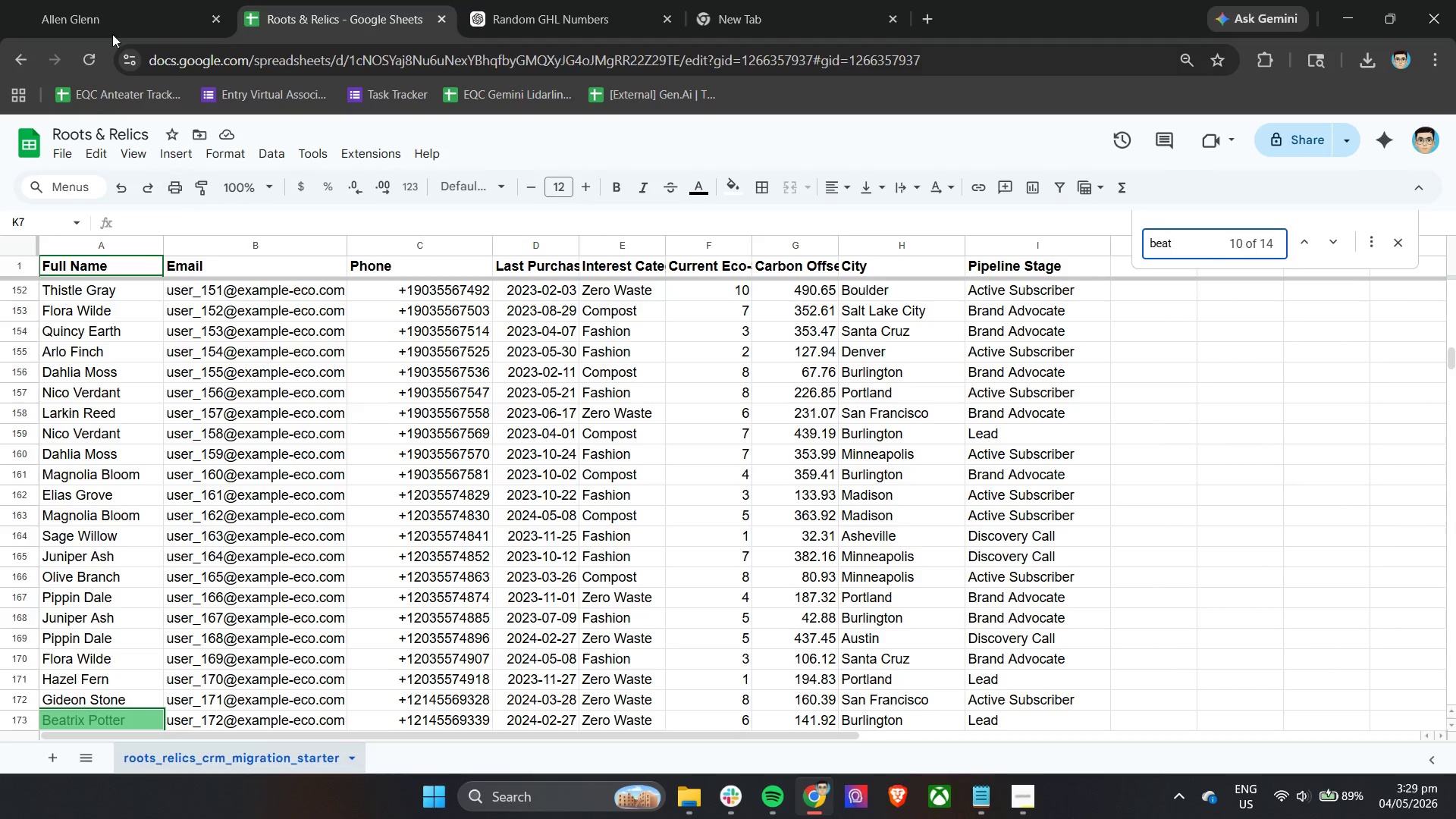 
left_click([102, 0])
 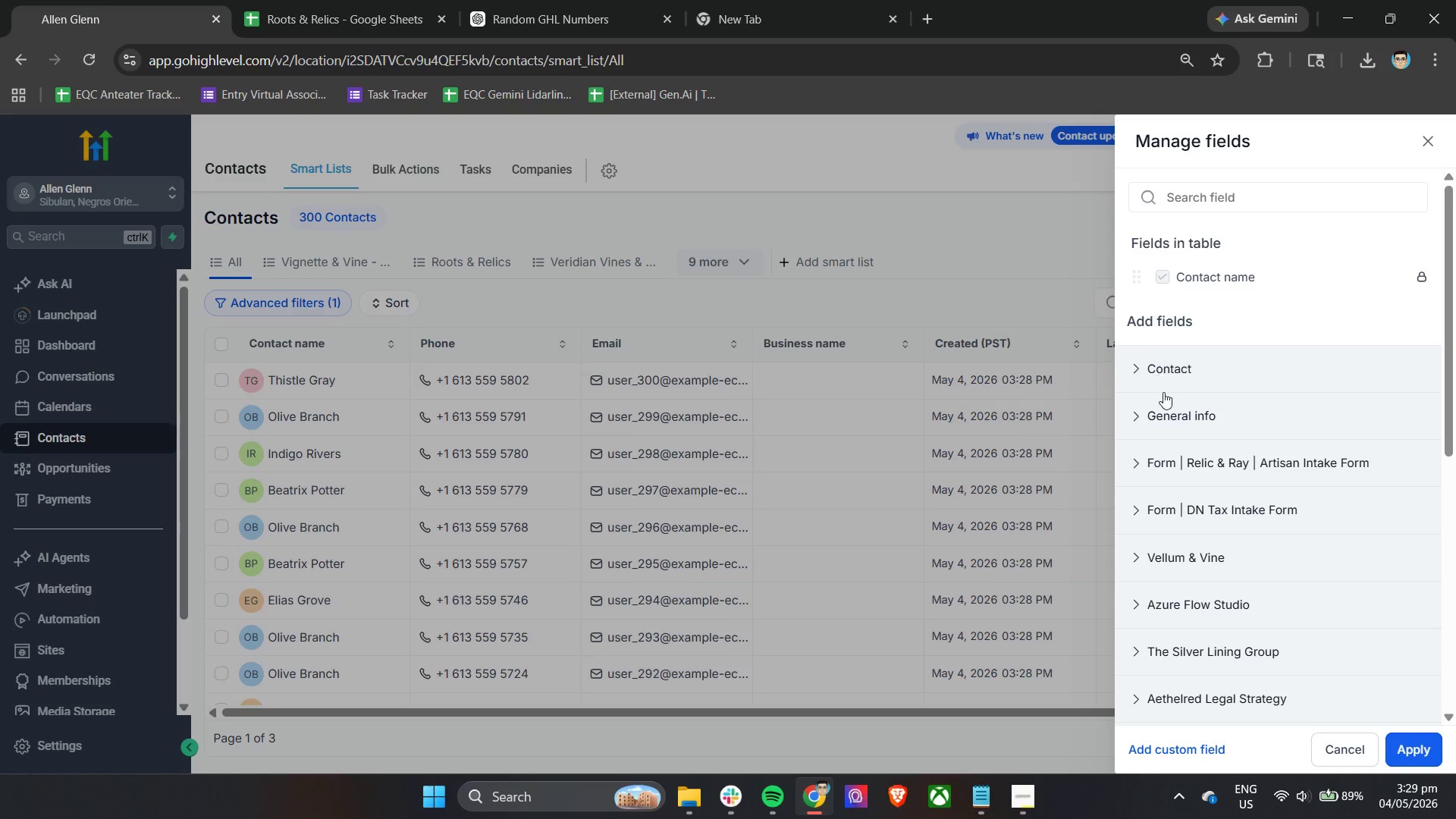 
left_click([1147, 366])
 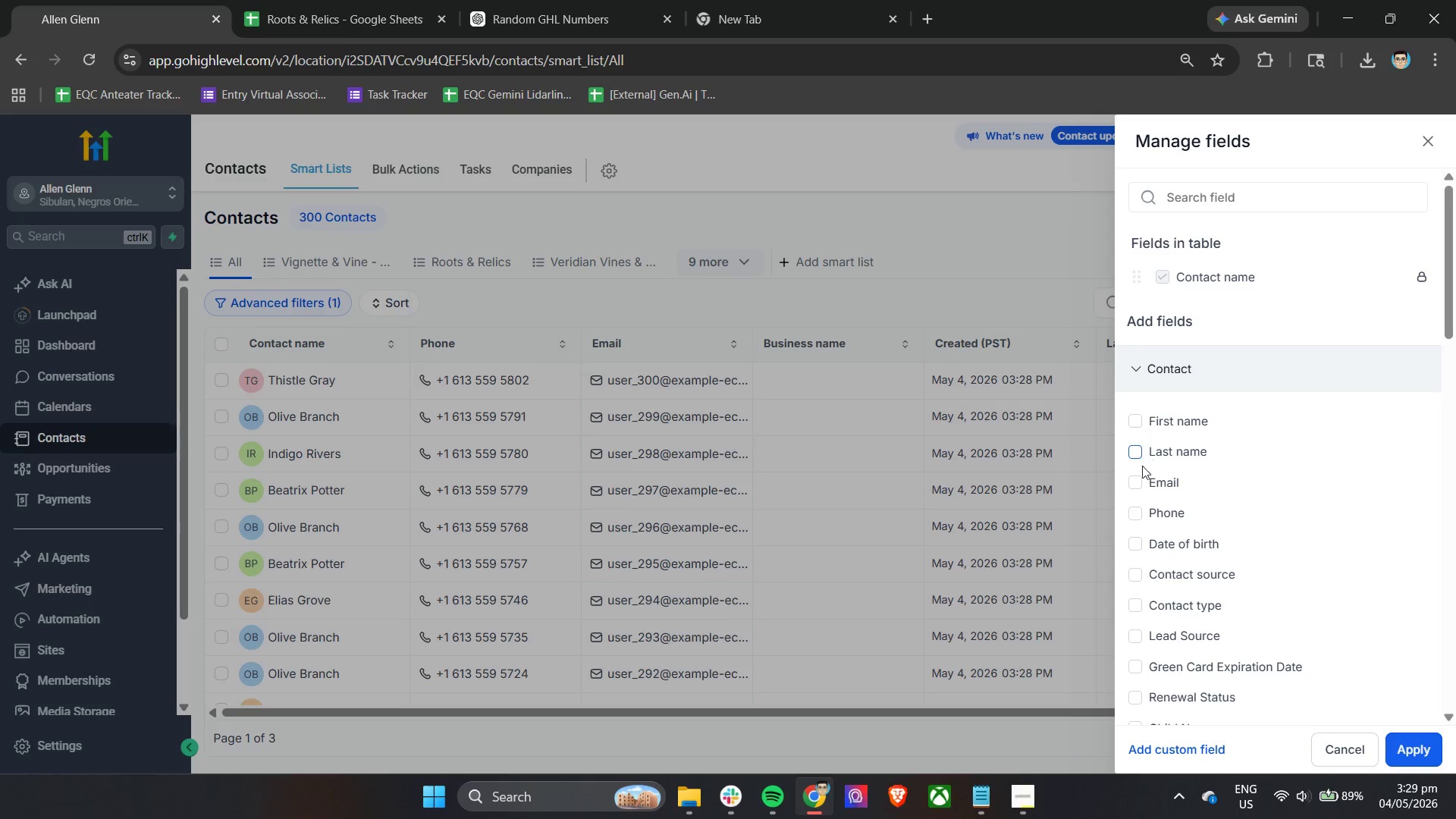 
left_click([1141, 482])
 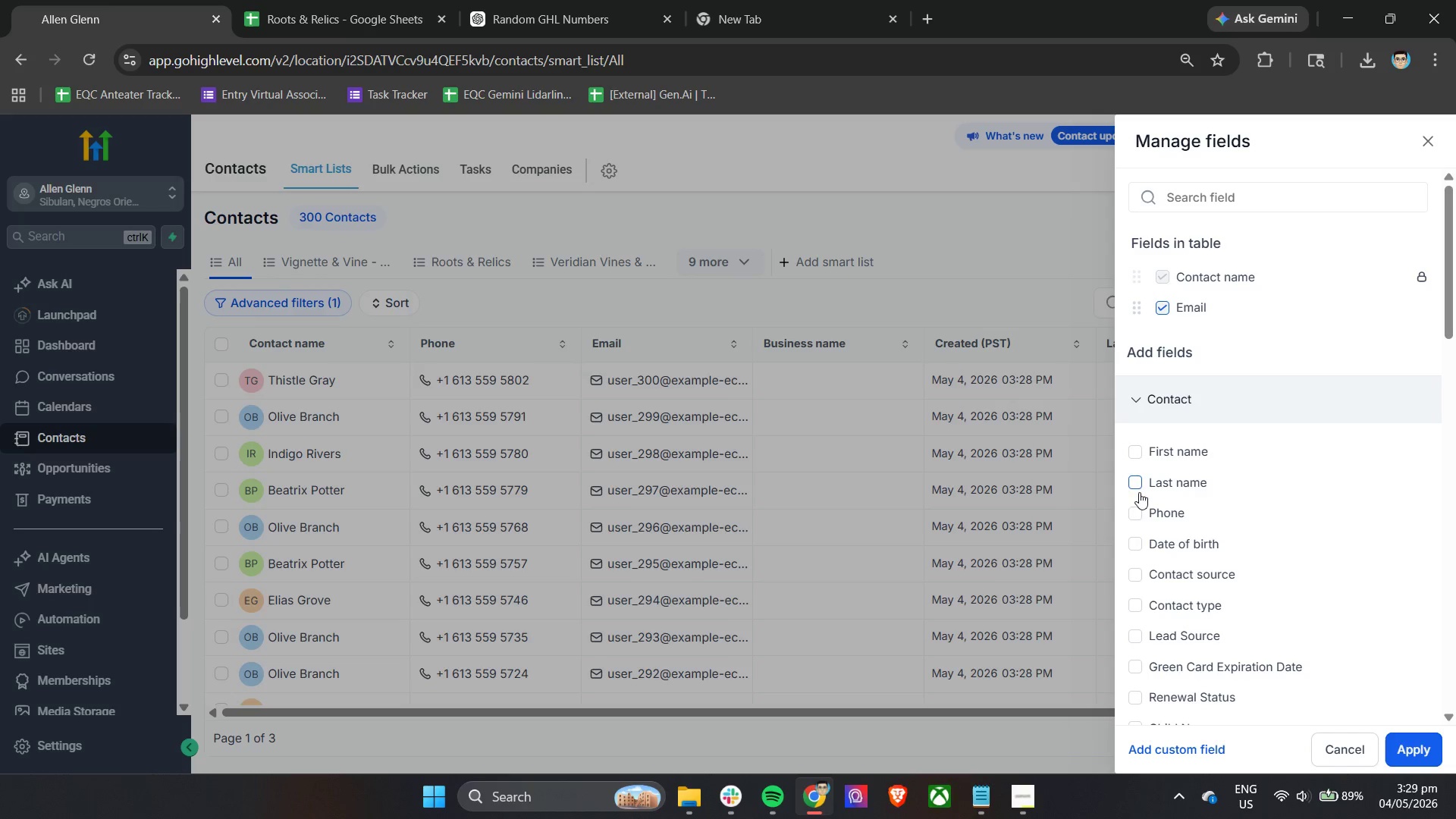 
left_click([1139, 507])
 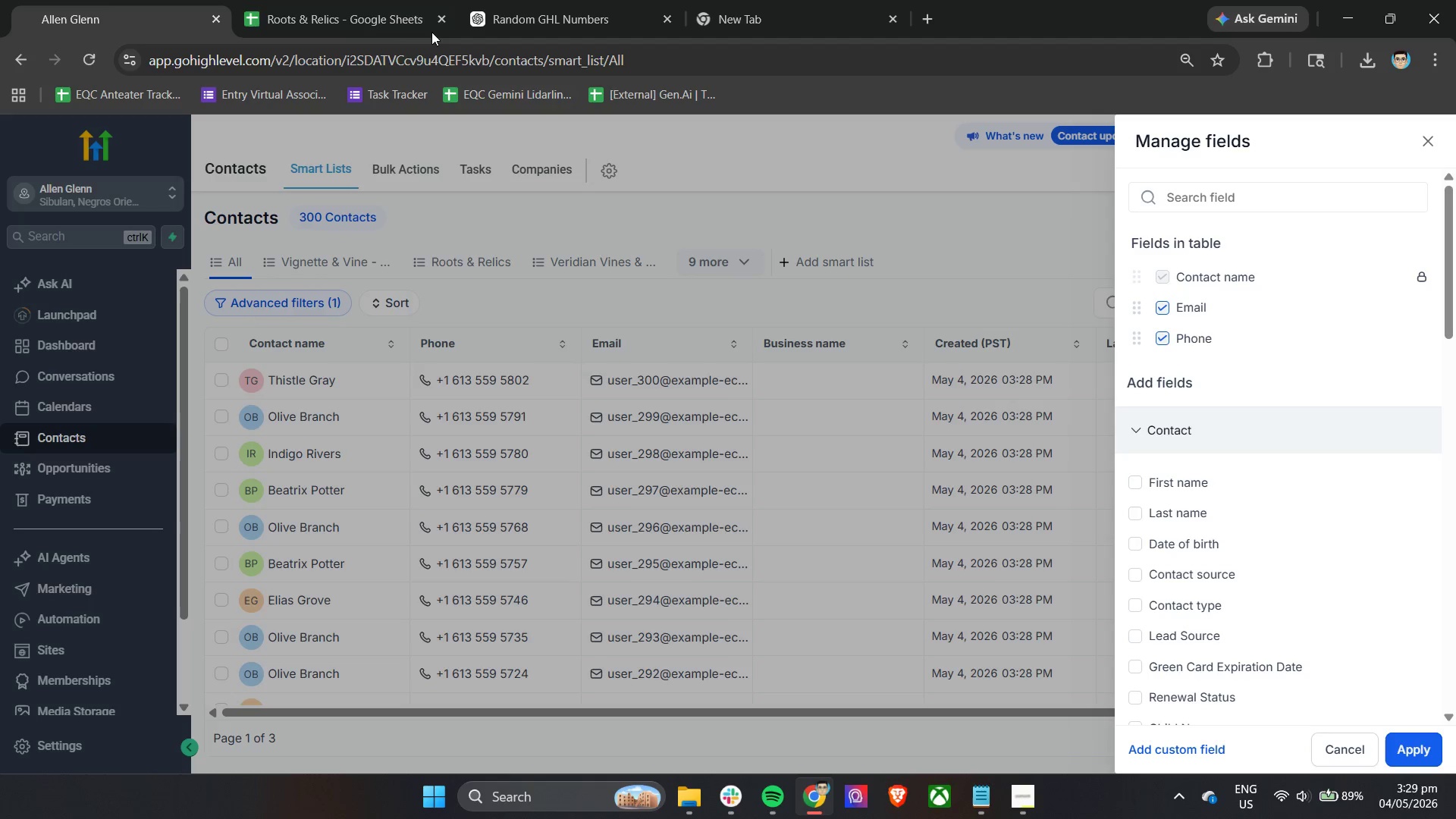 
left_click([369, 0])
 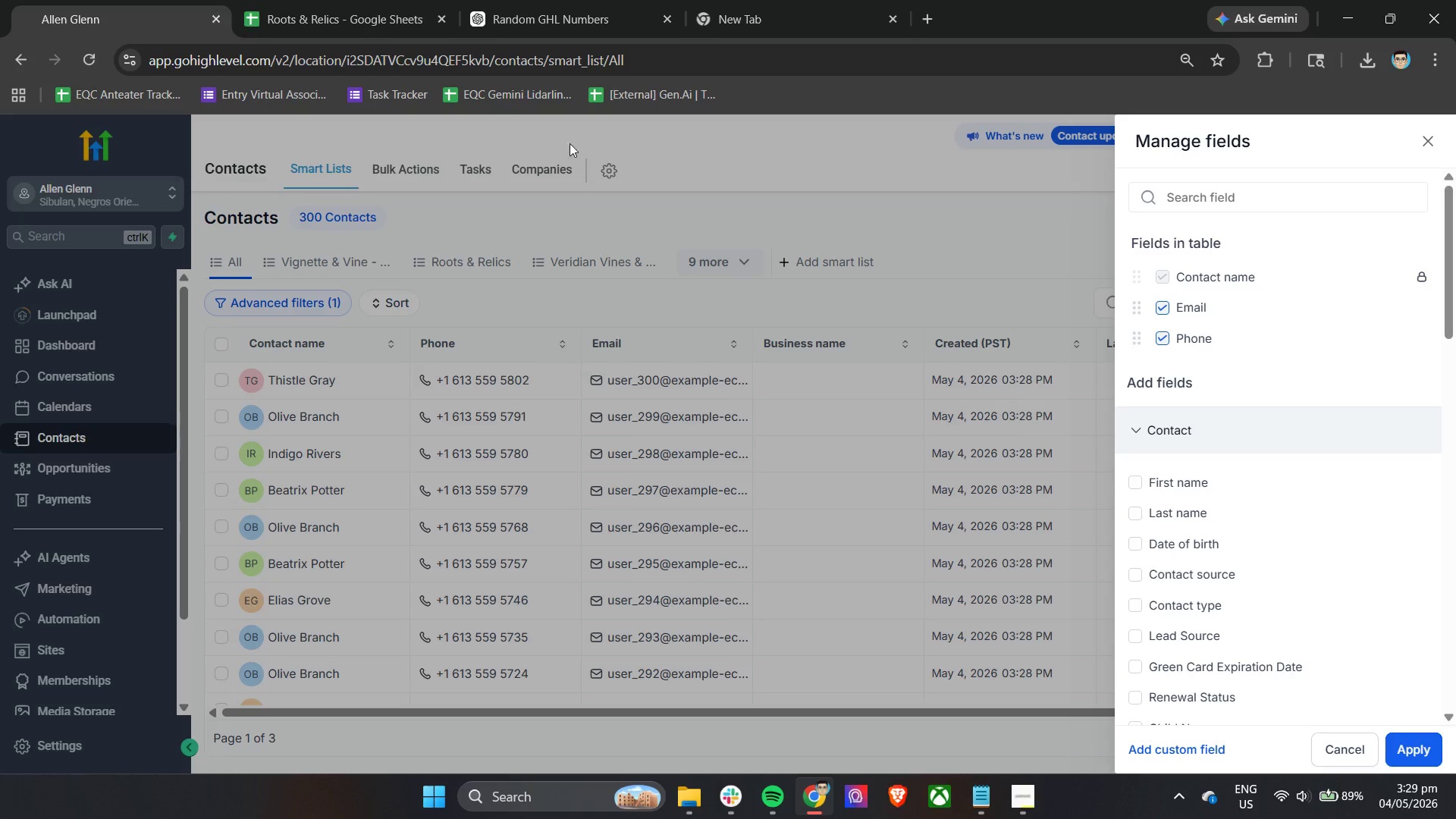 
left_click([1241, 183])
 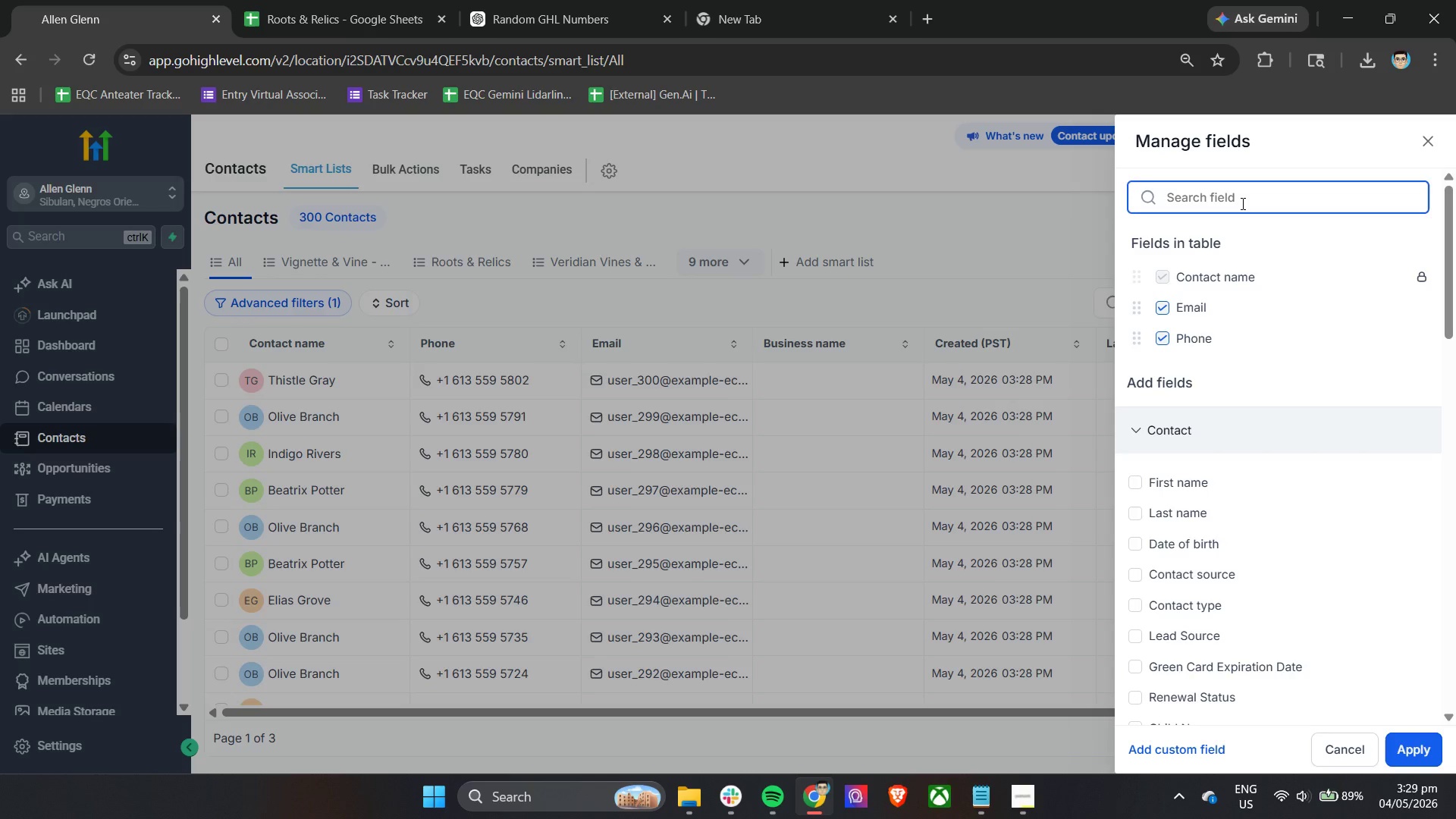 
type(last)
 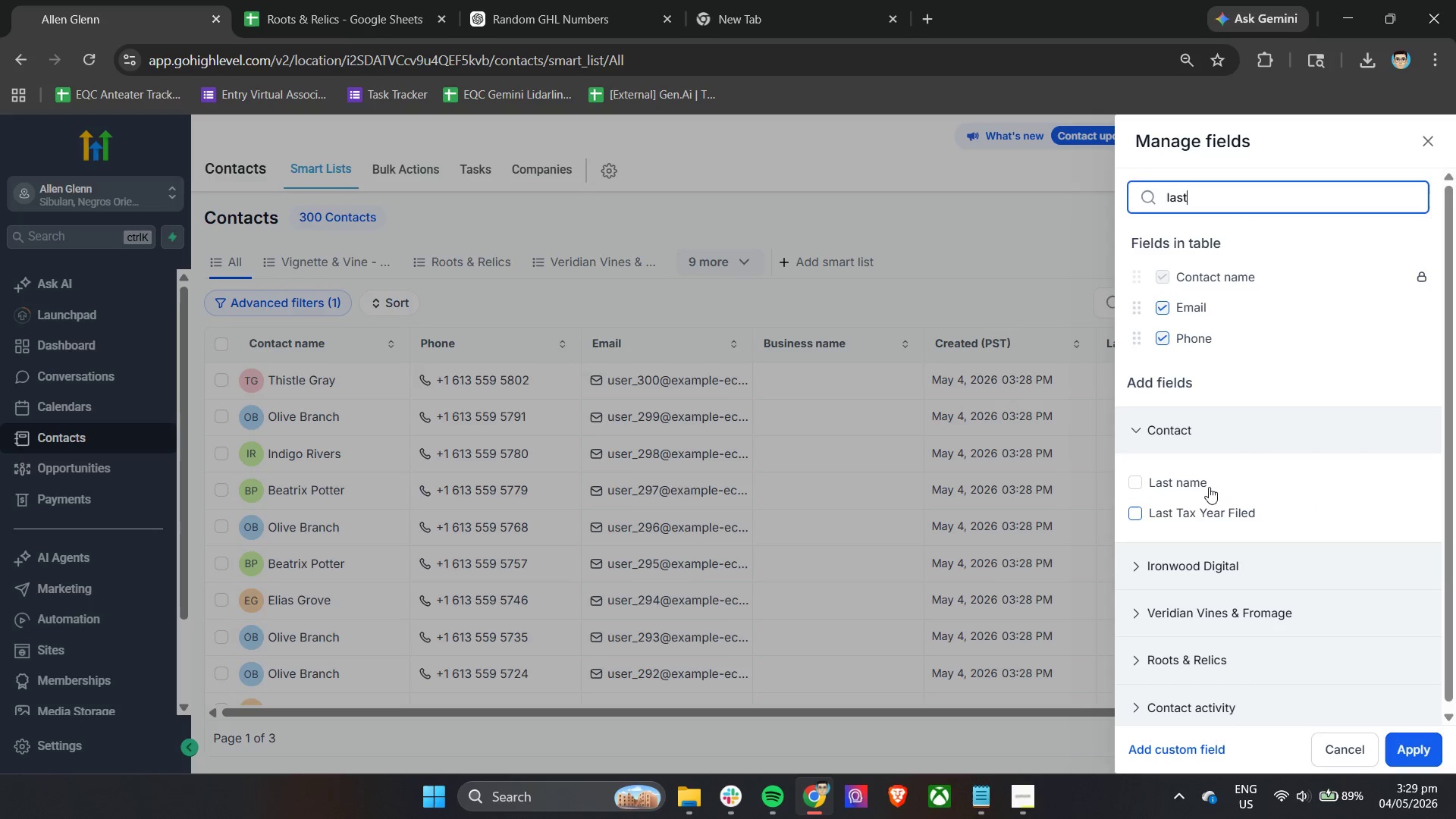 
scroll: coordinate [1254, 559], scroll_direction: down, amount: 6.0
 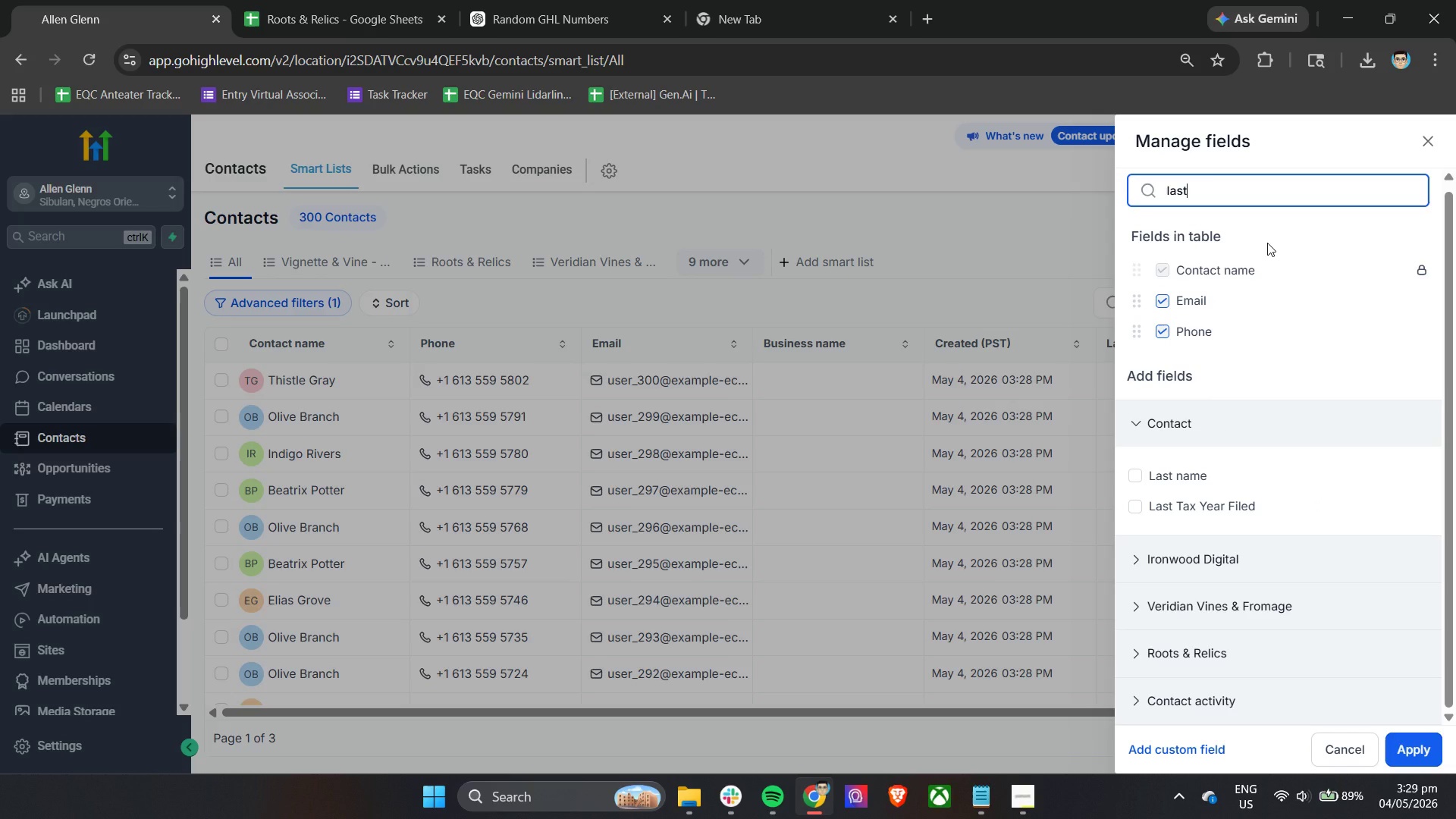 
type( pu)
 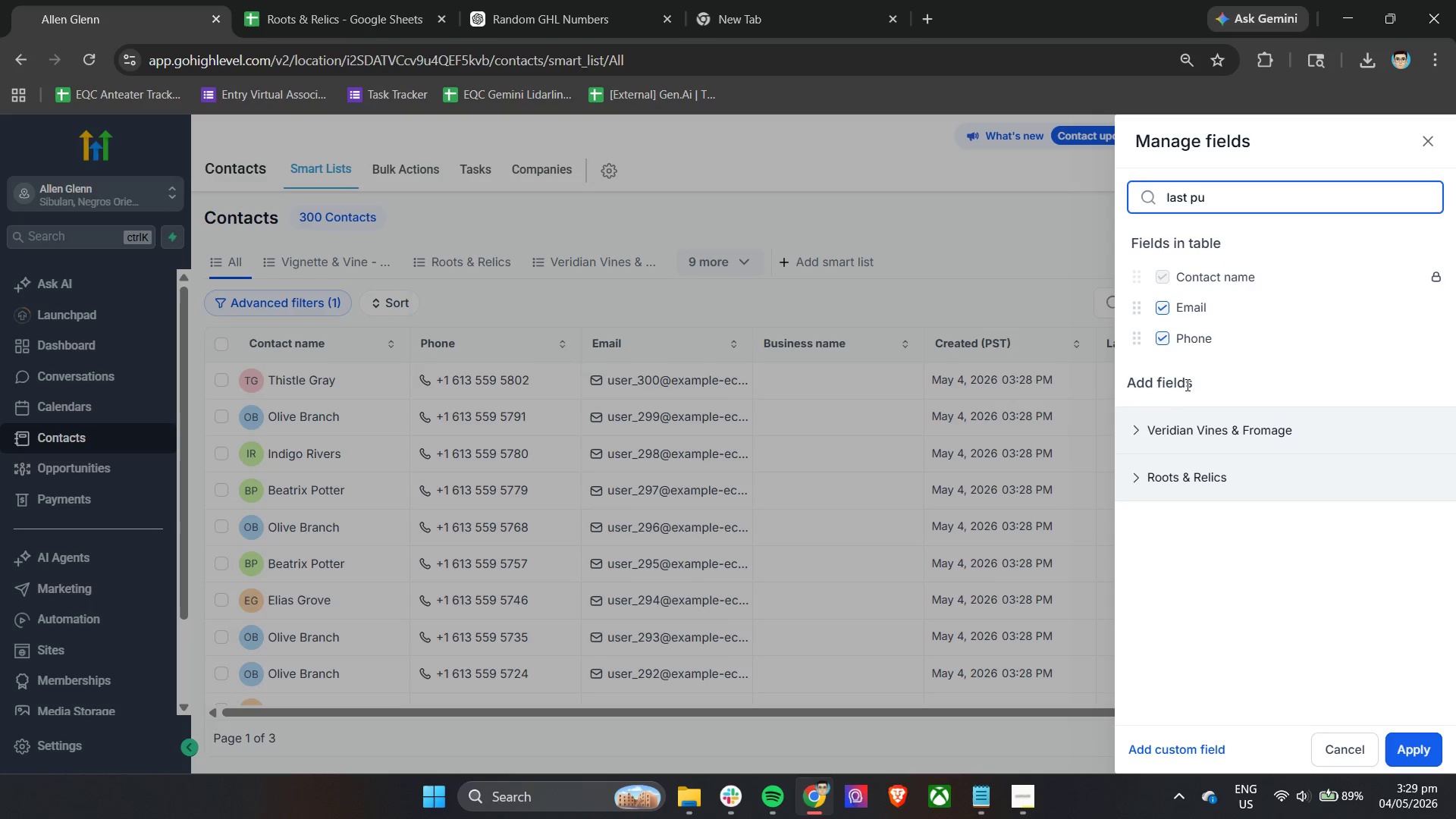 
left_click([1136, 470])
 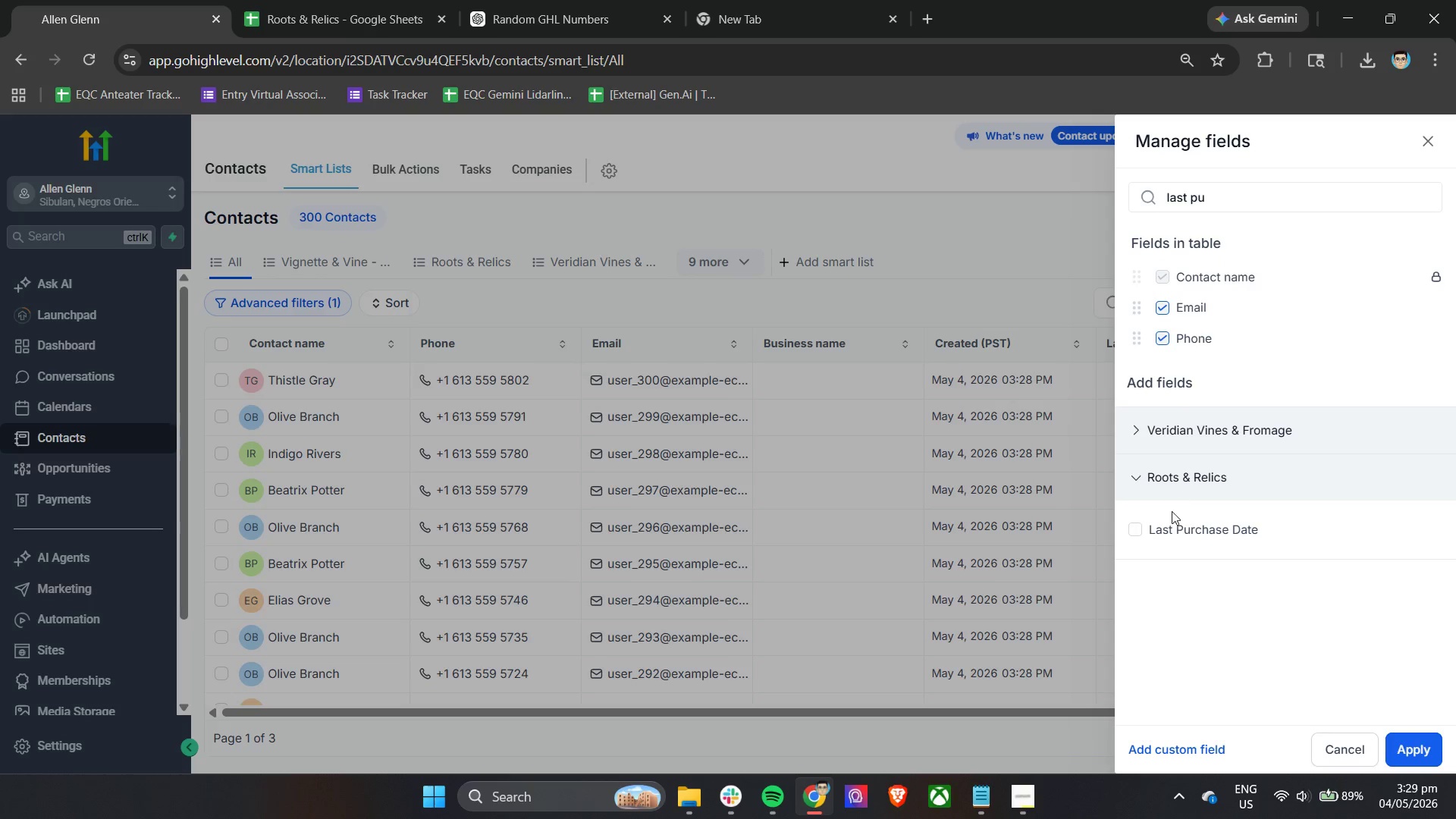 
left_click([1163, 529])
 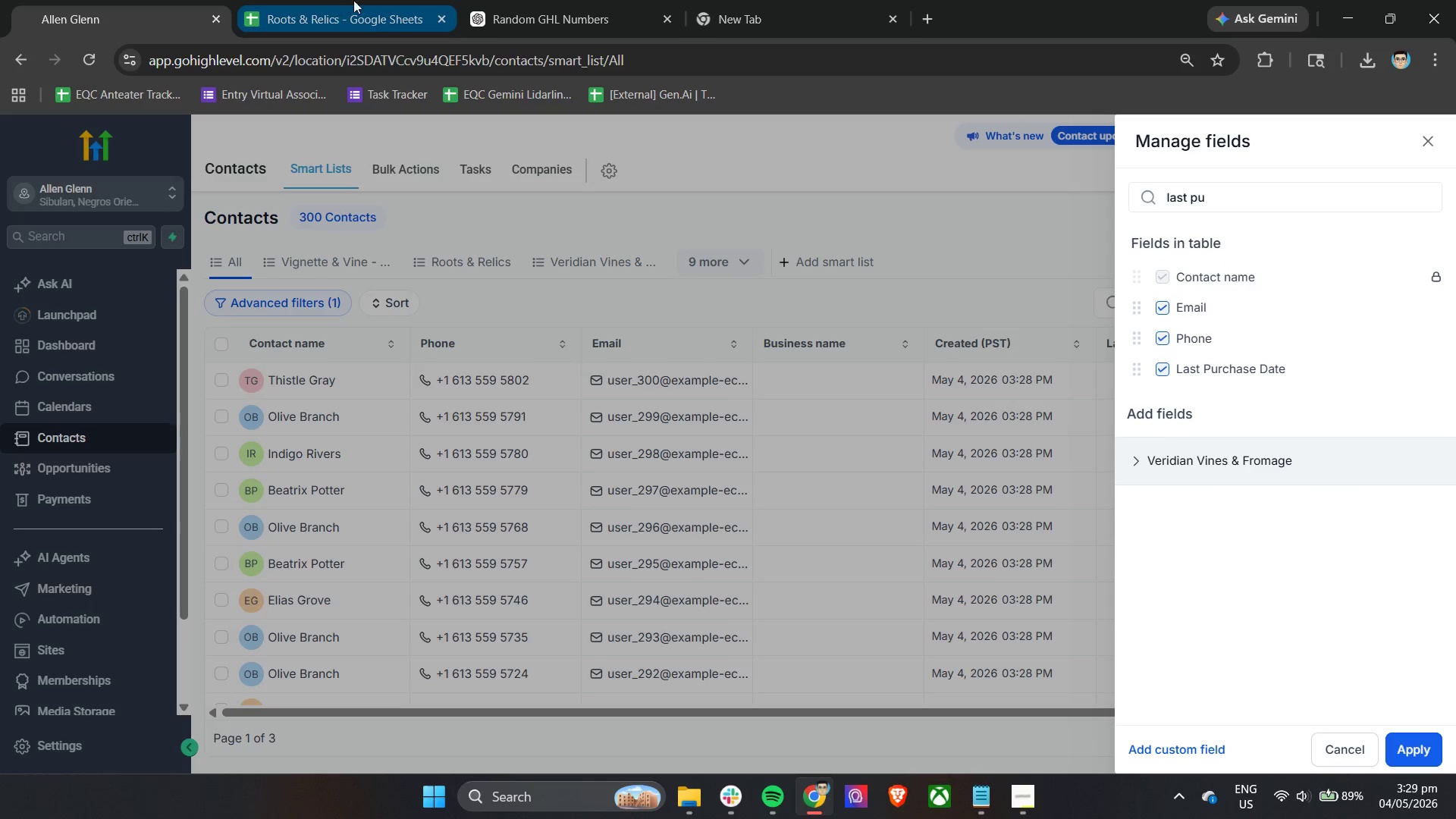 
left_click([391, 0])
 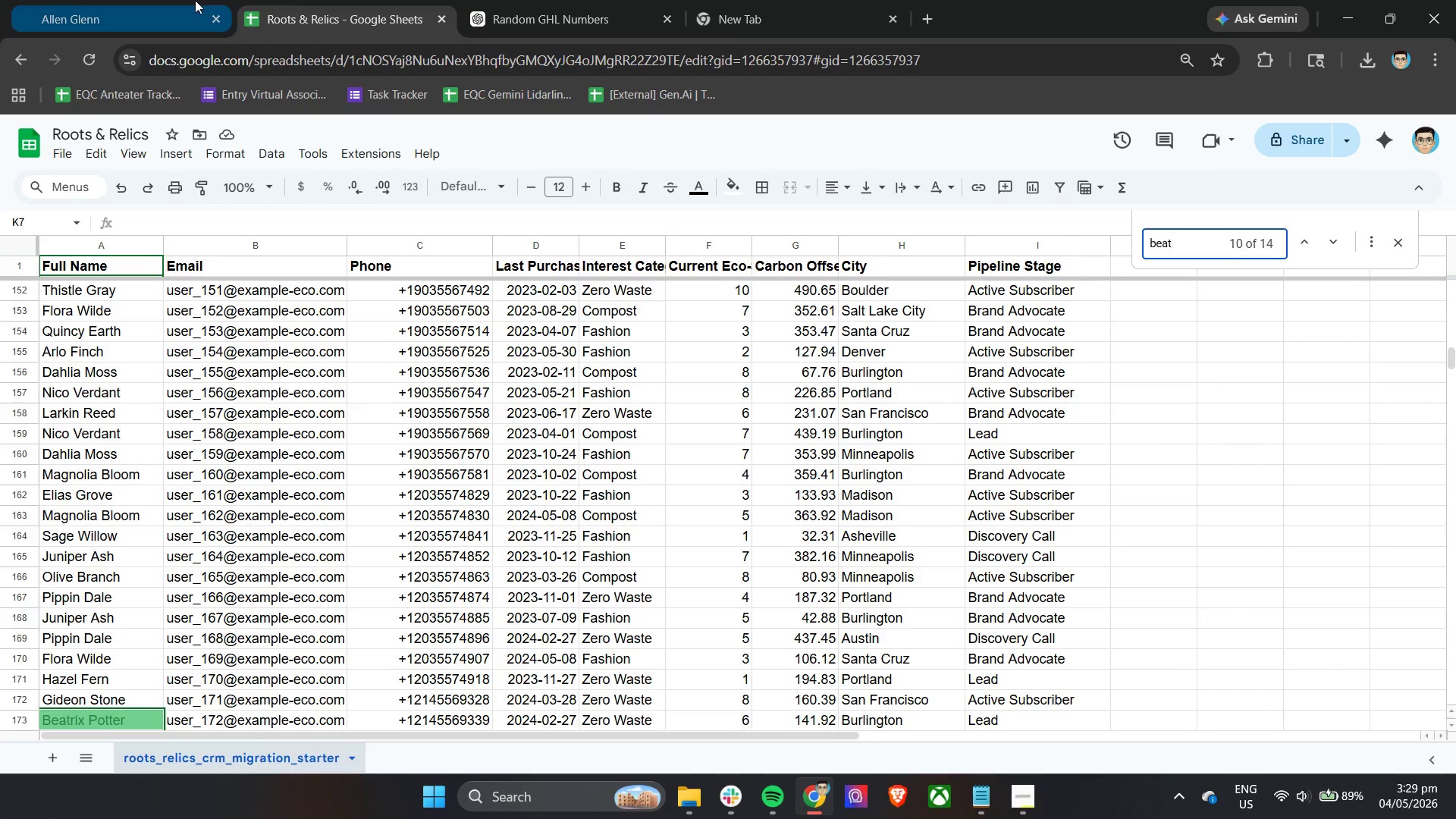 
left_click([195, 0])
 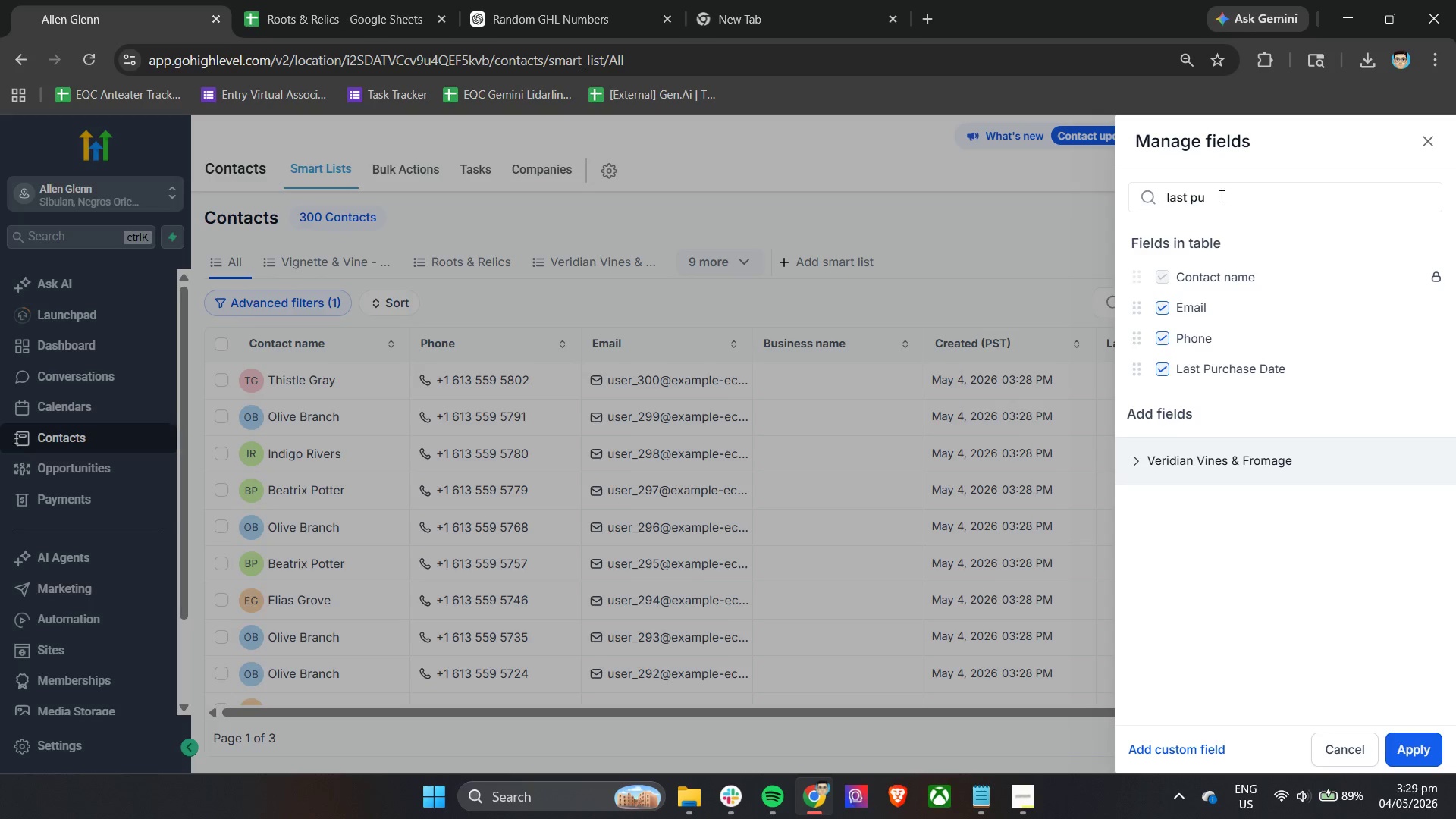 
double_click([1226, 196])
 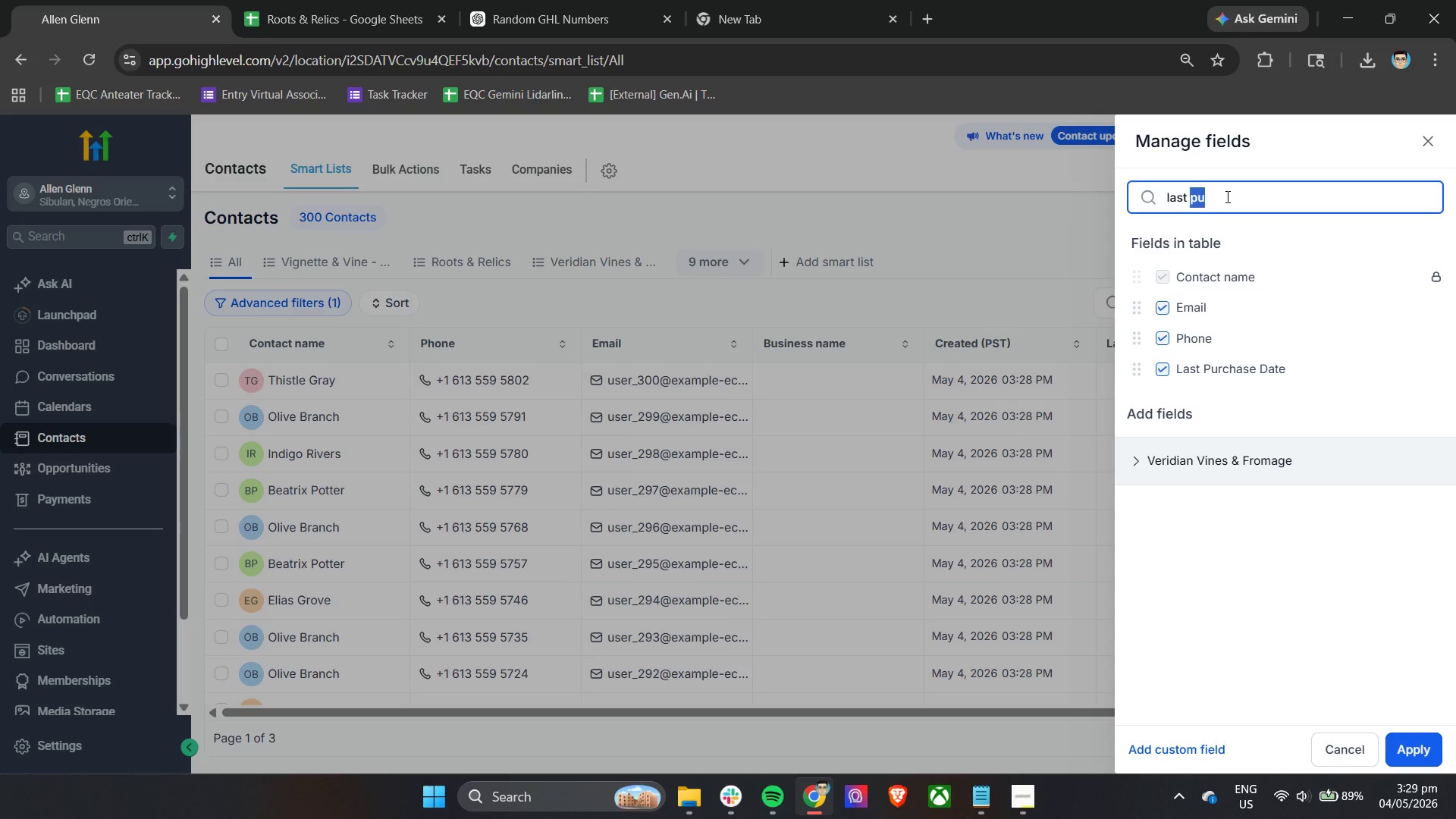 
triple_click([1226, 196])
 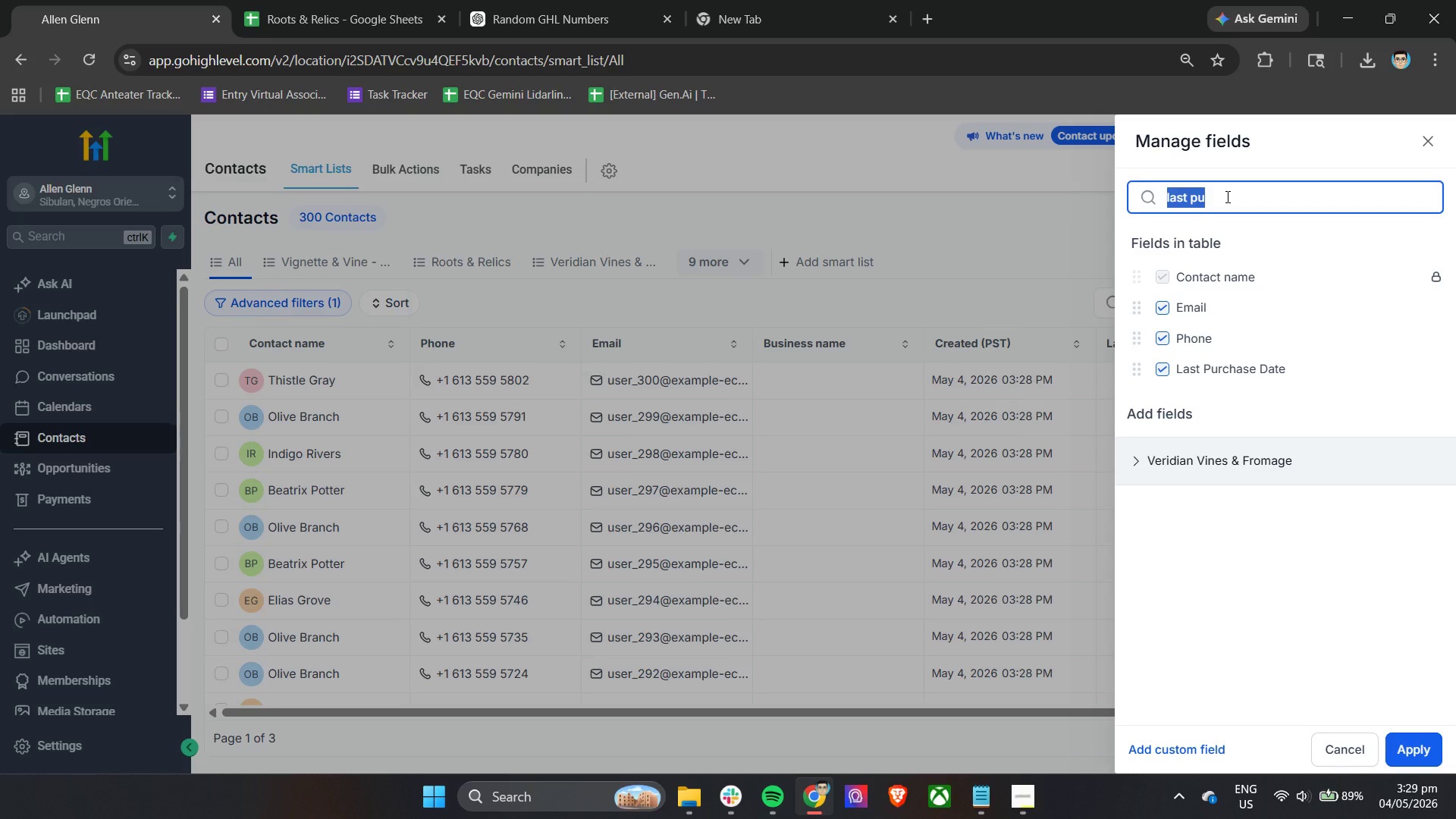 
type(inte)
 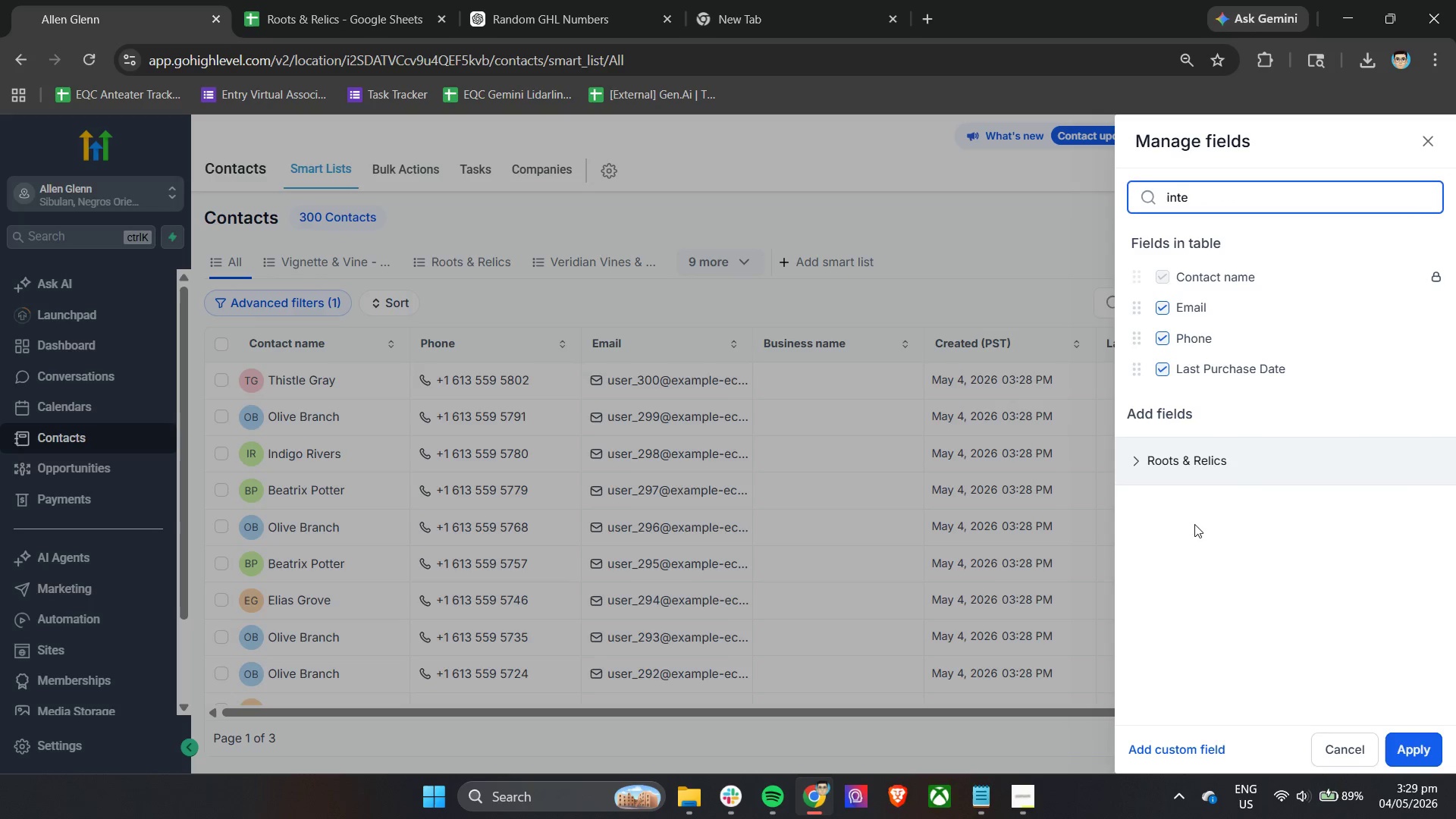 
left_click([1181, 459])
 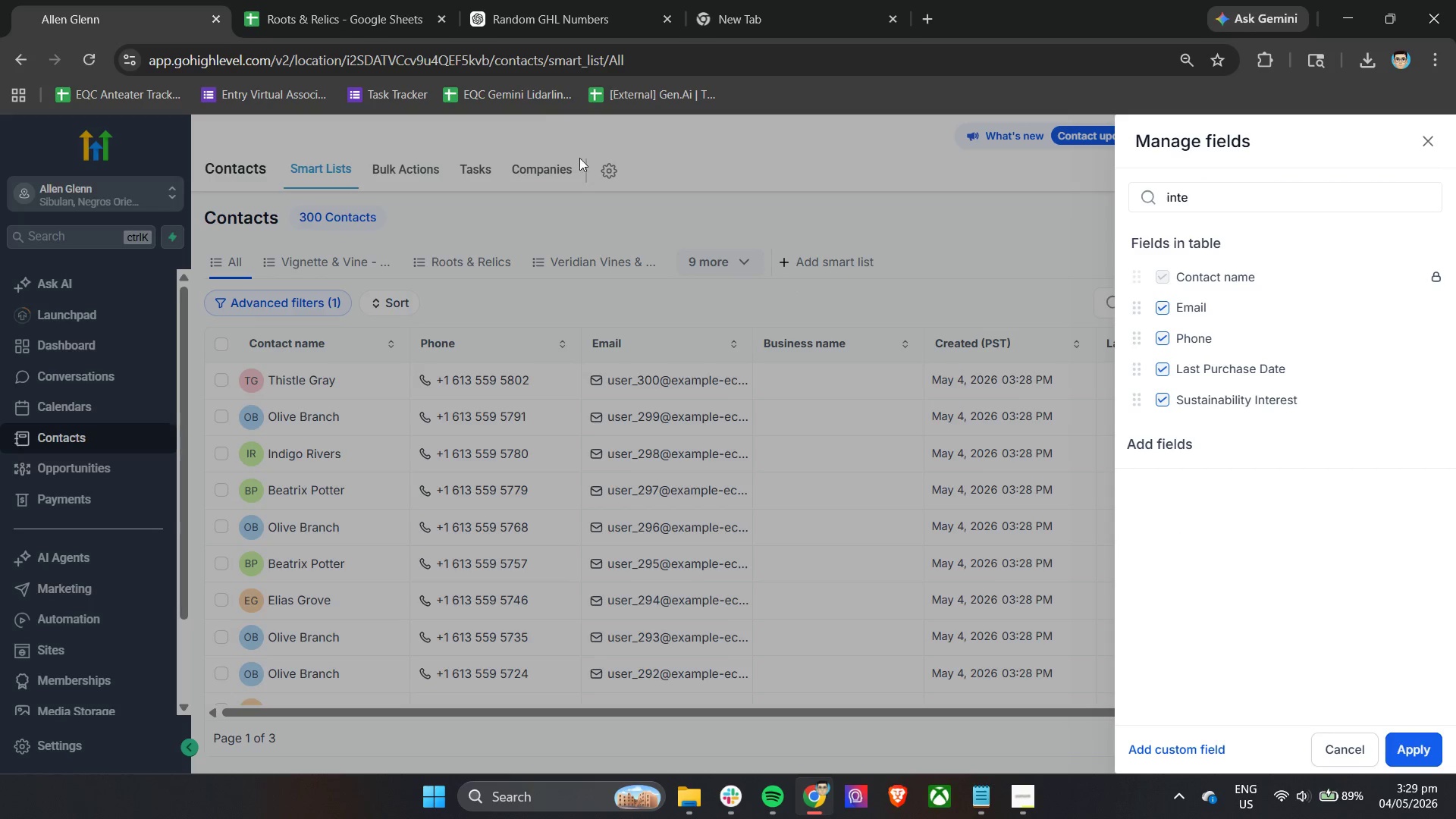 
left_click([347, 0])
 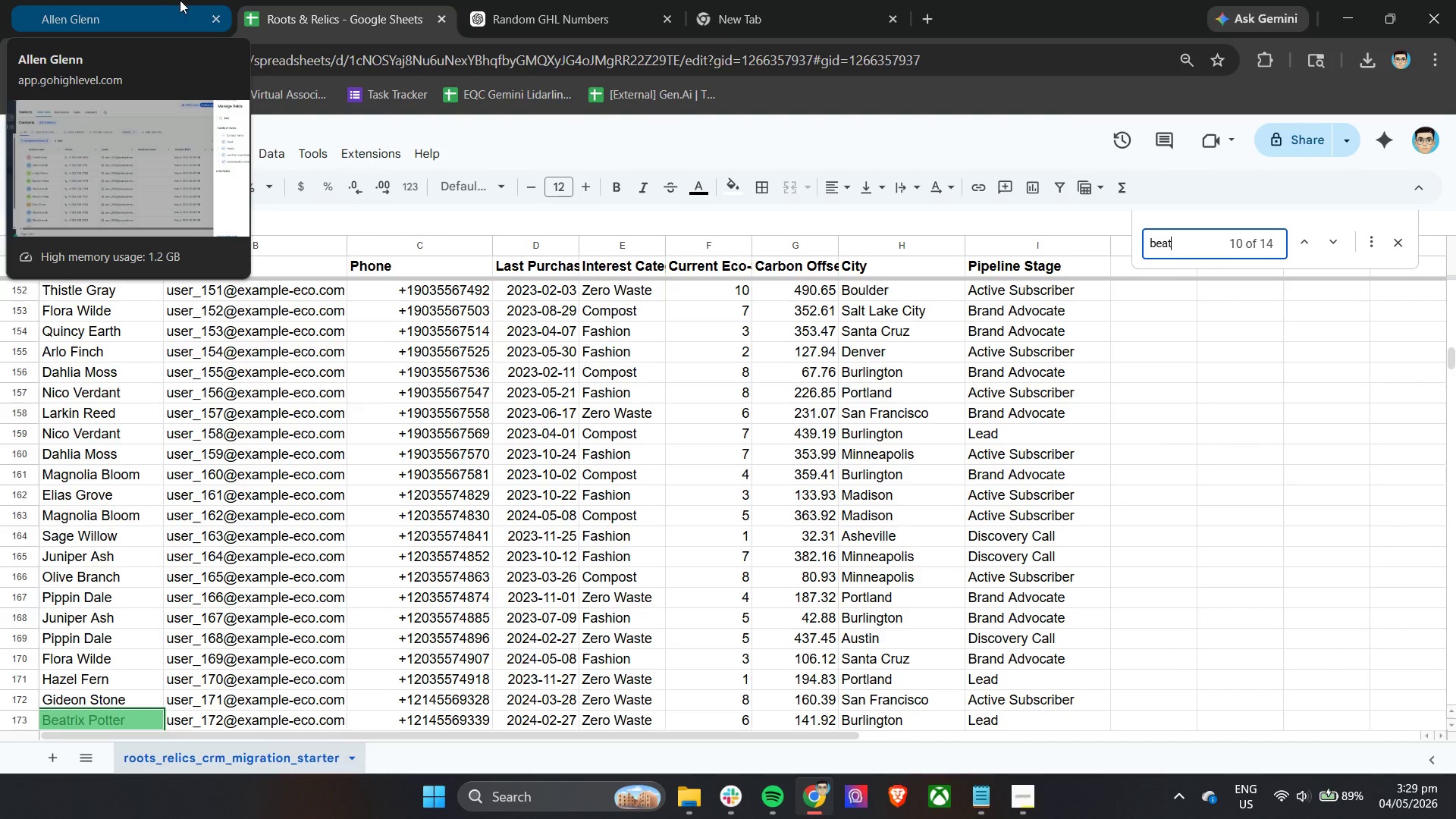 
wait(8.52)
 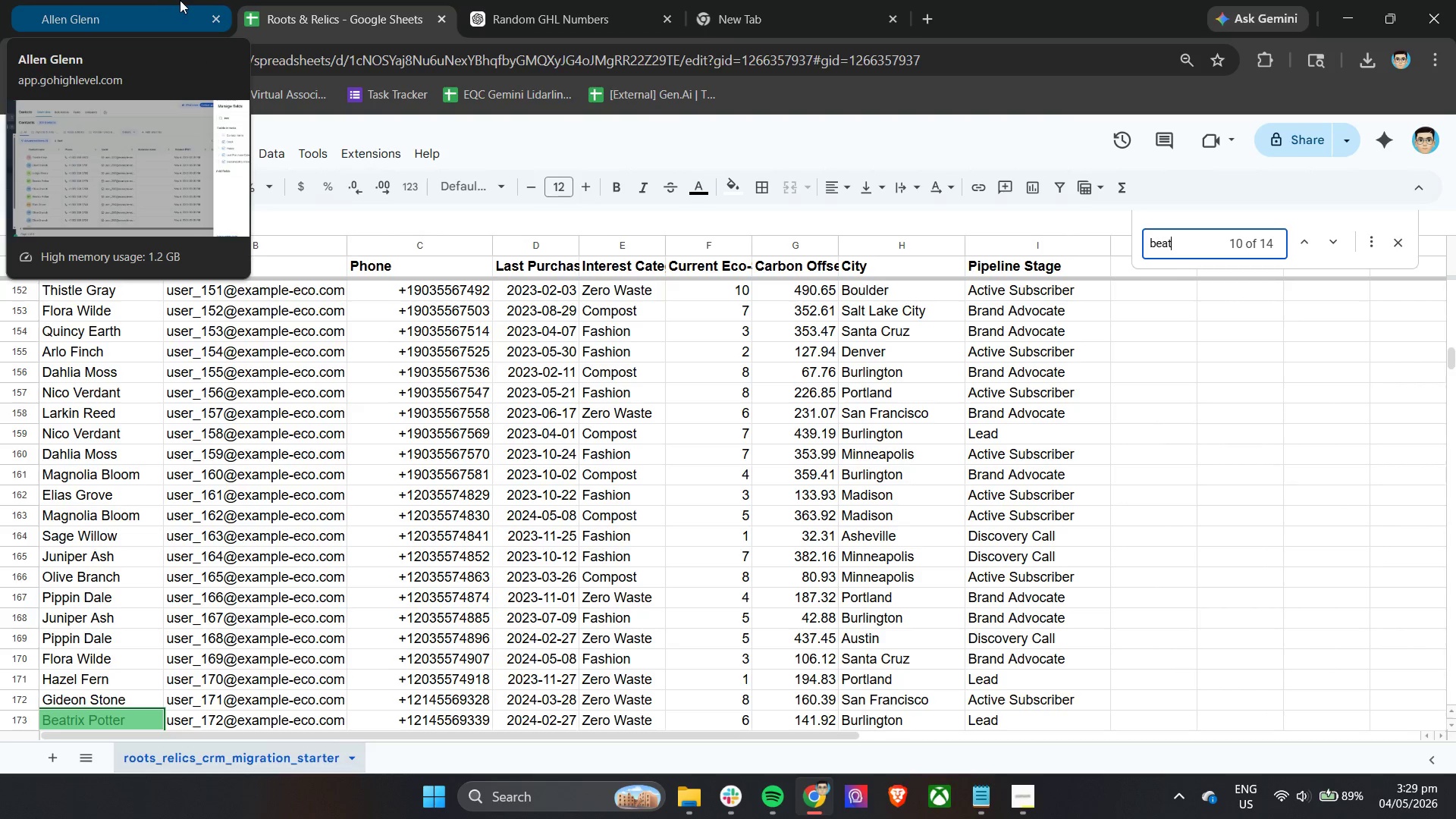 
left_click([137, 0])
 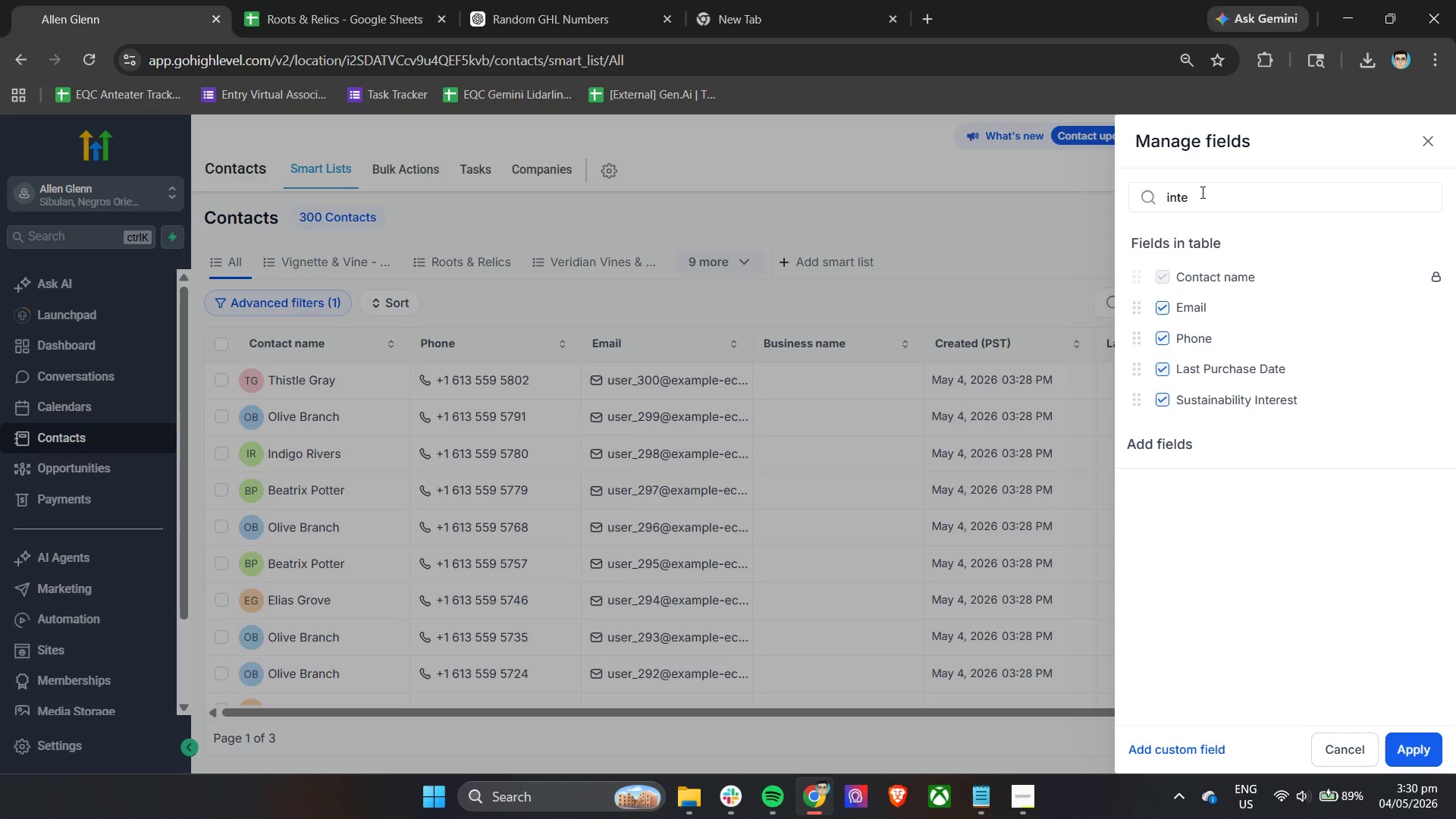 
double_click([1201, 198])
 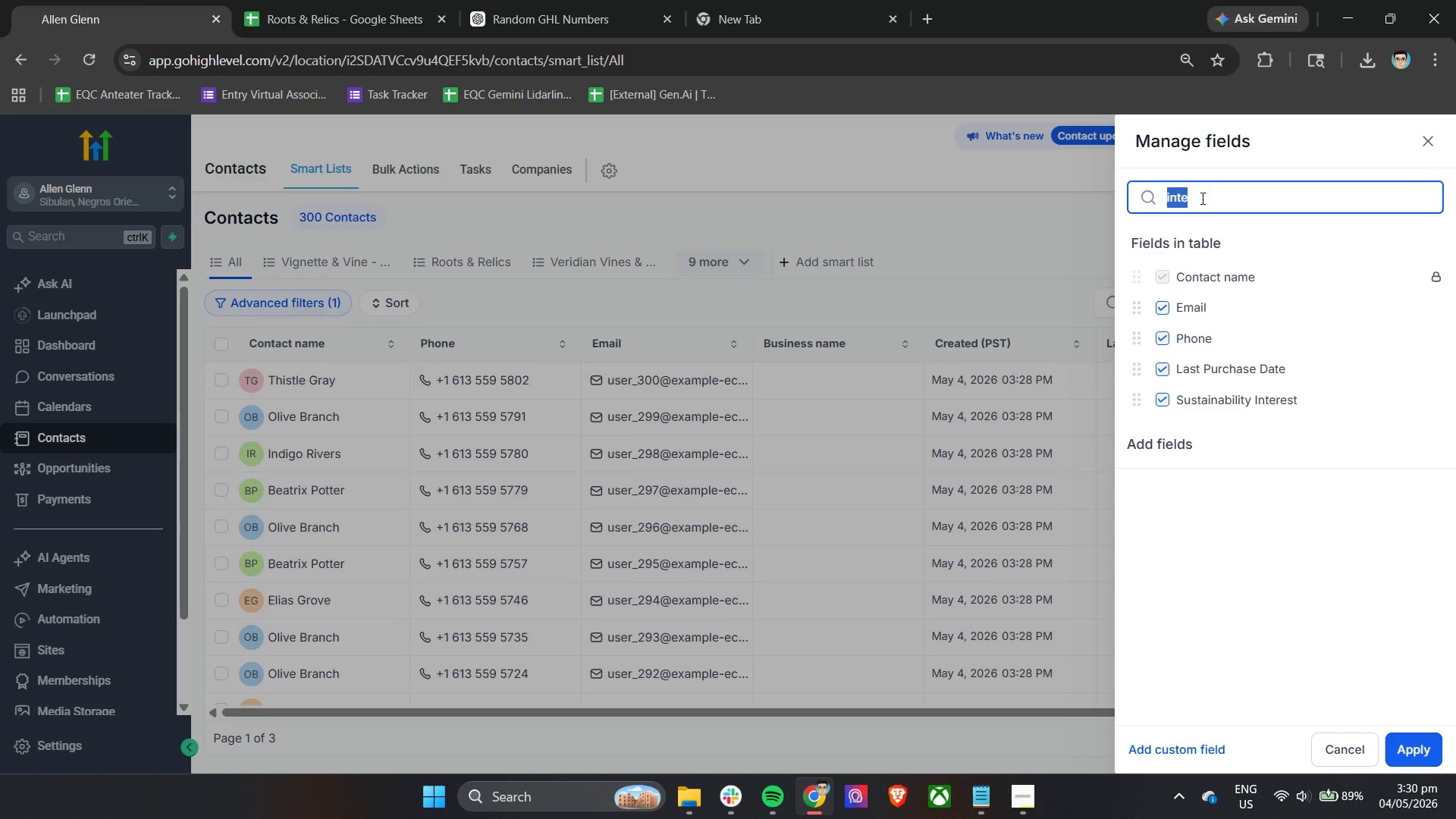 
triple_click([1201, 198])
 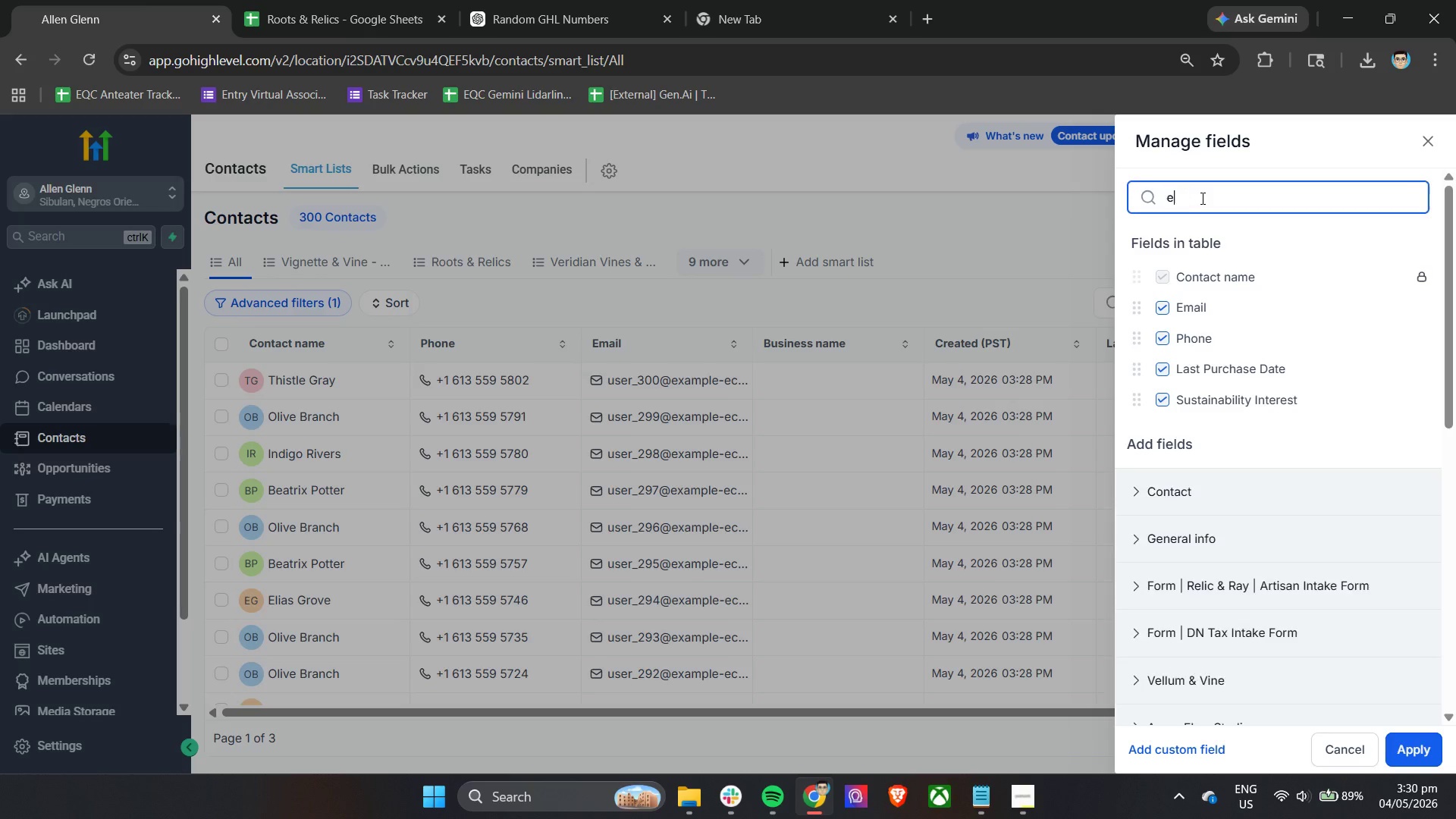 
type(eco)
 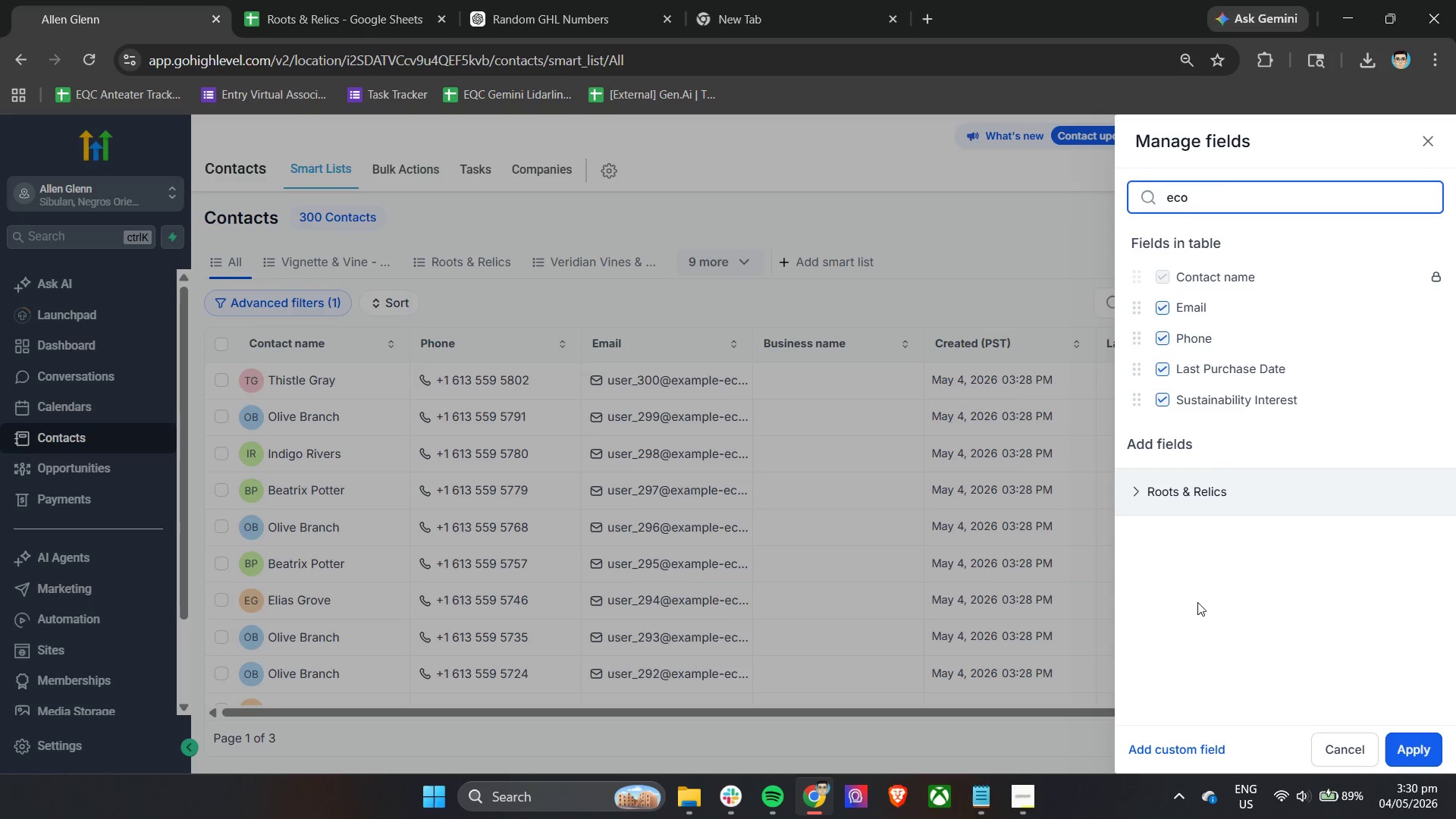 
left_click([1194, 491])
 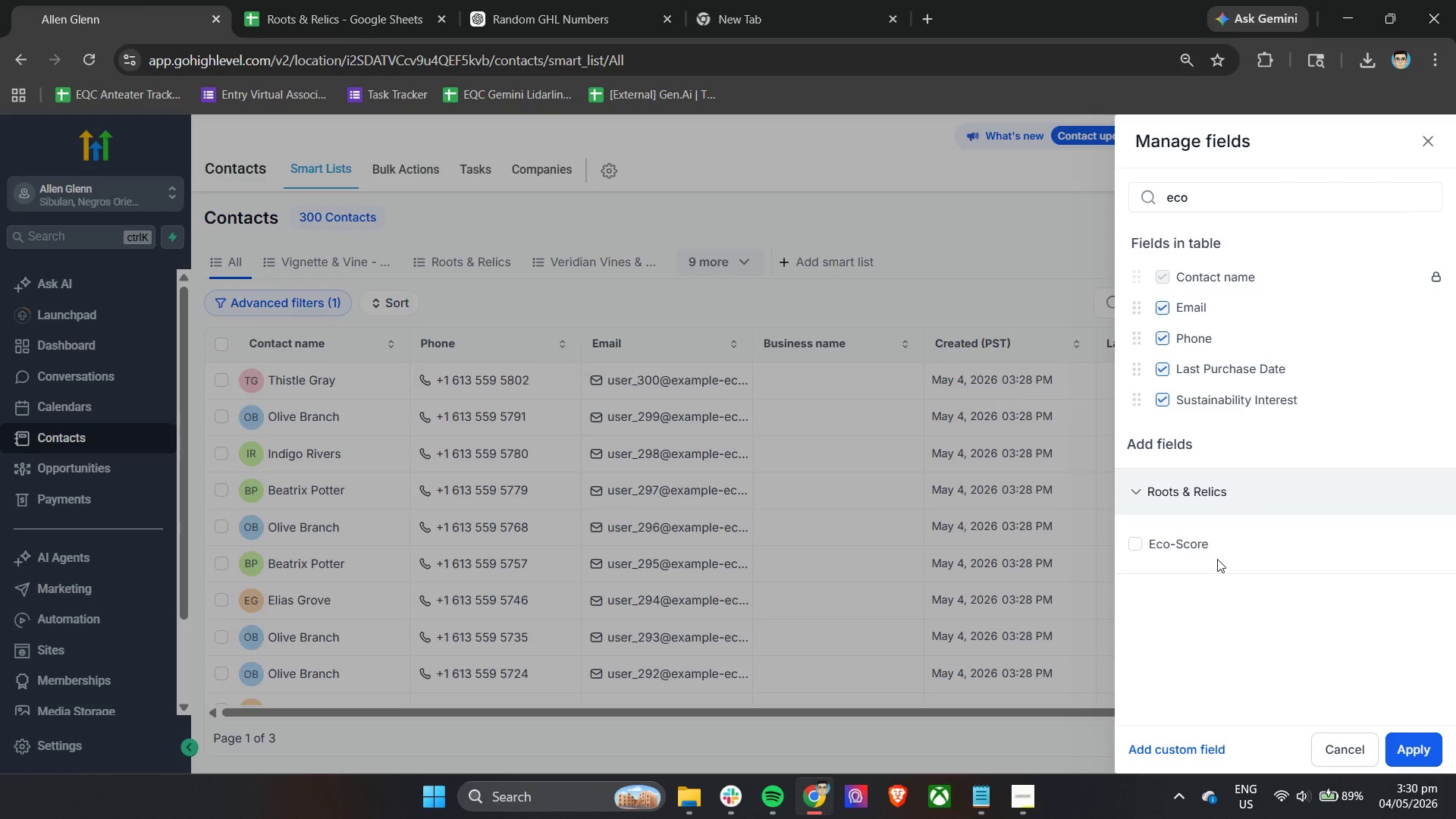 
left_click([1206, 535])
 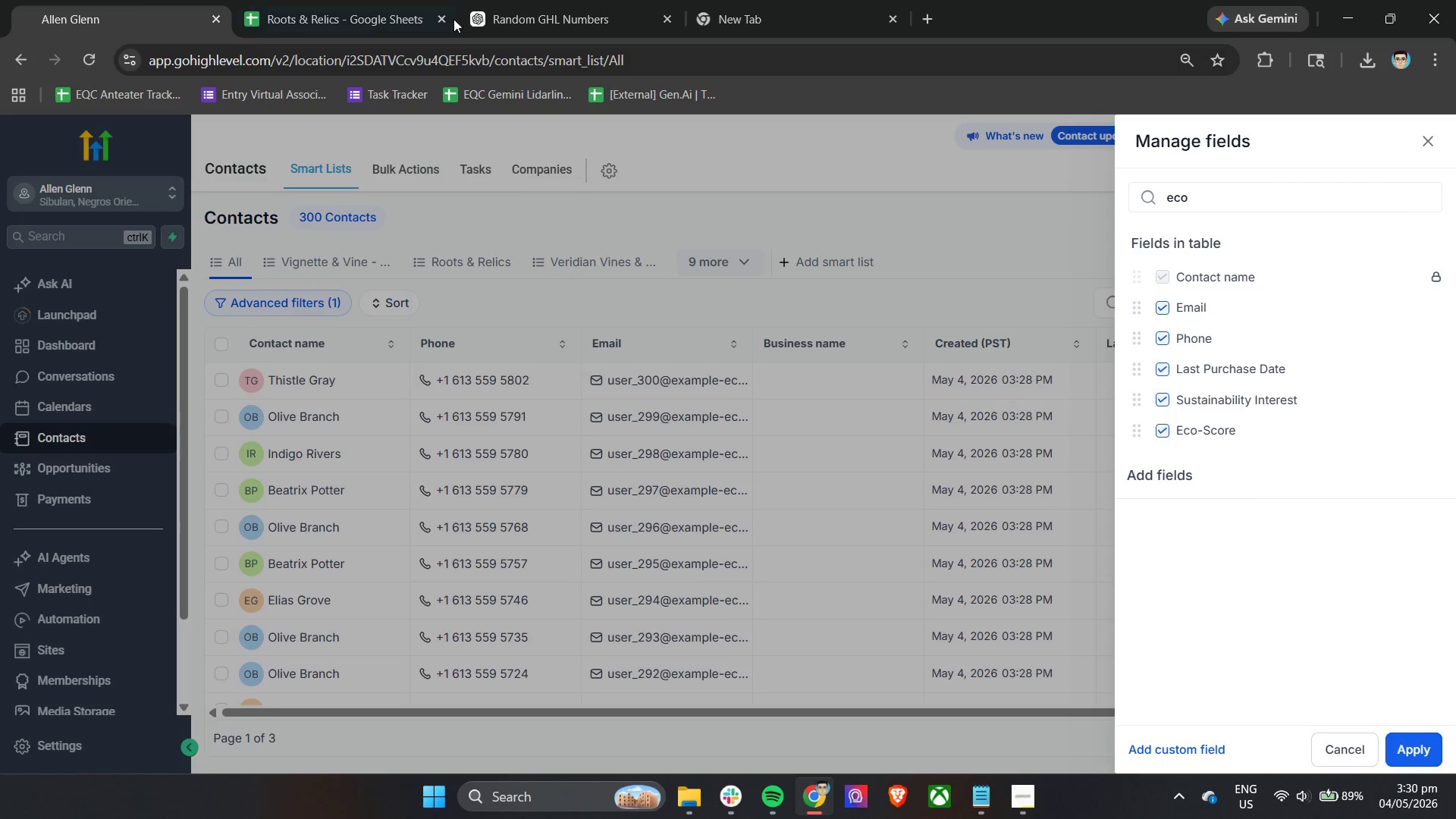 
left_click([367, 0])
 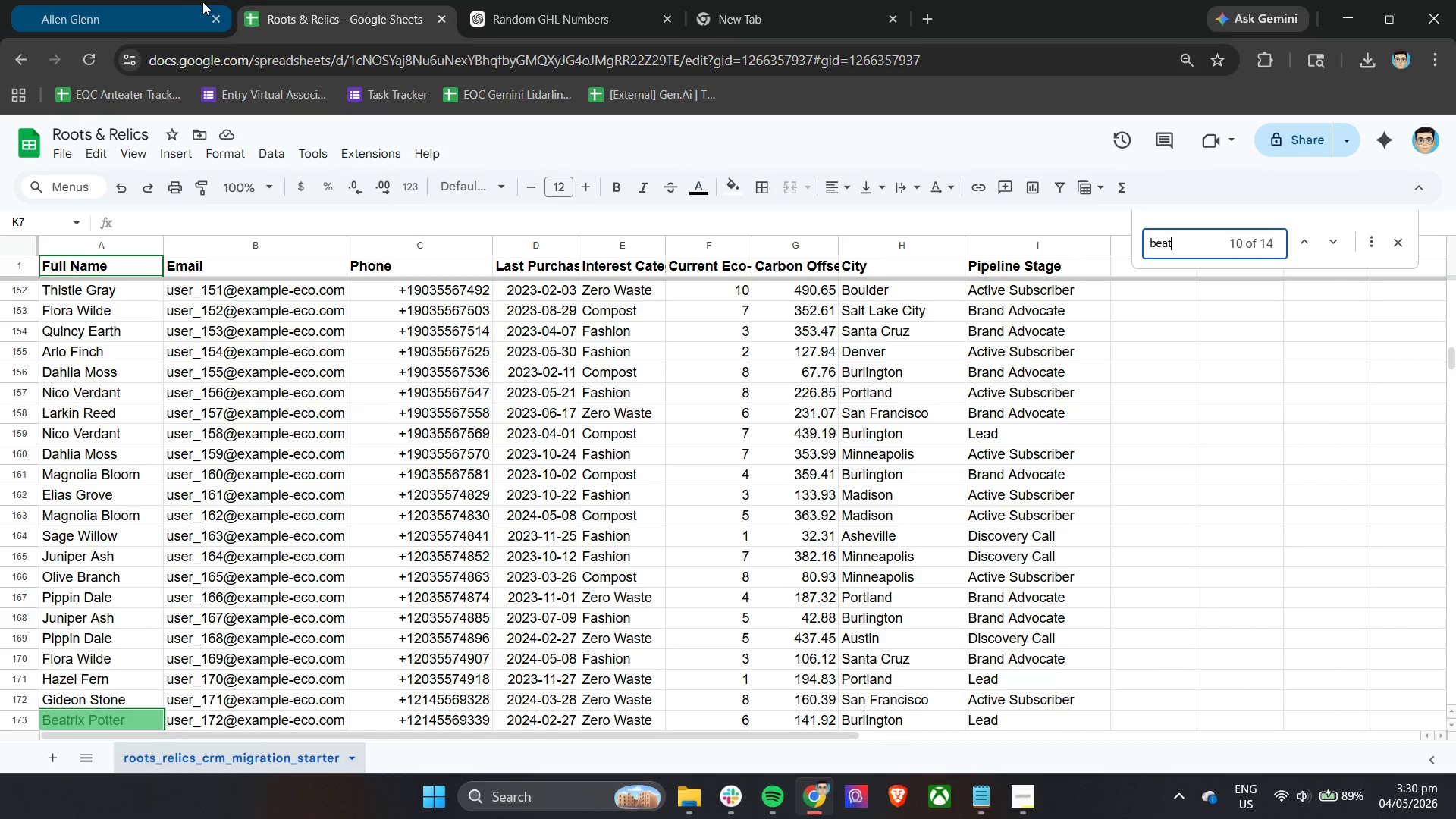 
left_click([160, 0])
 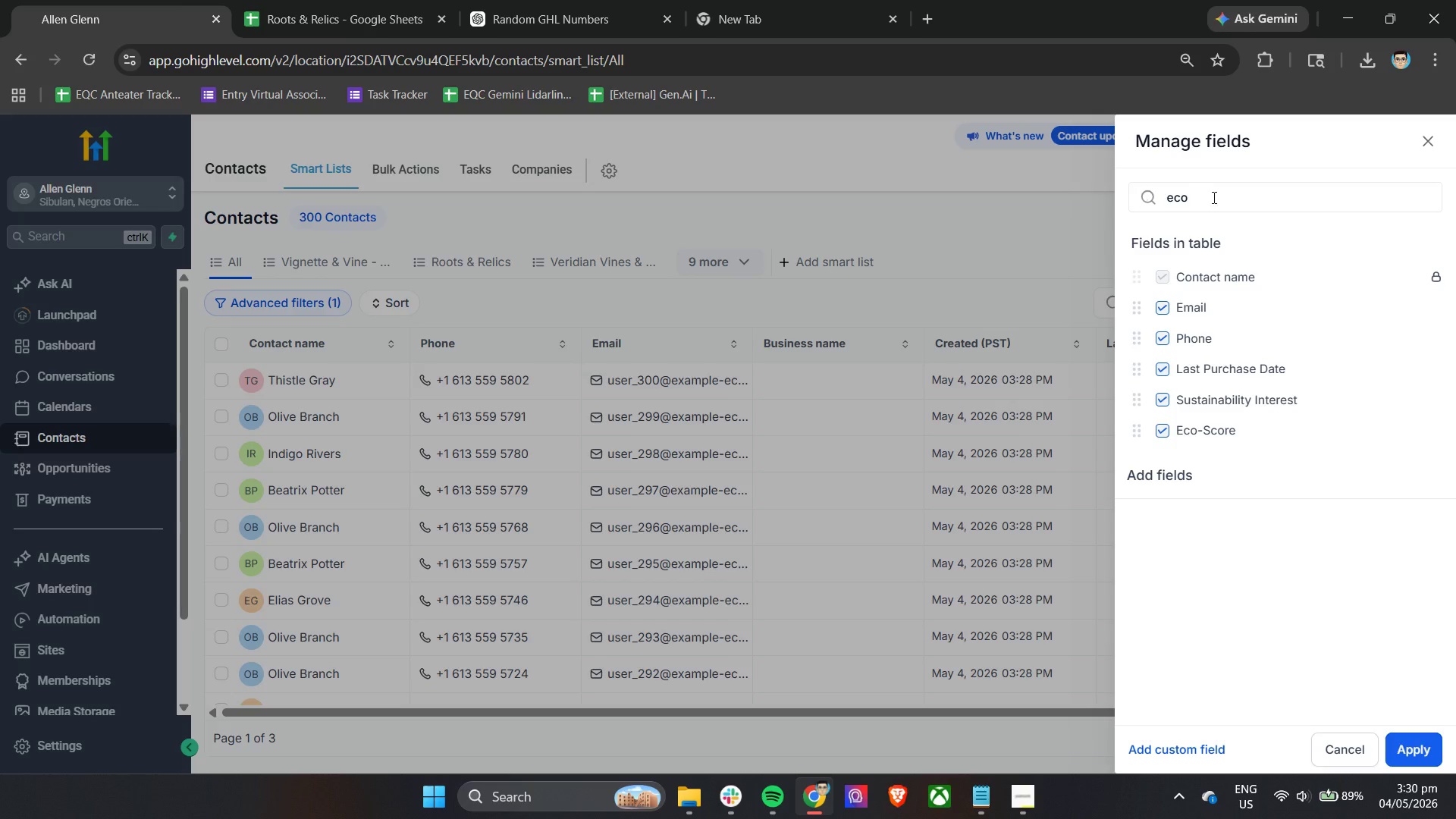 
double_click([1219, 196])
 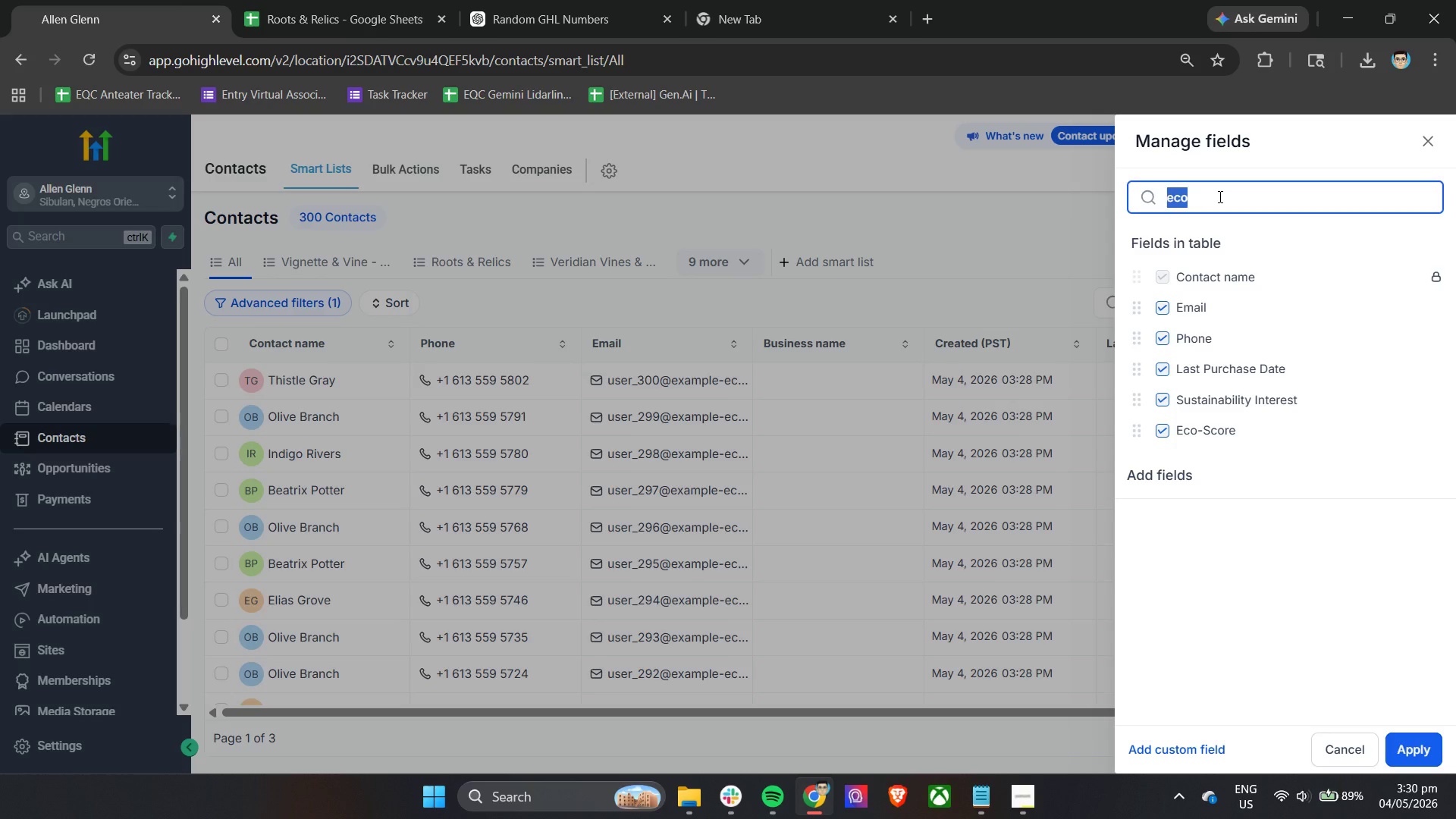 
type(car)
 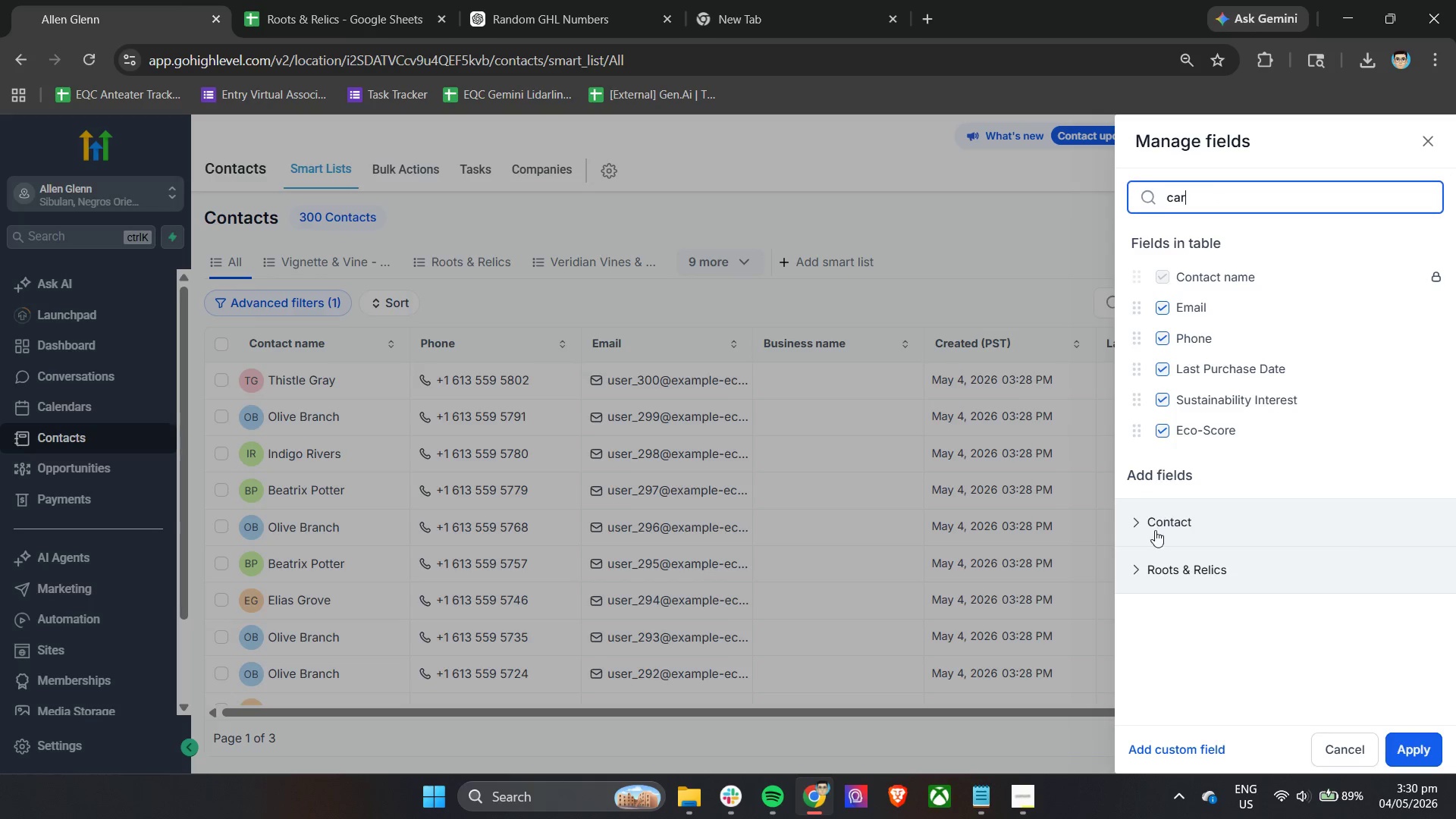 
left_click([1148, 574])
 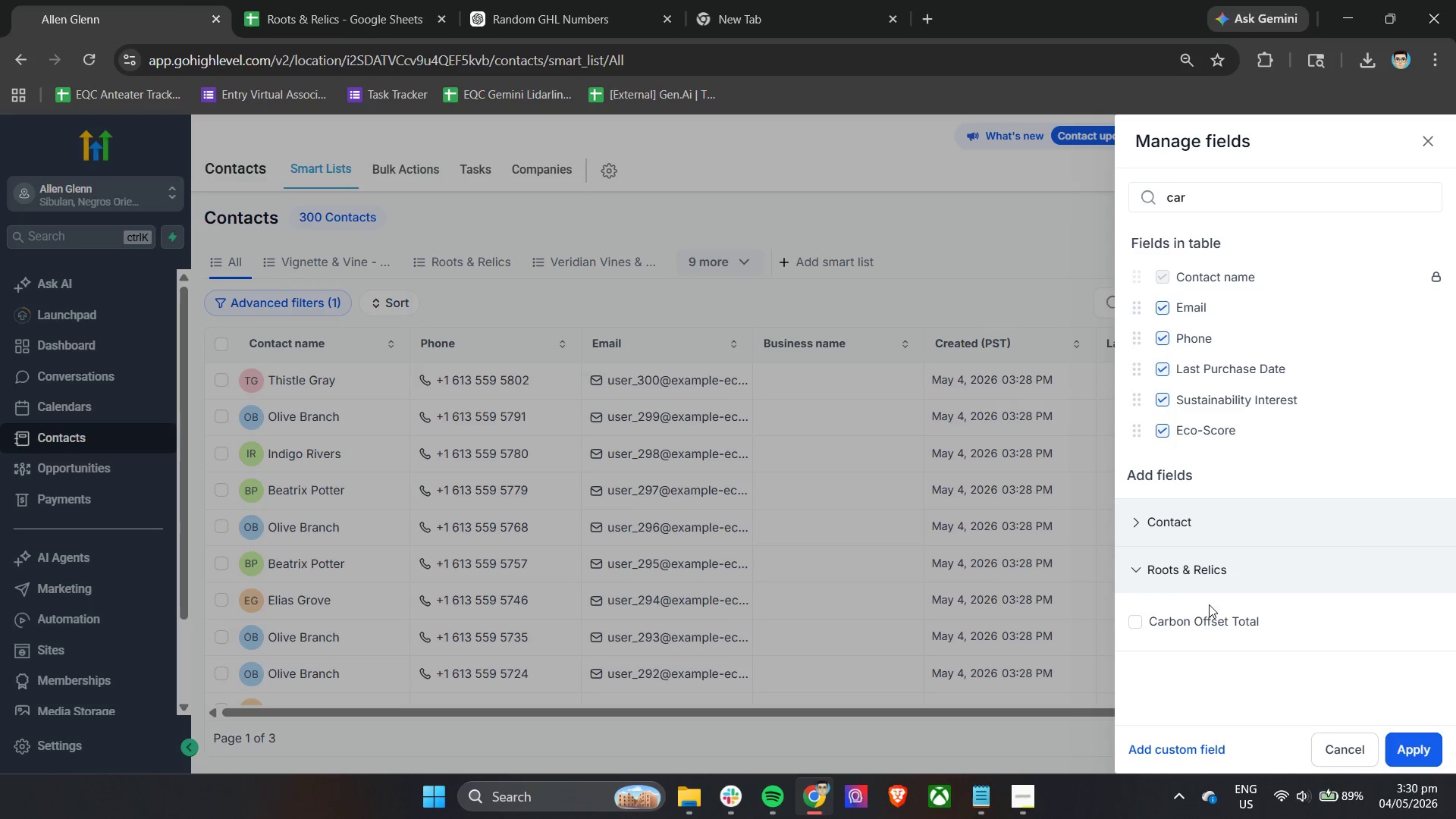 
left_click([1207, 614])
 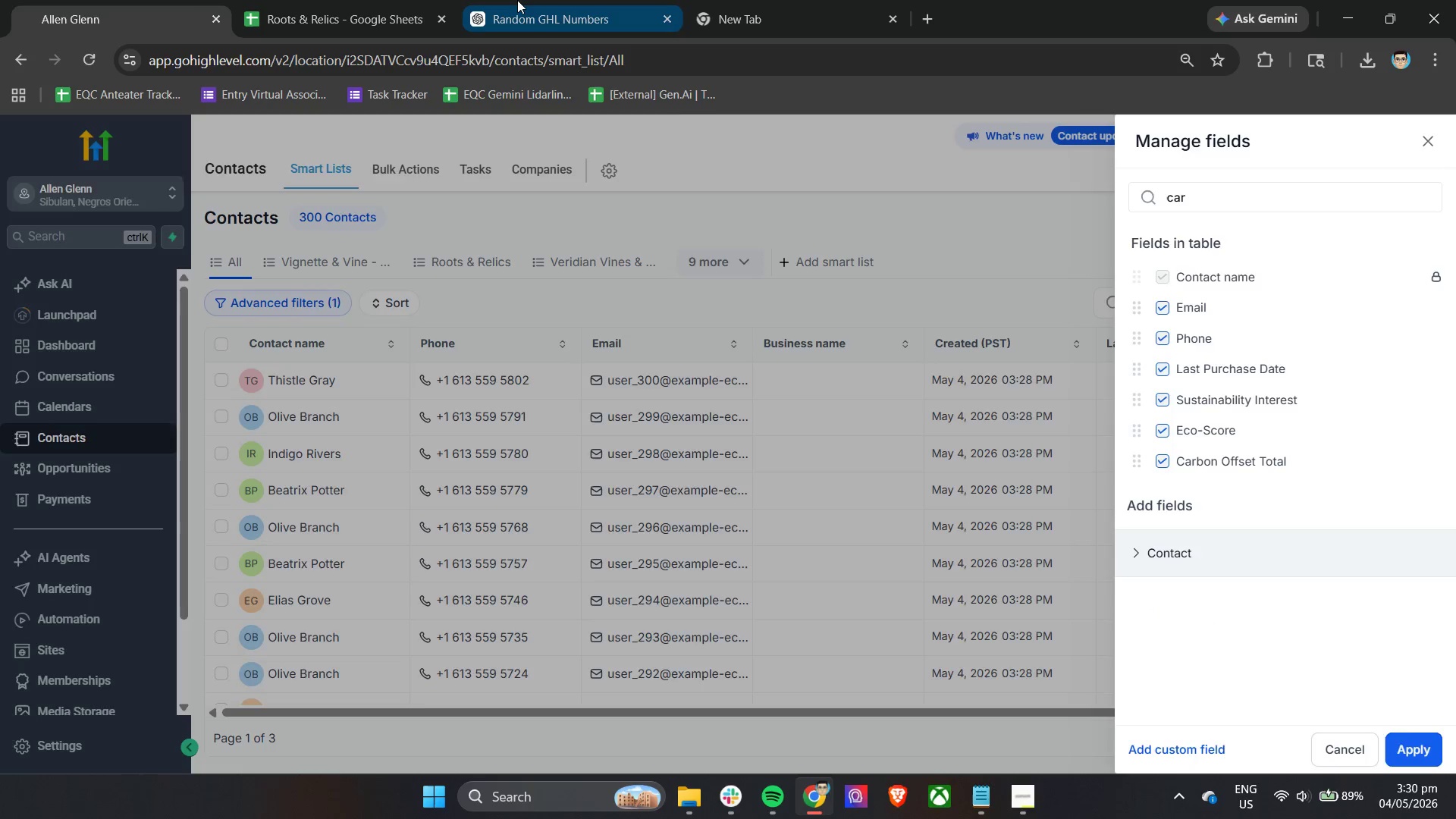 
double_click([331, 0])
 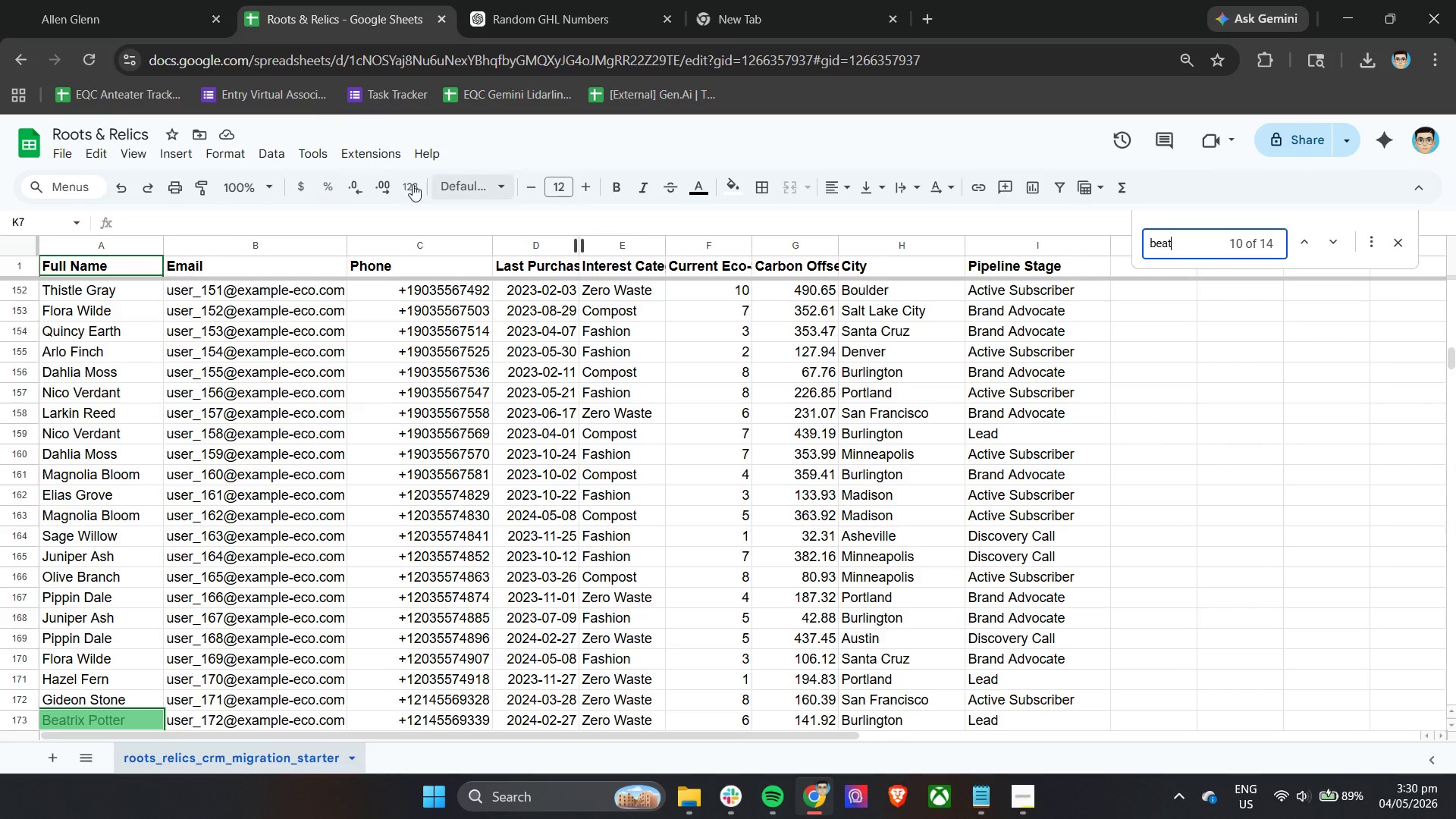 
left_click_drag(start_coordinate=[140, 0], to_coordinate=[146, 0])
 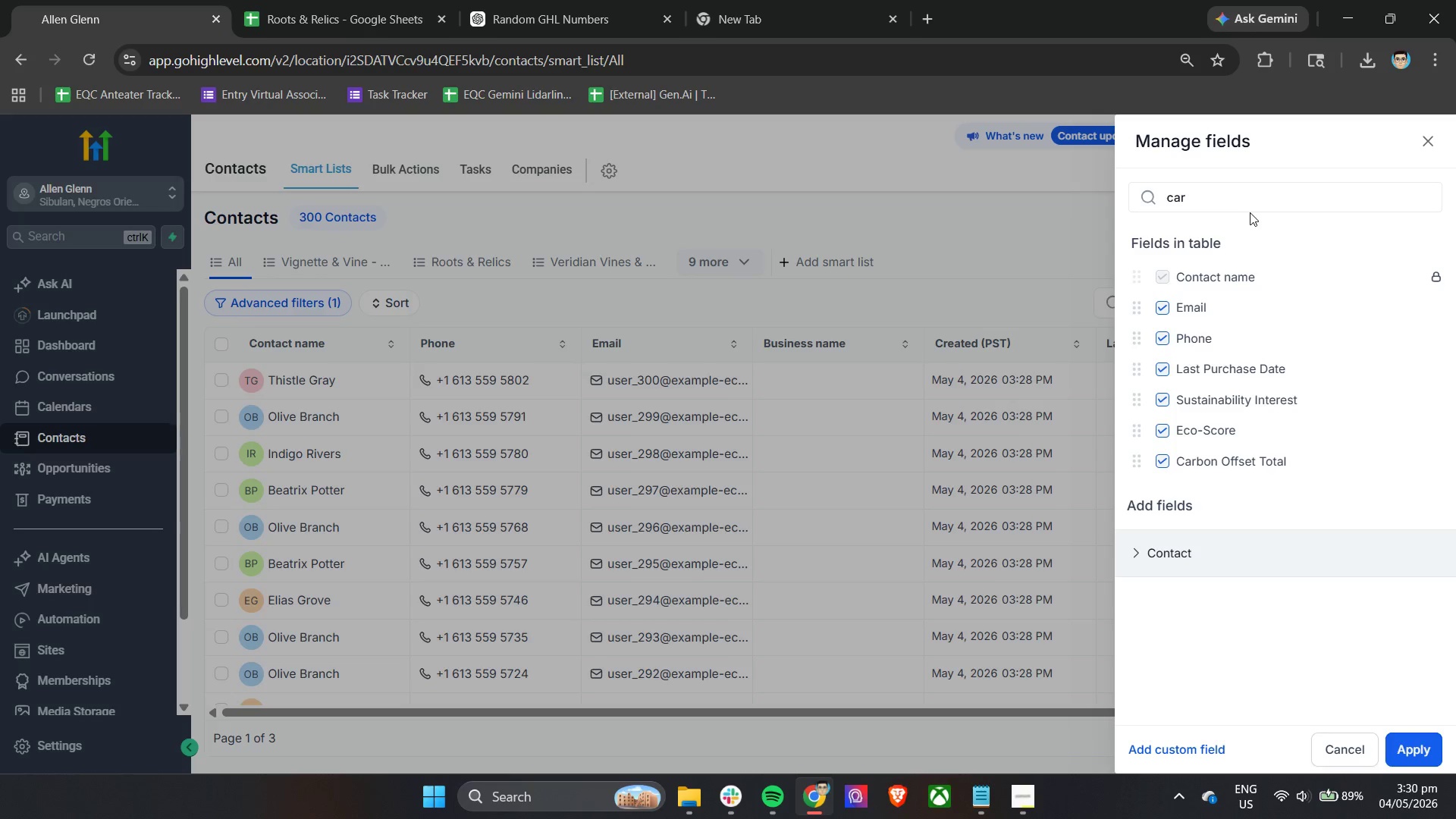 
left_click_drag(start_coordinate=[1245, 204], to_coordinate=[1241, 201])
 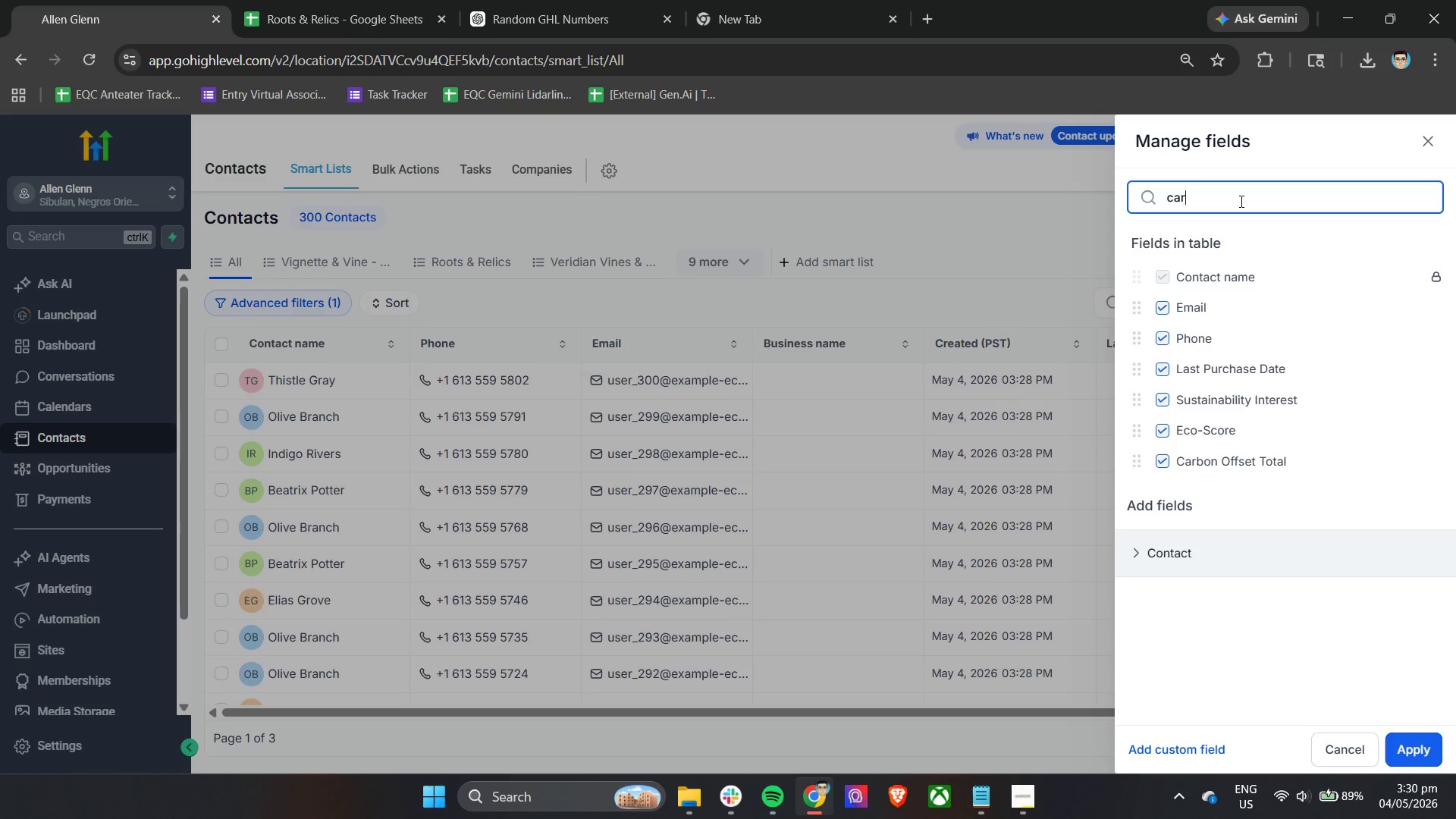 
double_click([1240, 201])
 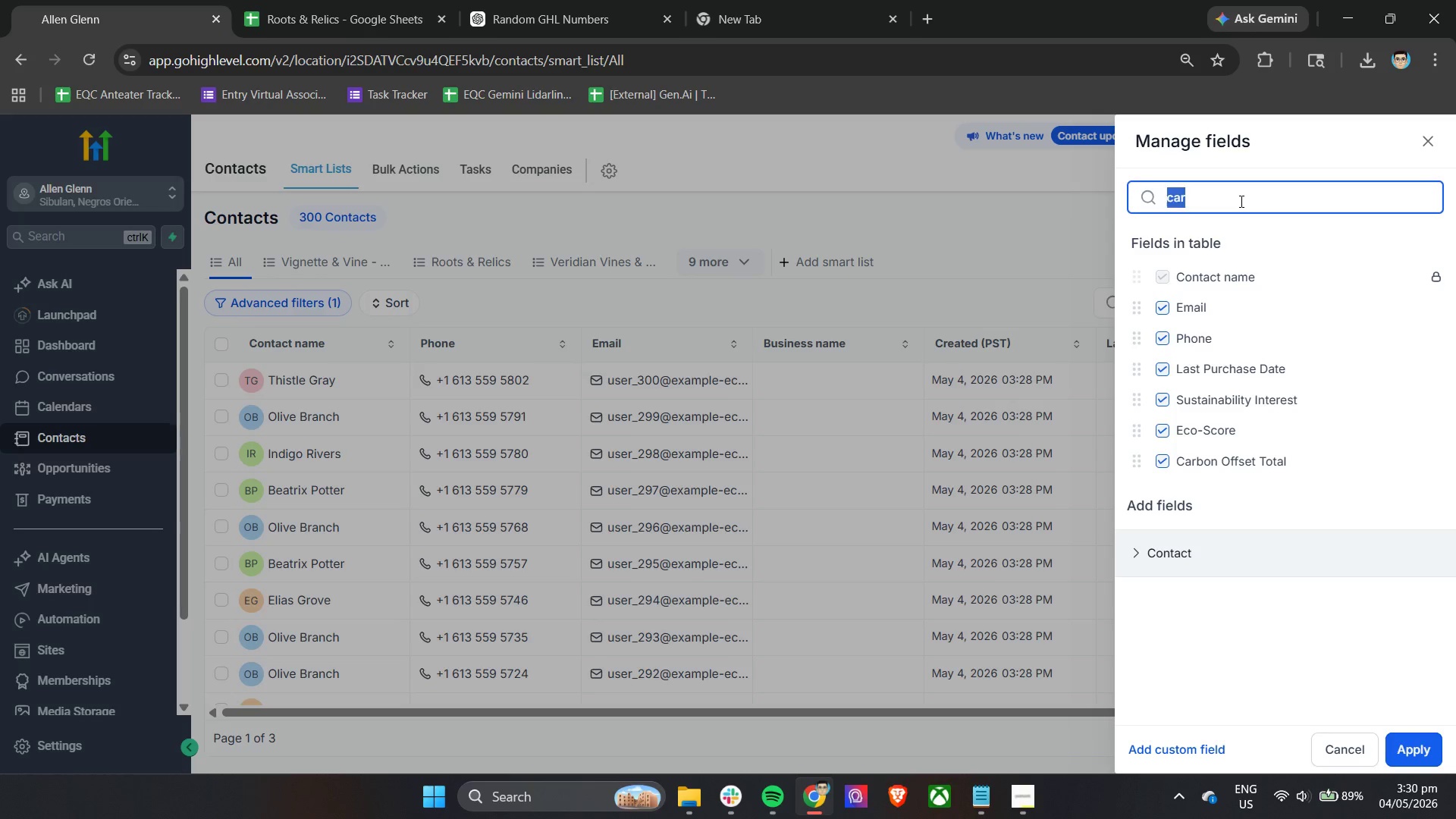 
triple_click([1240, 201])
 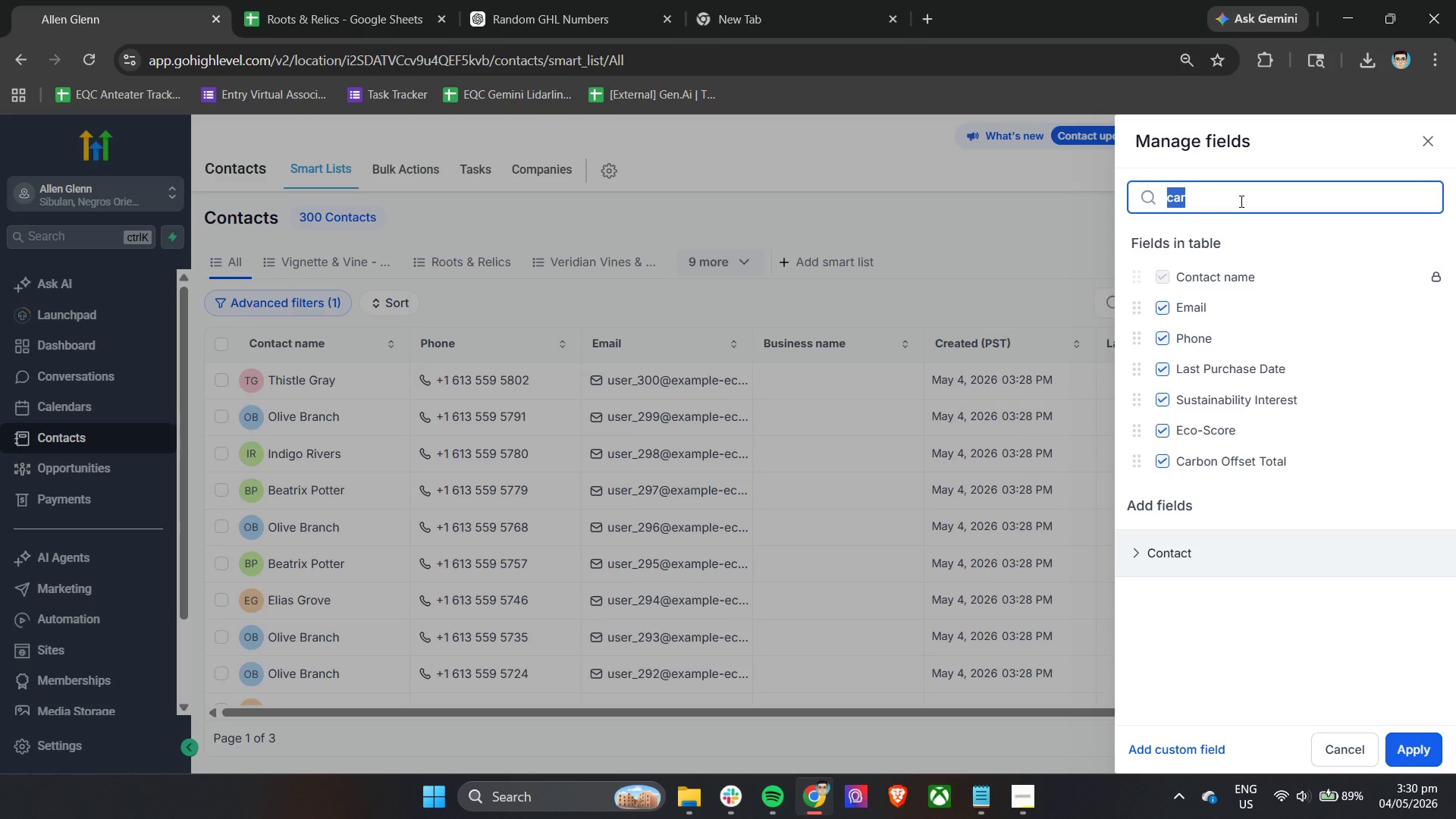 
type(city)
 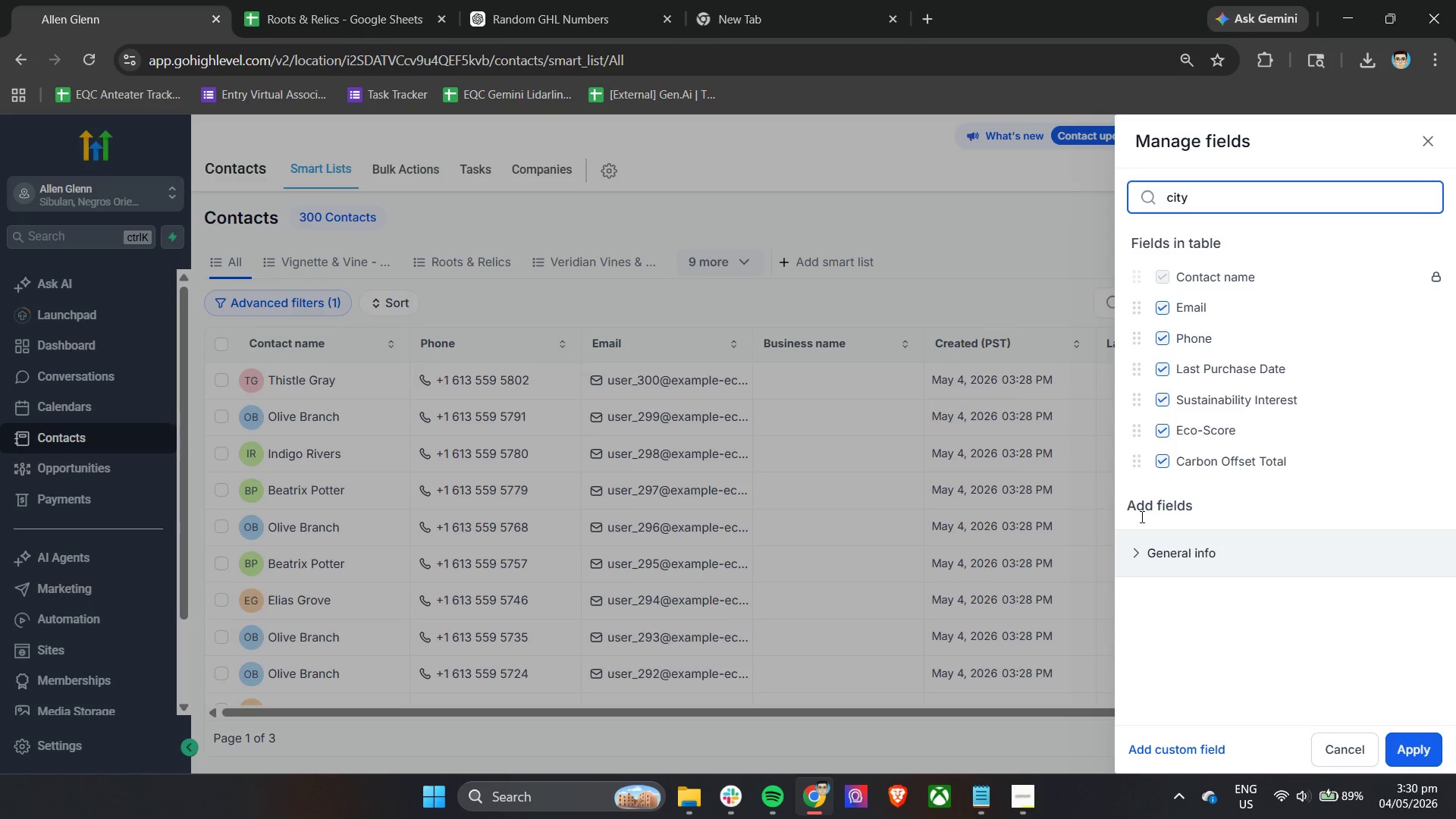 
left_click_drag(start_coordinate=[1132, 551], to_coordinate=[1136, 551])
 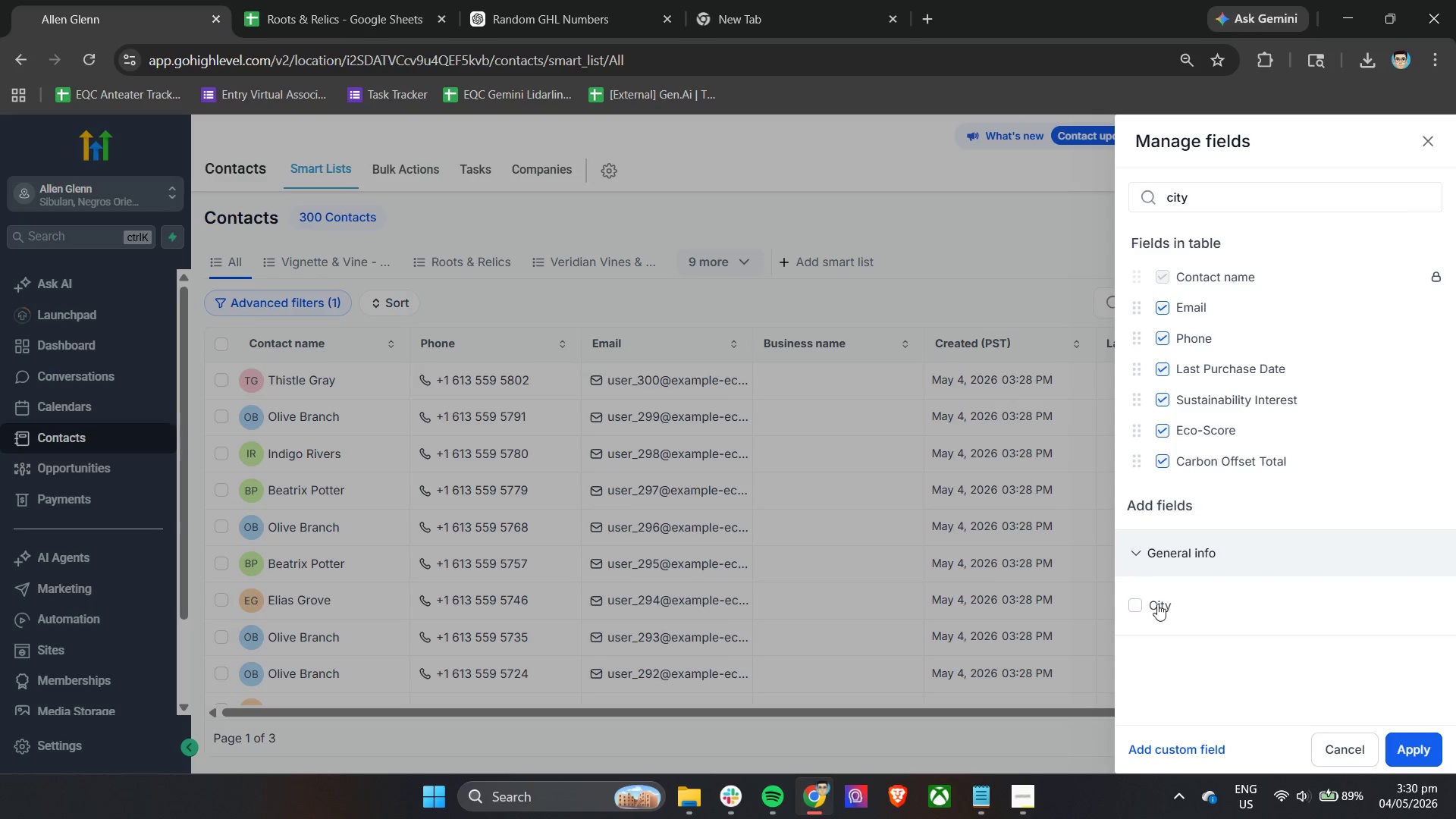 
left_click([1155, 606])
 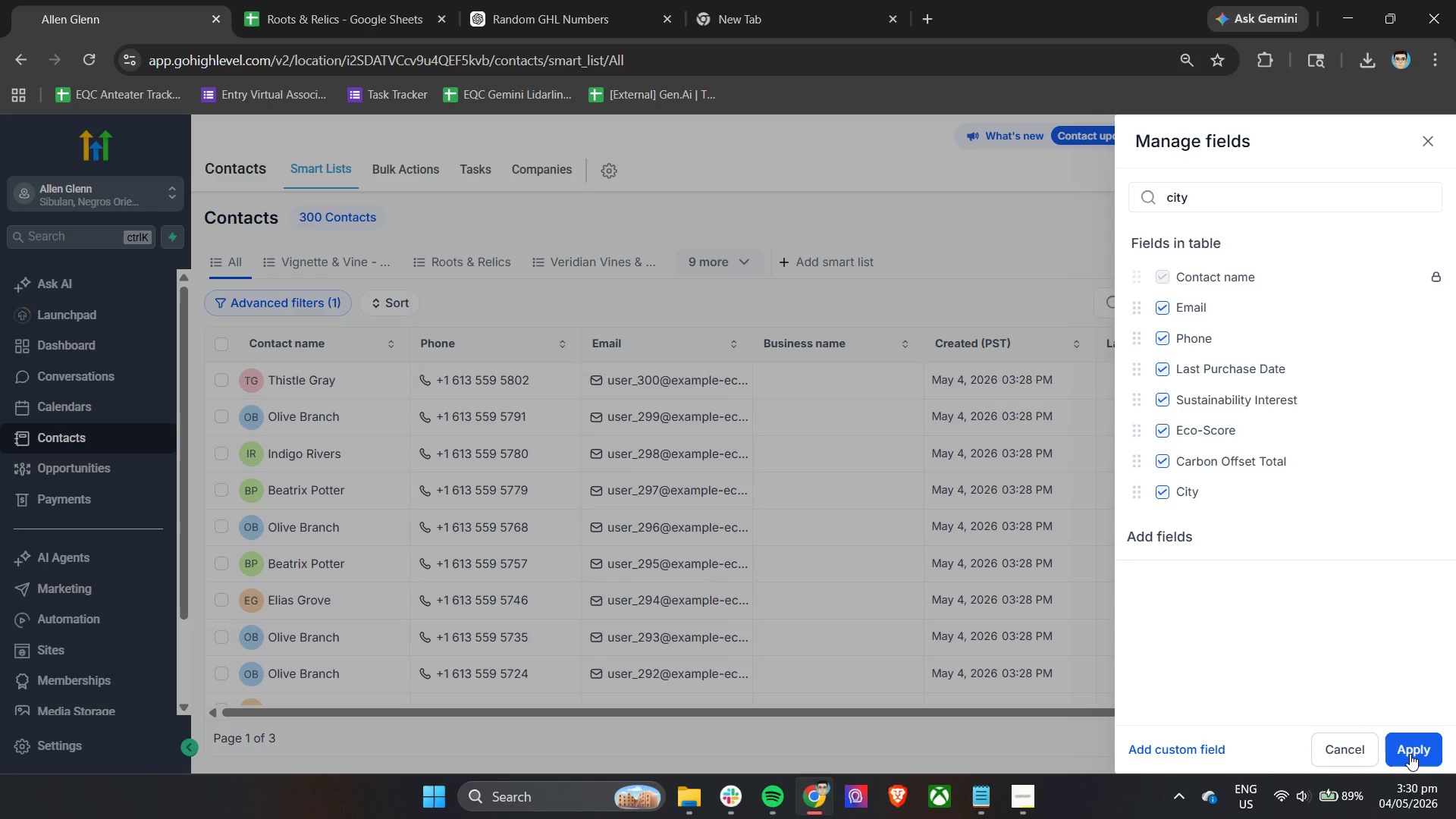 
left_click([334, 0])
 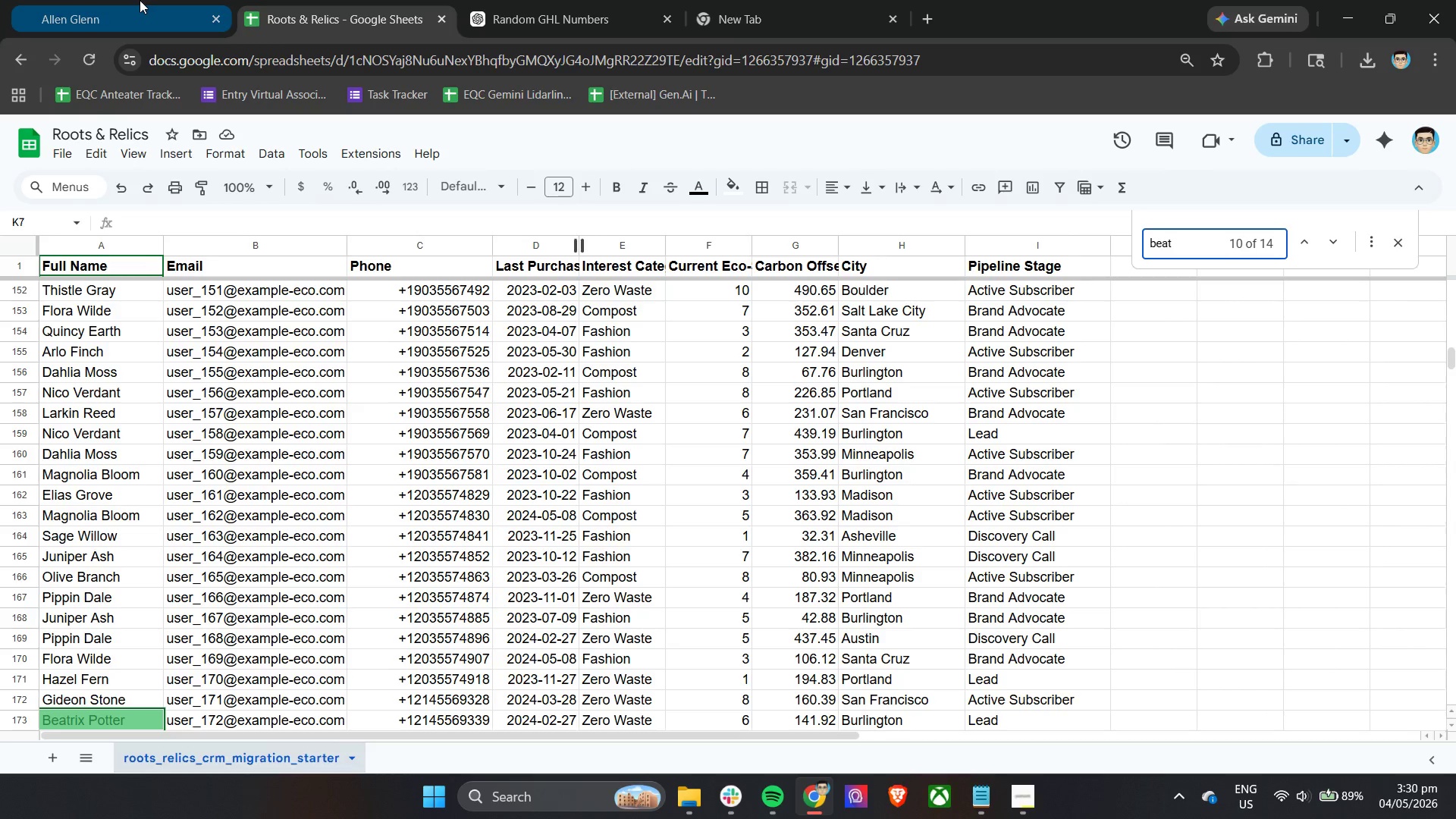 
left_click([136, 0])
 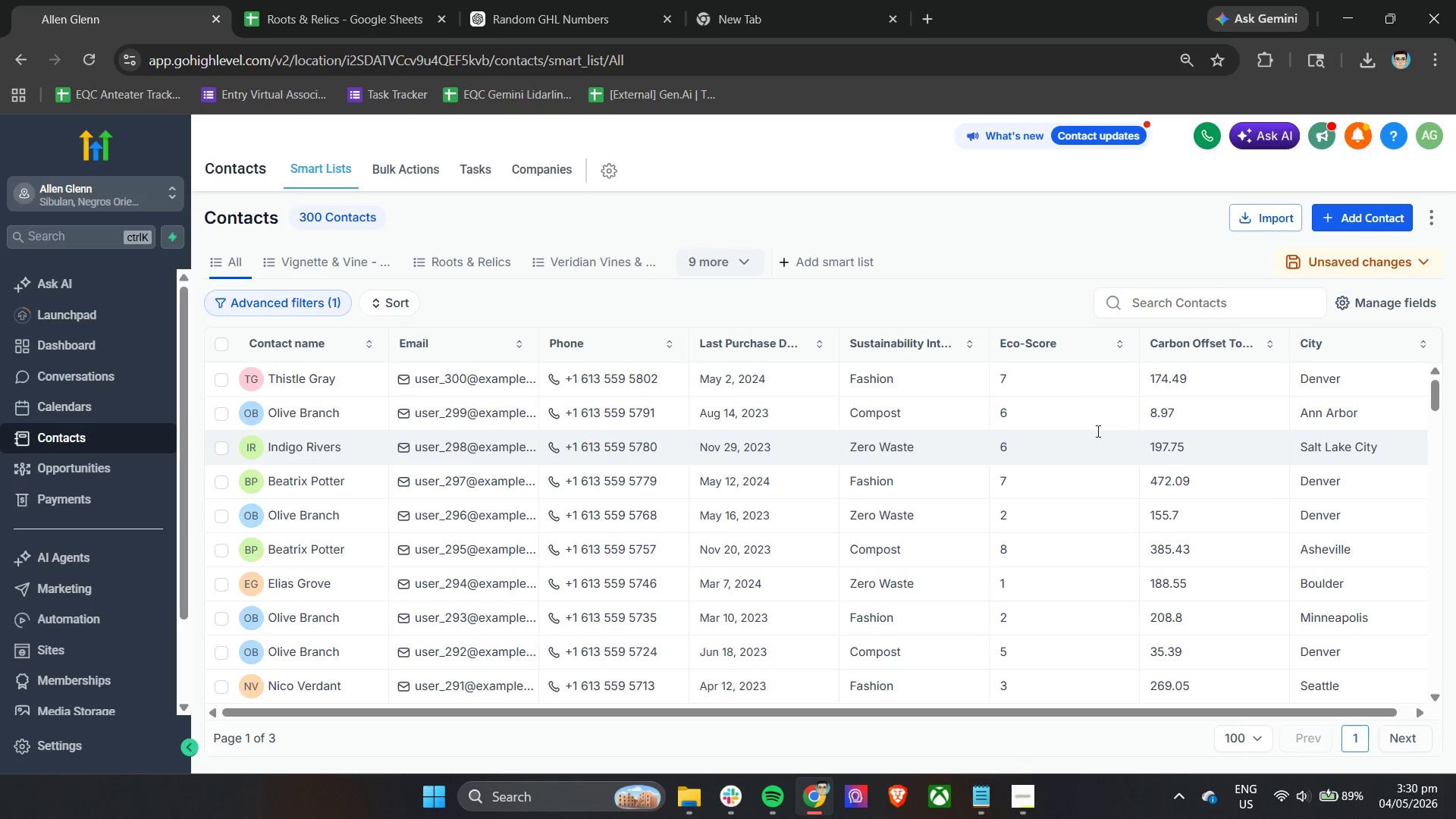 
wait(7.88)
 